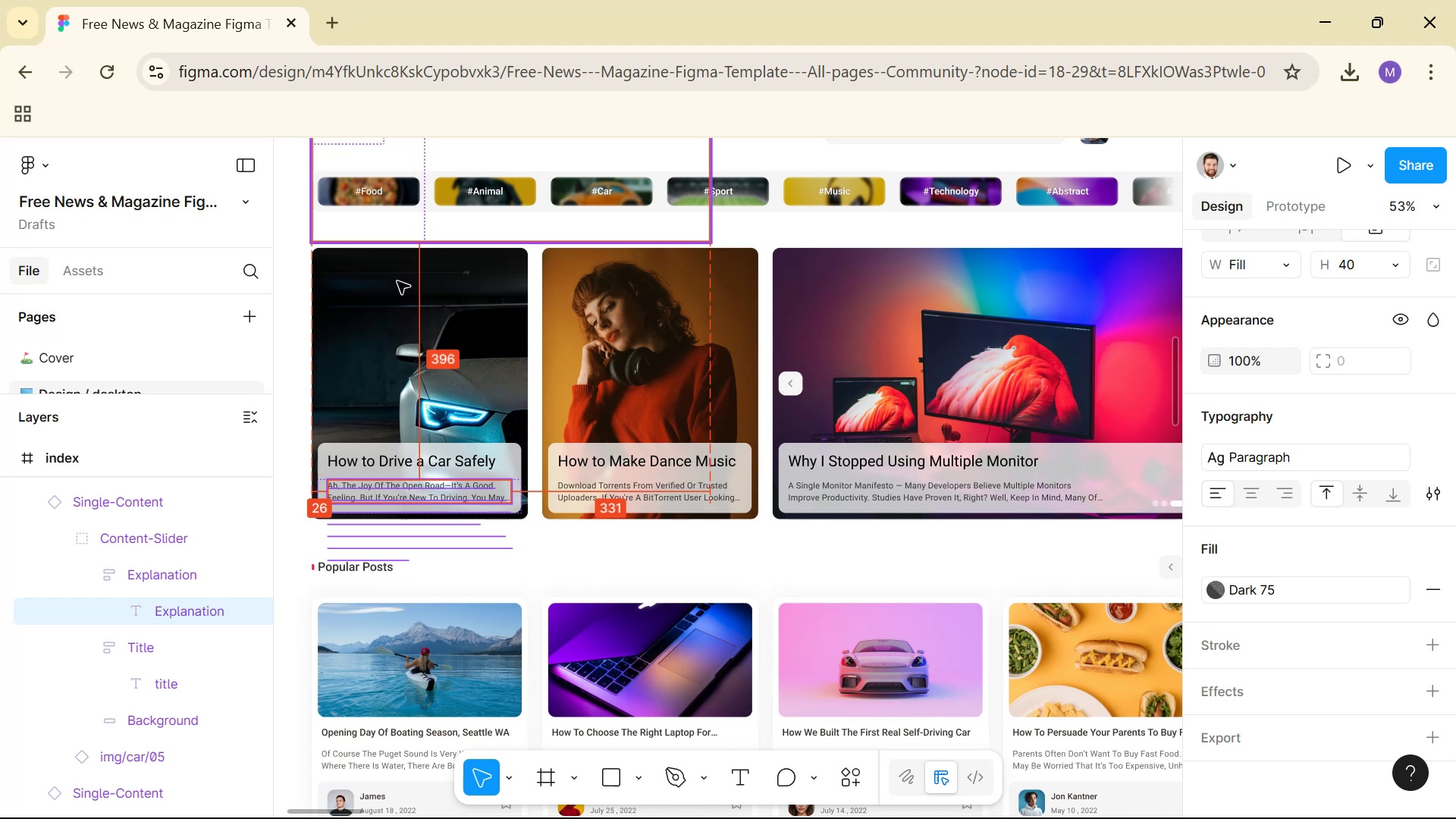 
left_click([398, 284])
 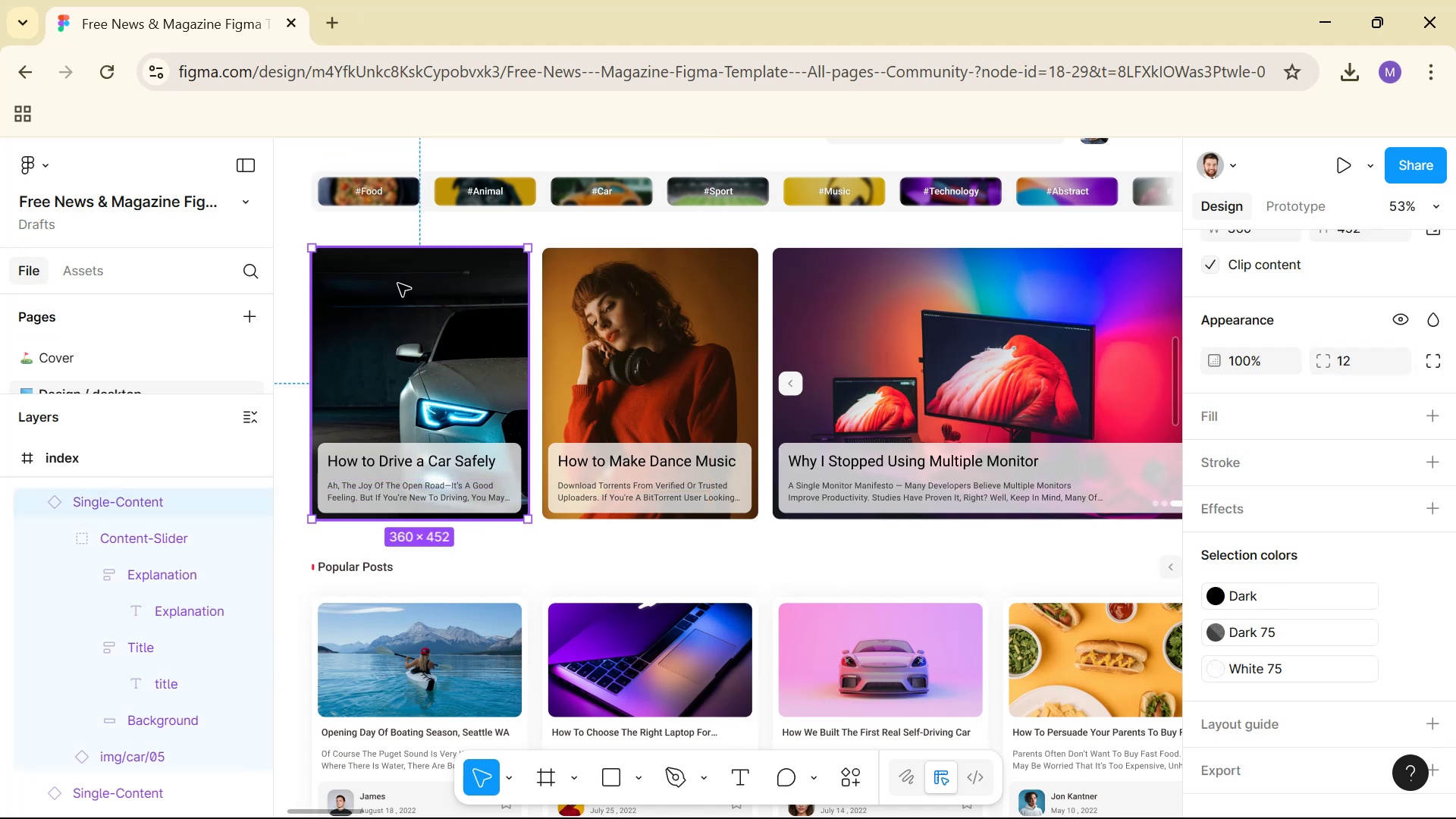 
hold_key(key=AltLeft, duration=0.95)
 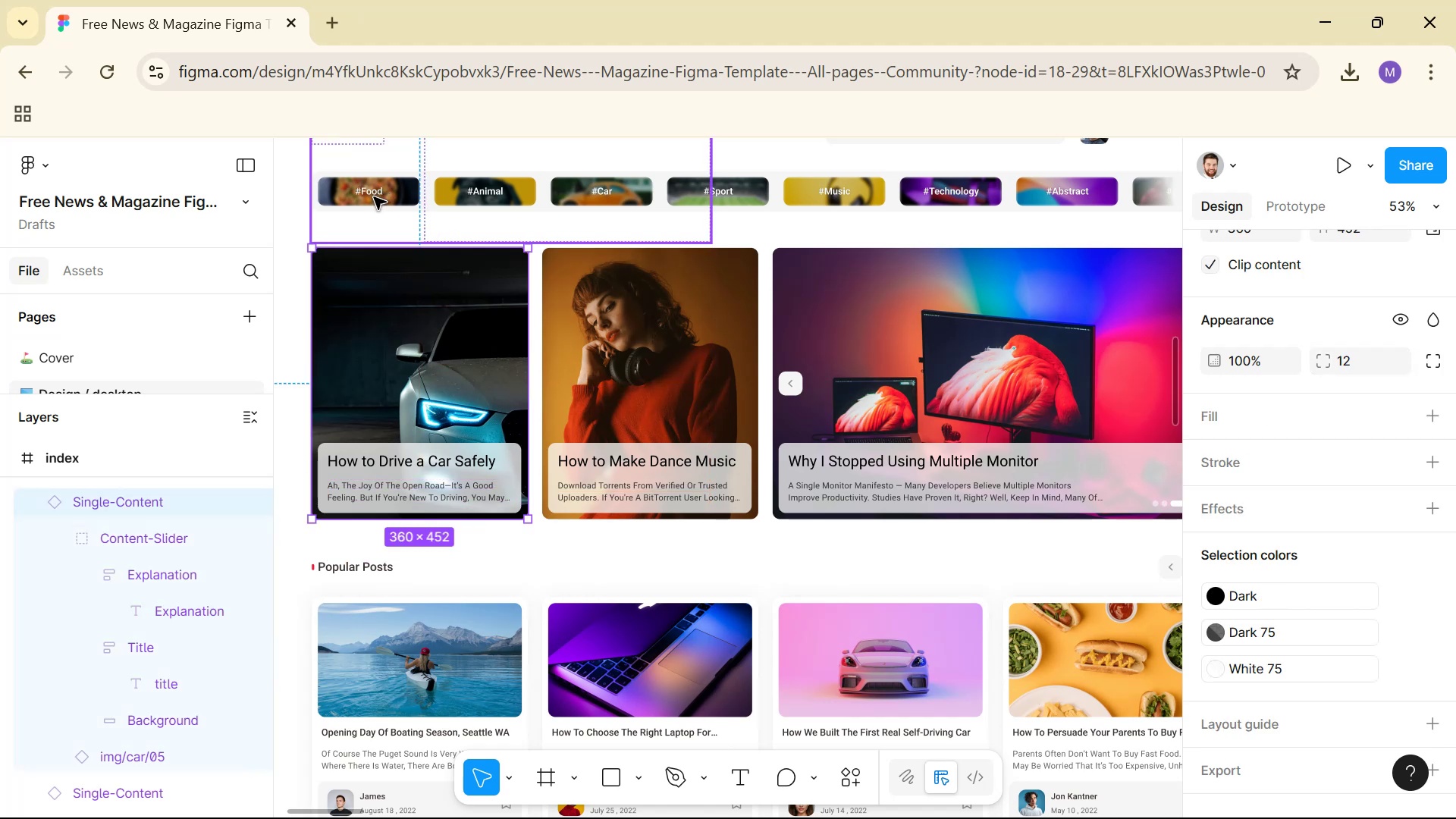 
hold_key(key=AltLeft, duration=1.13)
left_click([375, 195])
 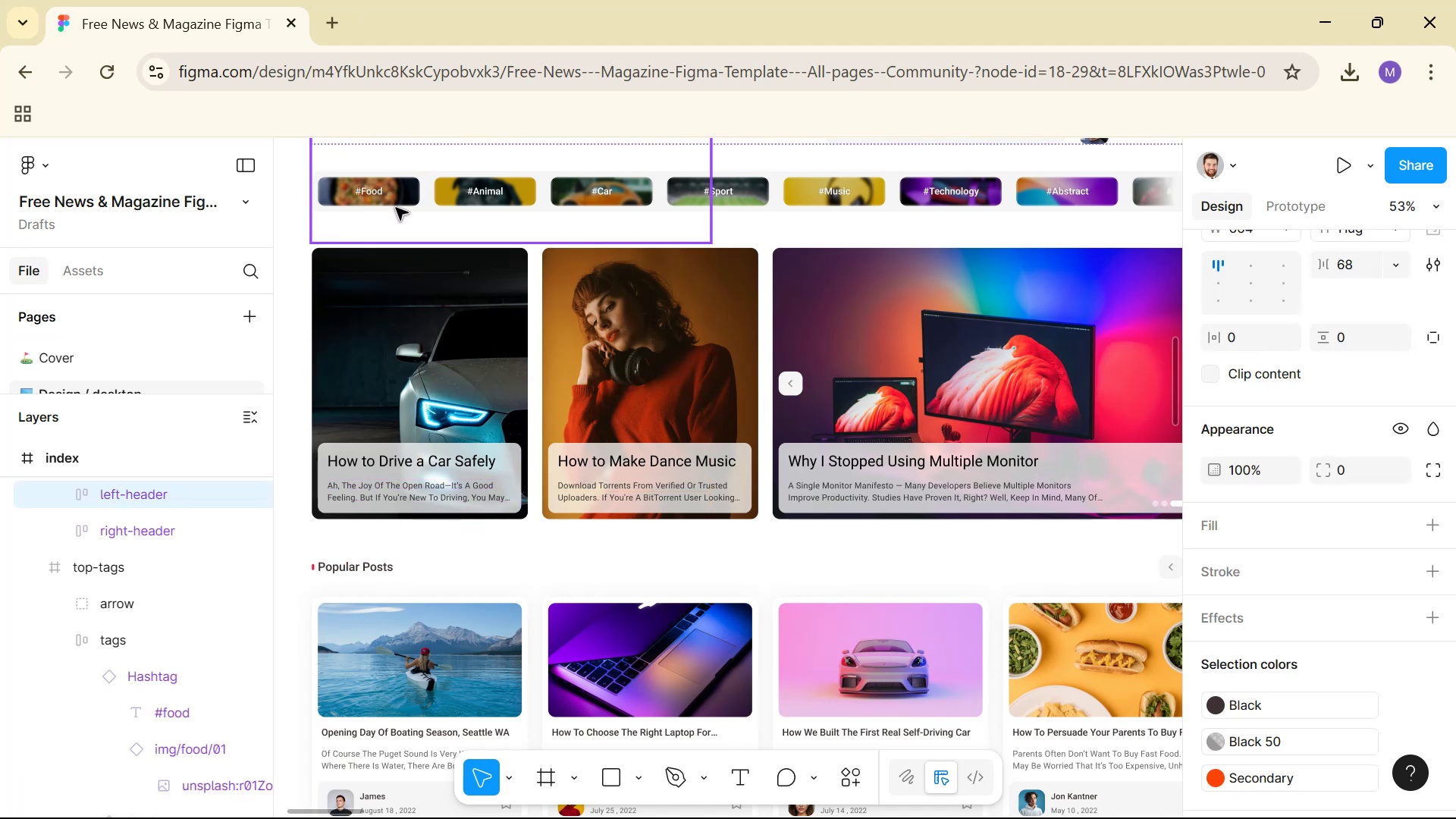 
hold_key(key=AltLeft, duration=0.52)
 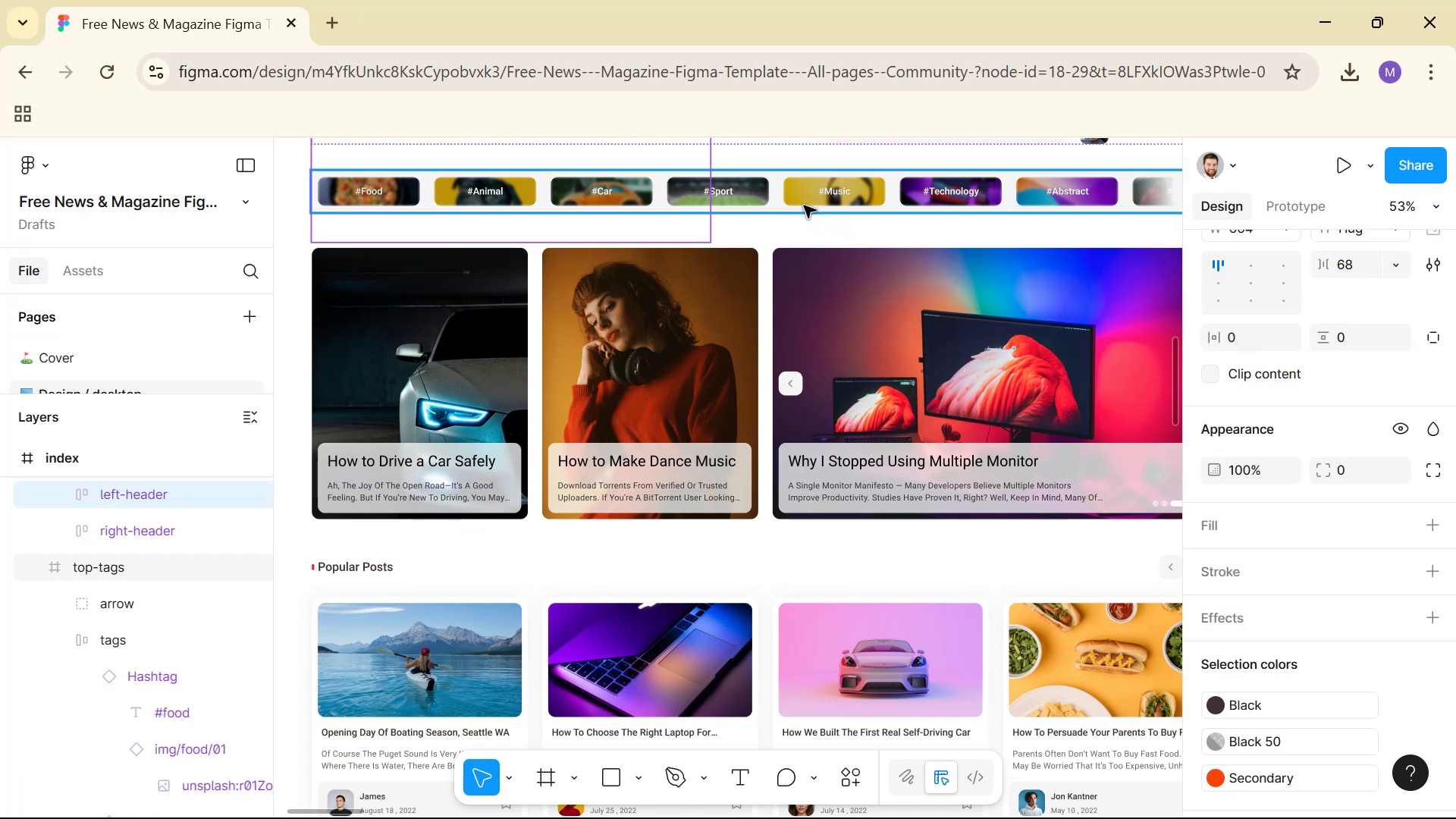 
left_click([797, 204])
 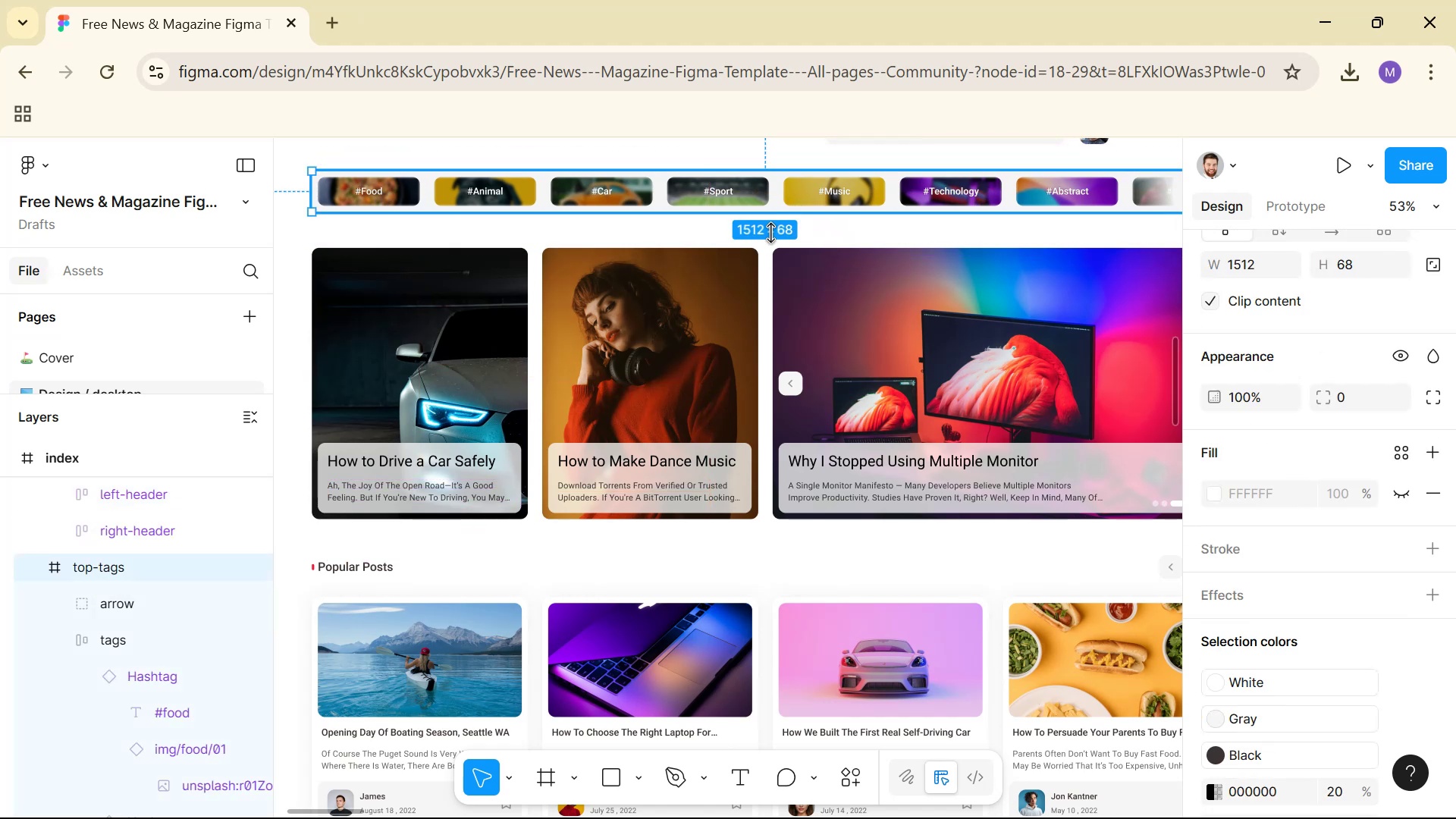 
hold_key(key=AltLeft, duration=1.17)
 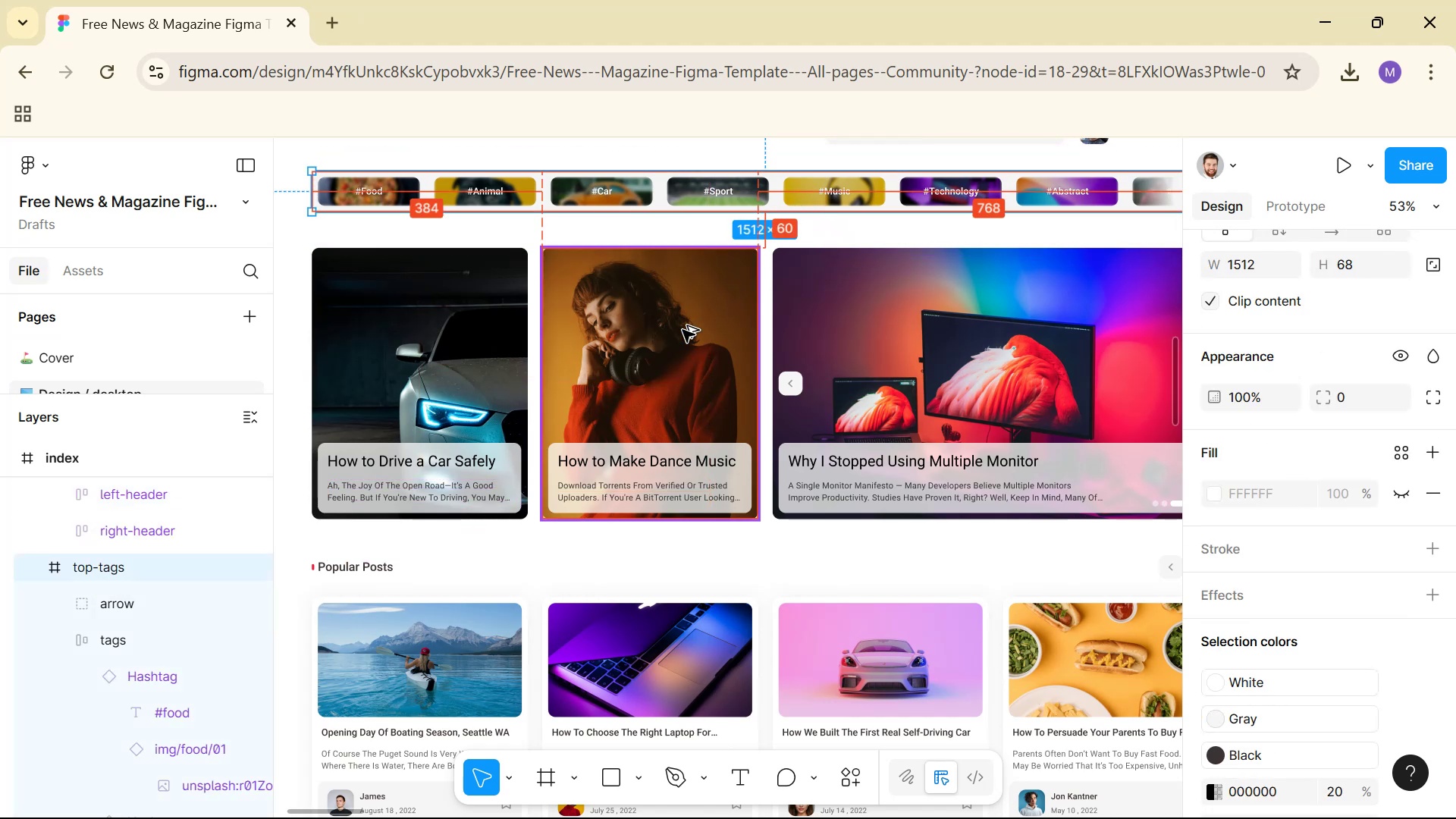 
key(Alt+Tab)
 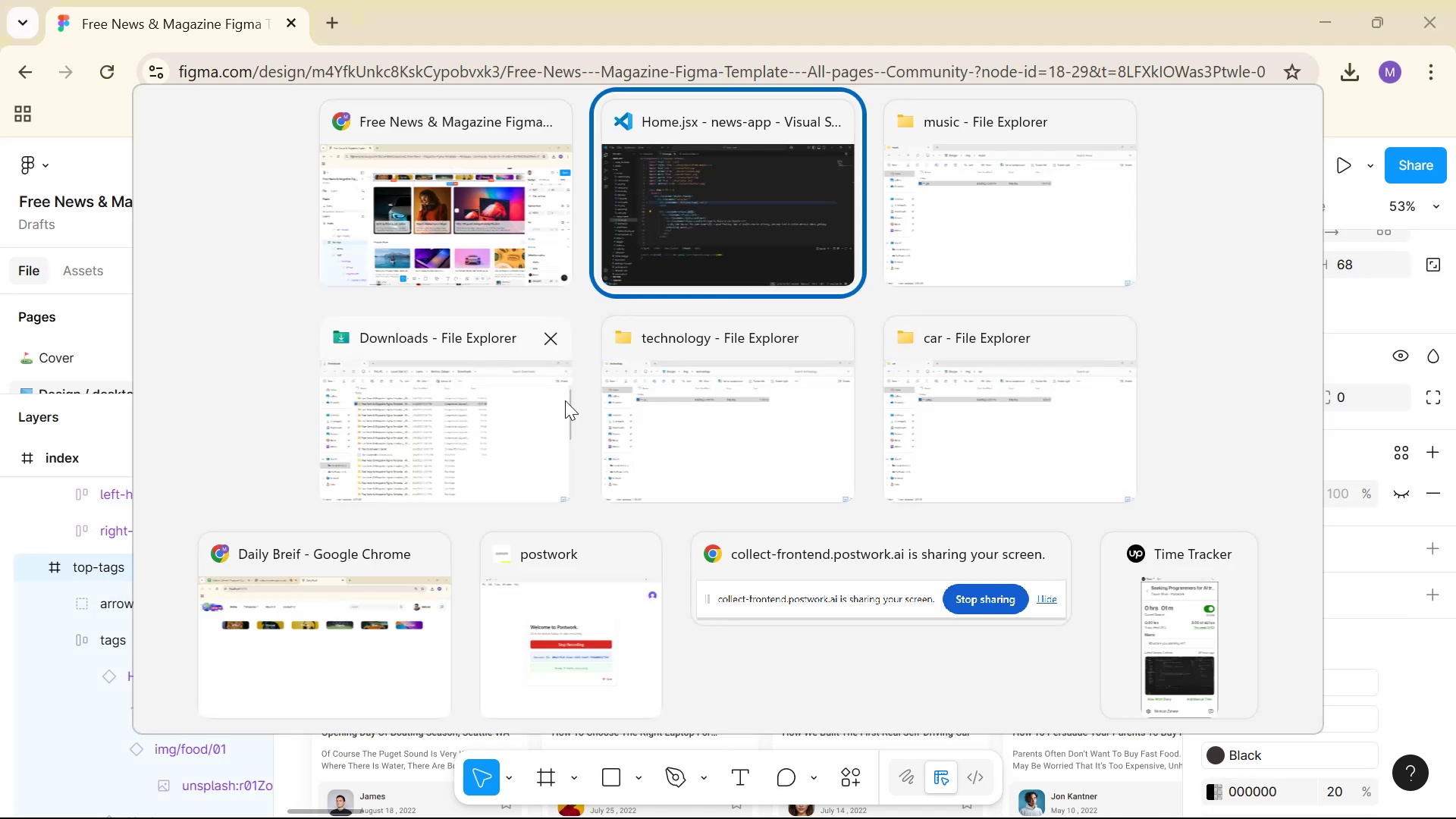 
hold_key(key=AltLeft, duration=0.32)
 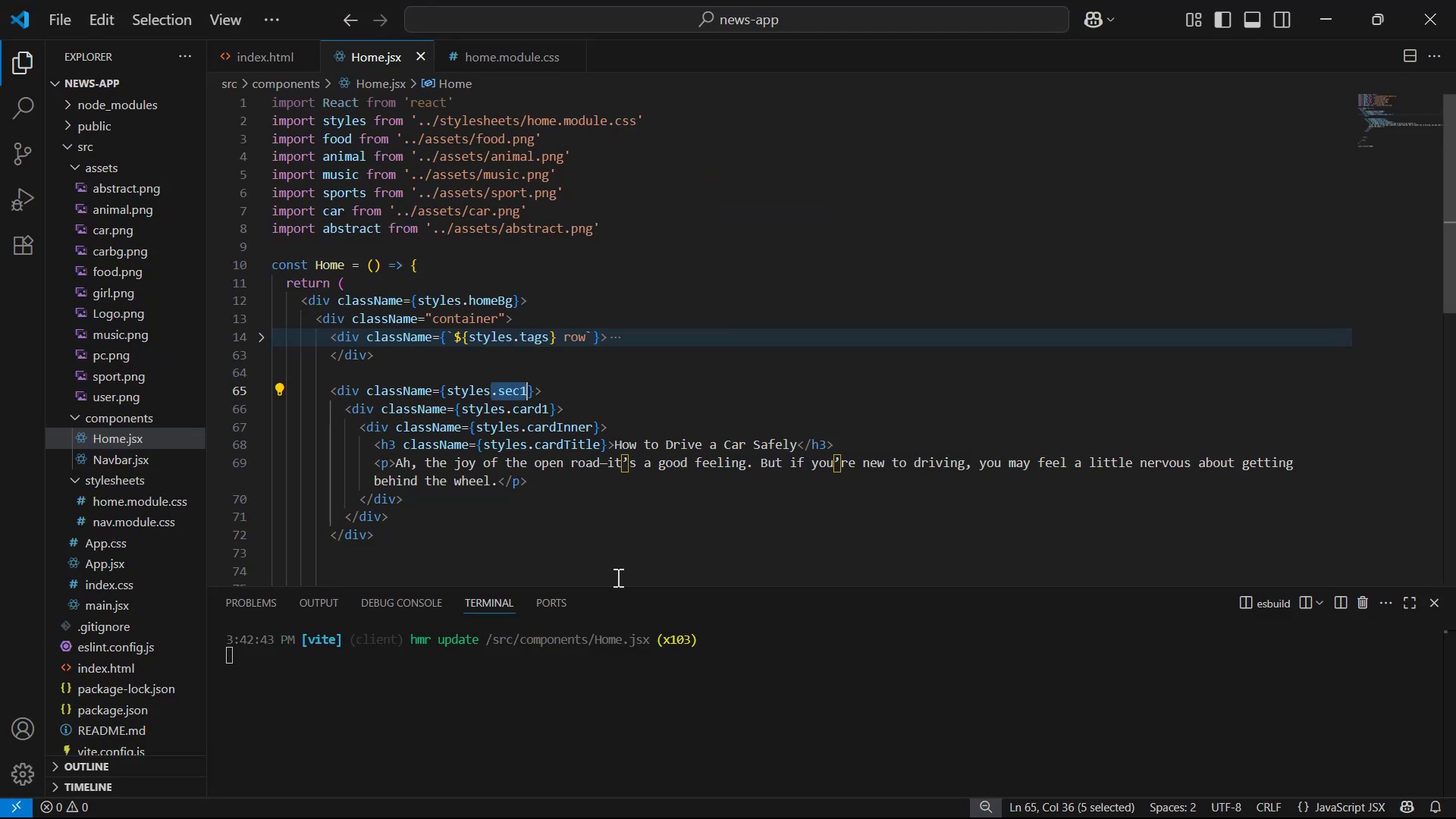 
key(Alt+AltLeft)
 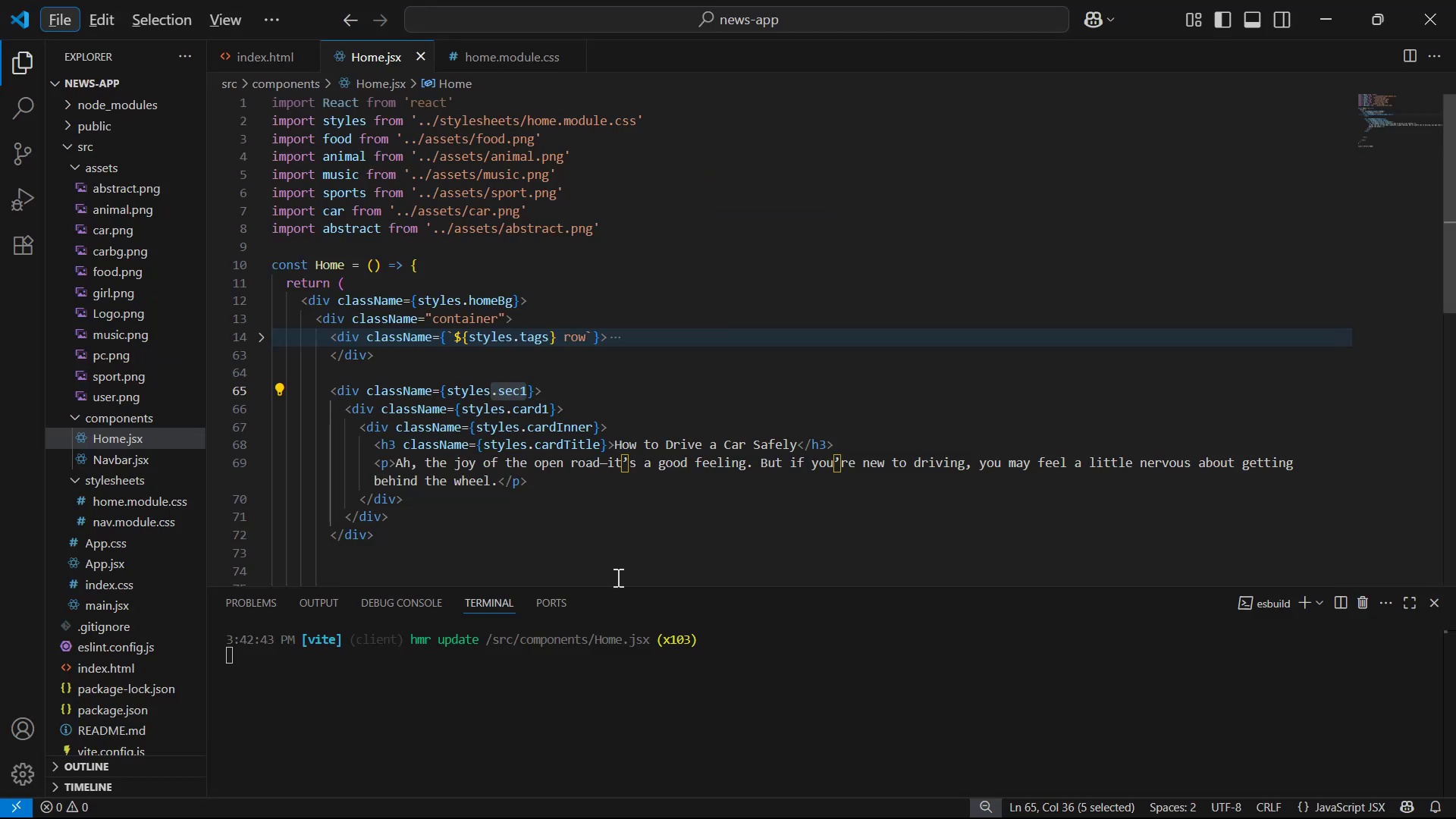 
key(Alt+Tab)
 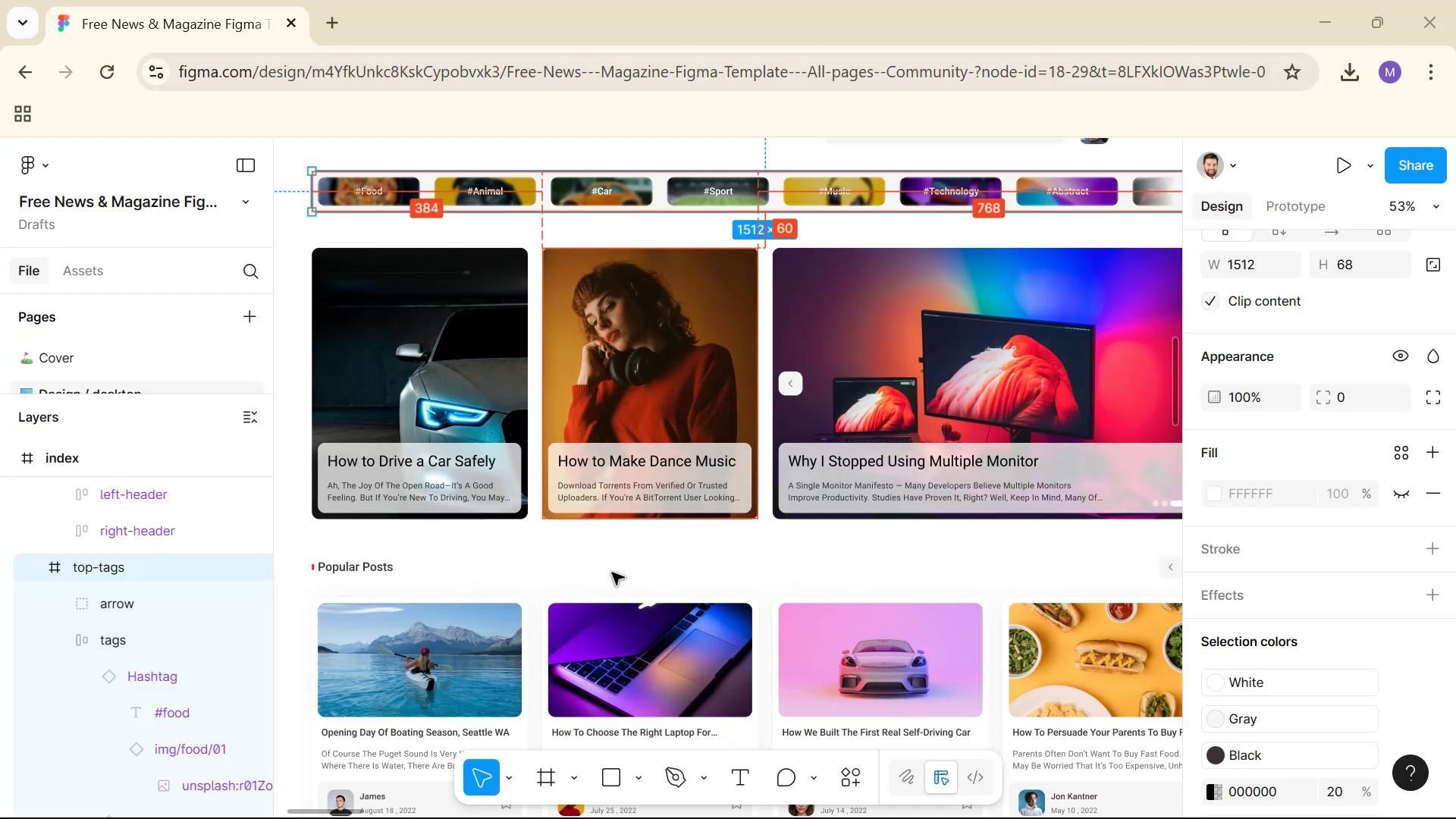 
hold_key(key=AltLeft, duration=1.26)
 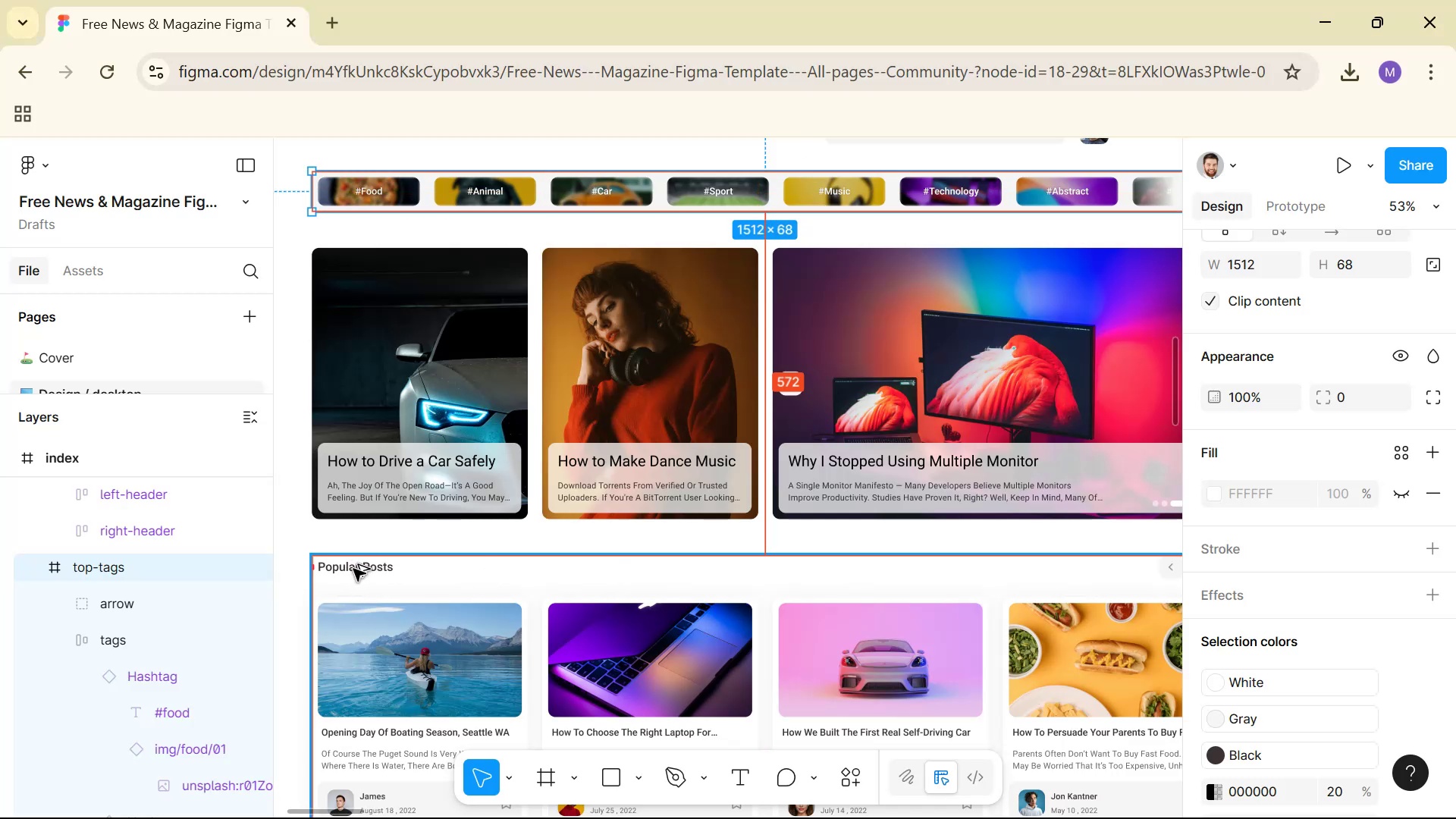 
left_click([353, 569])
 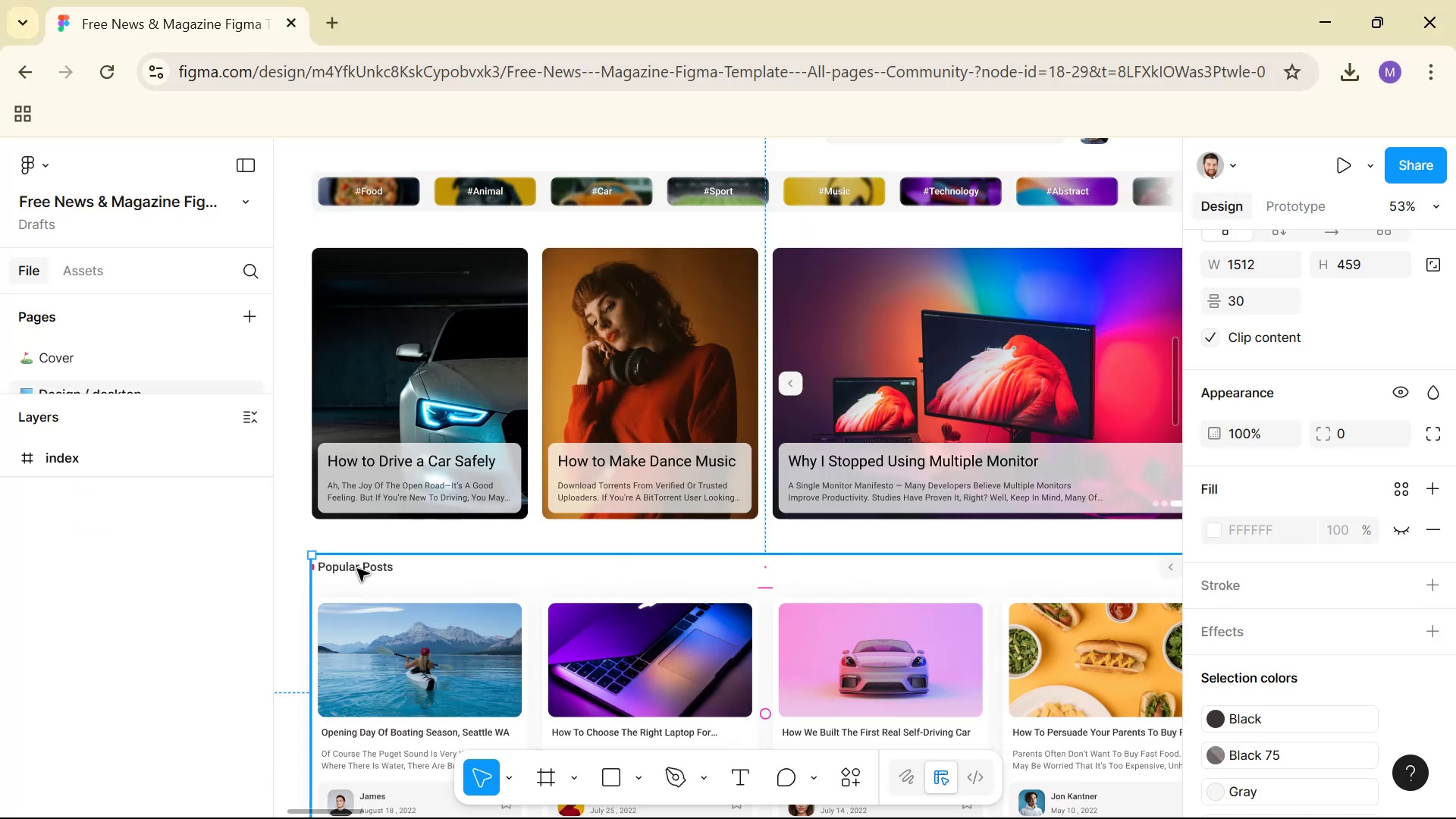 
key(Alt+Tab)
 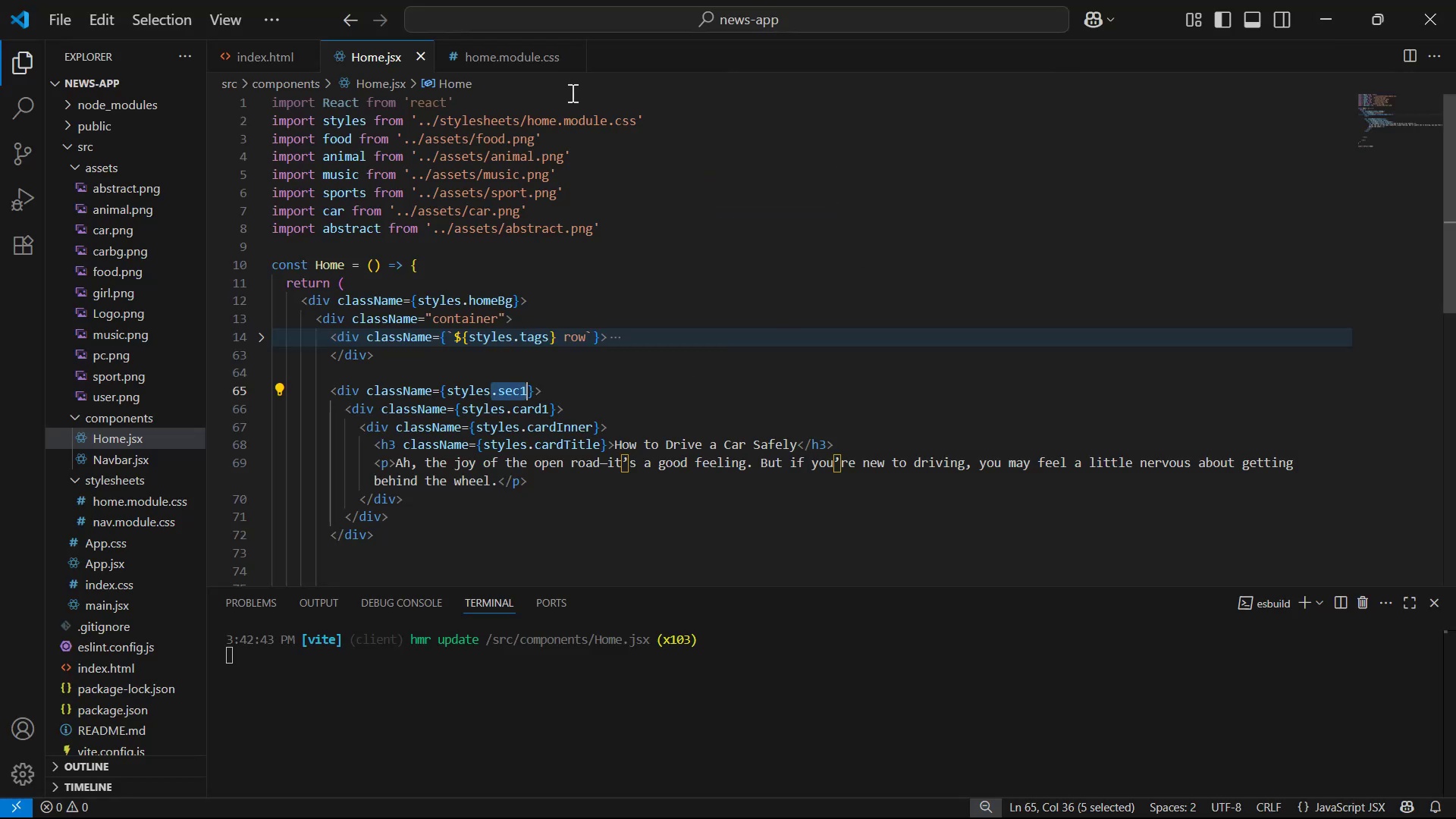 
left_click([493, 61])
 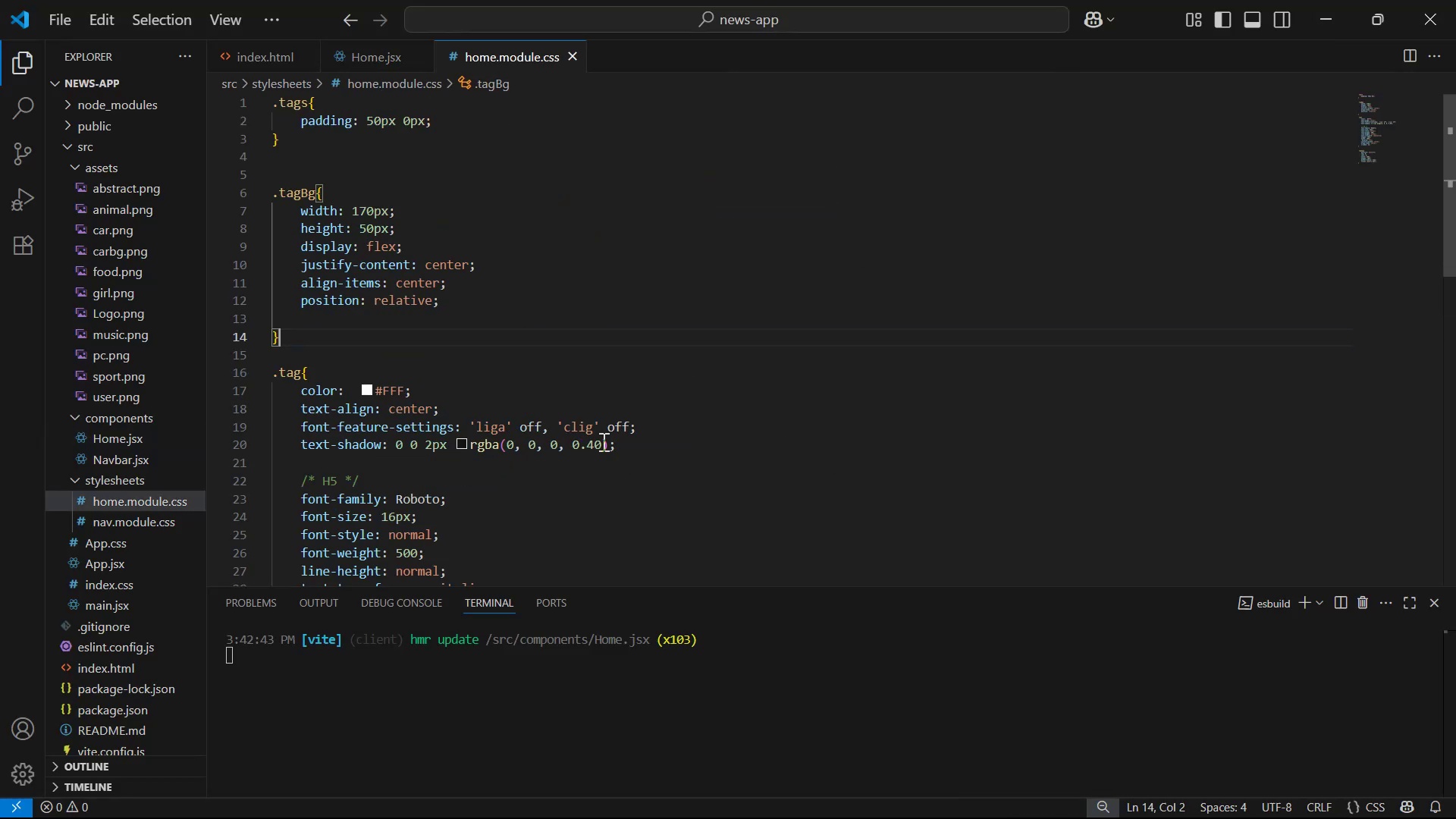 
scroll: coordinate [595, 472], scroll_direction: down, amount: 8.0
 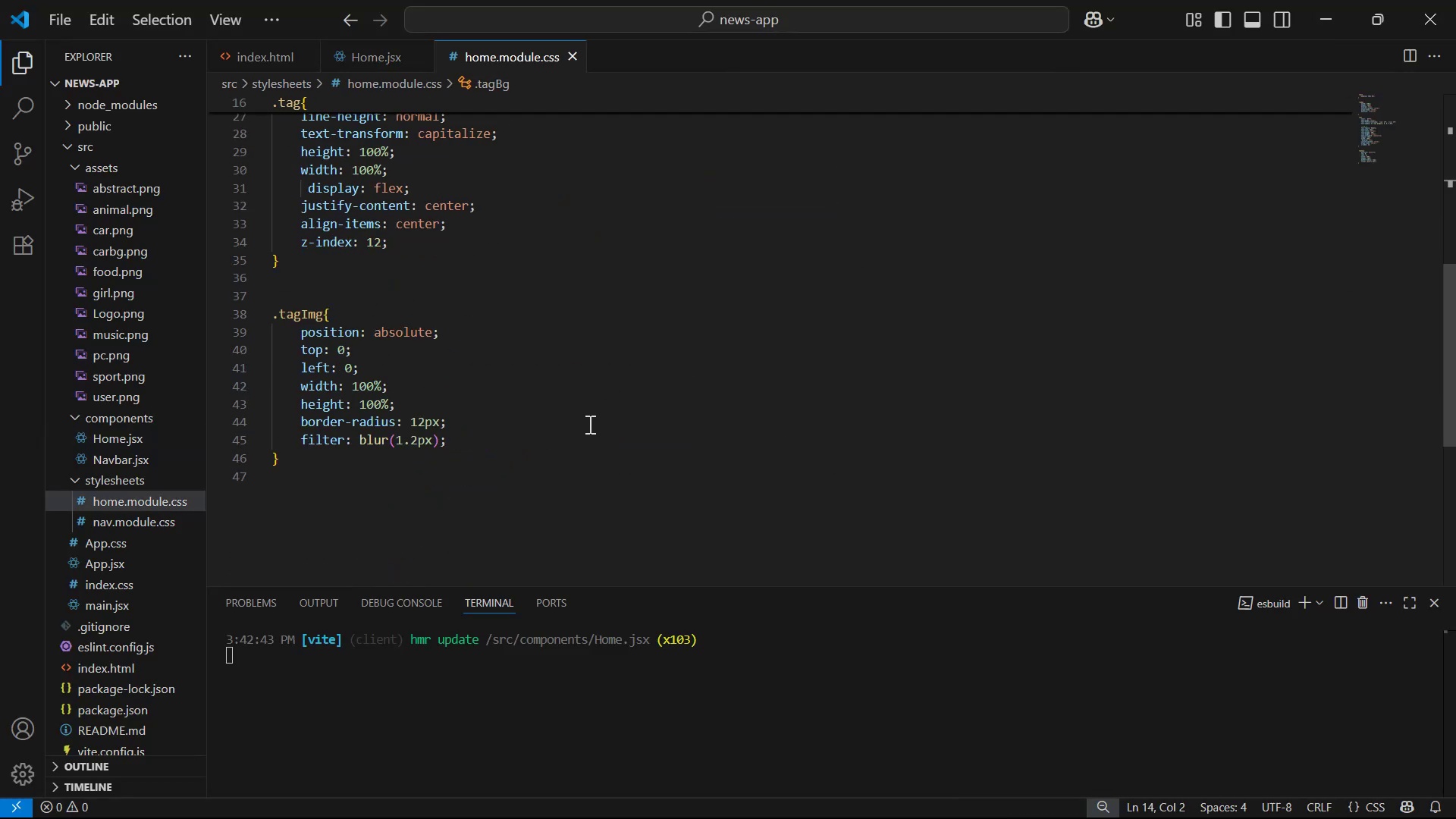 
left_click([544, 466])
 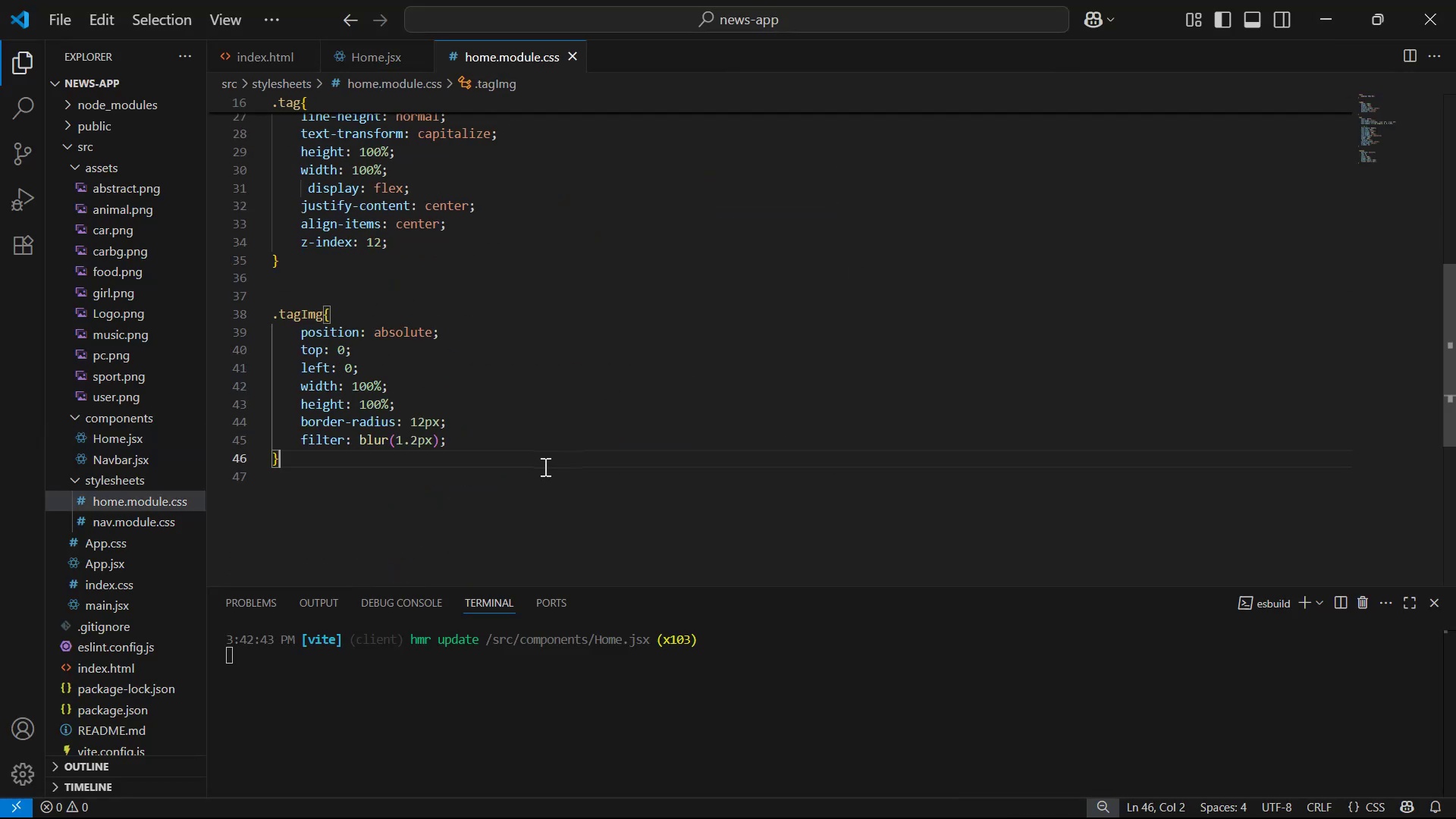 
key(Enter)
 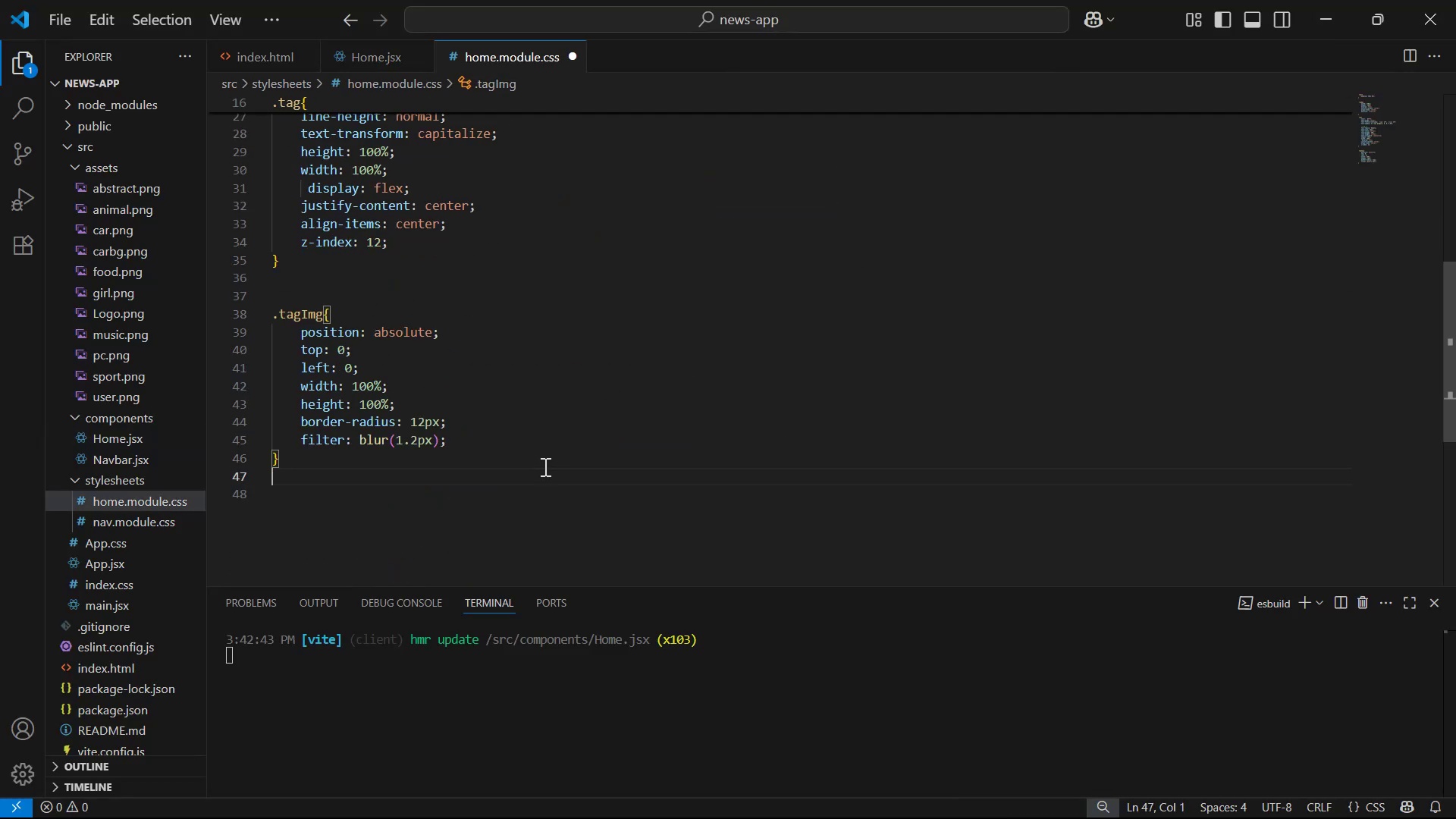 
key(Enter)
 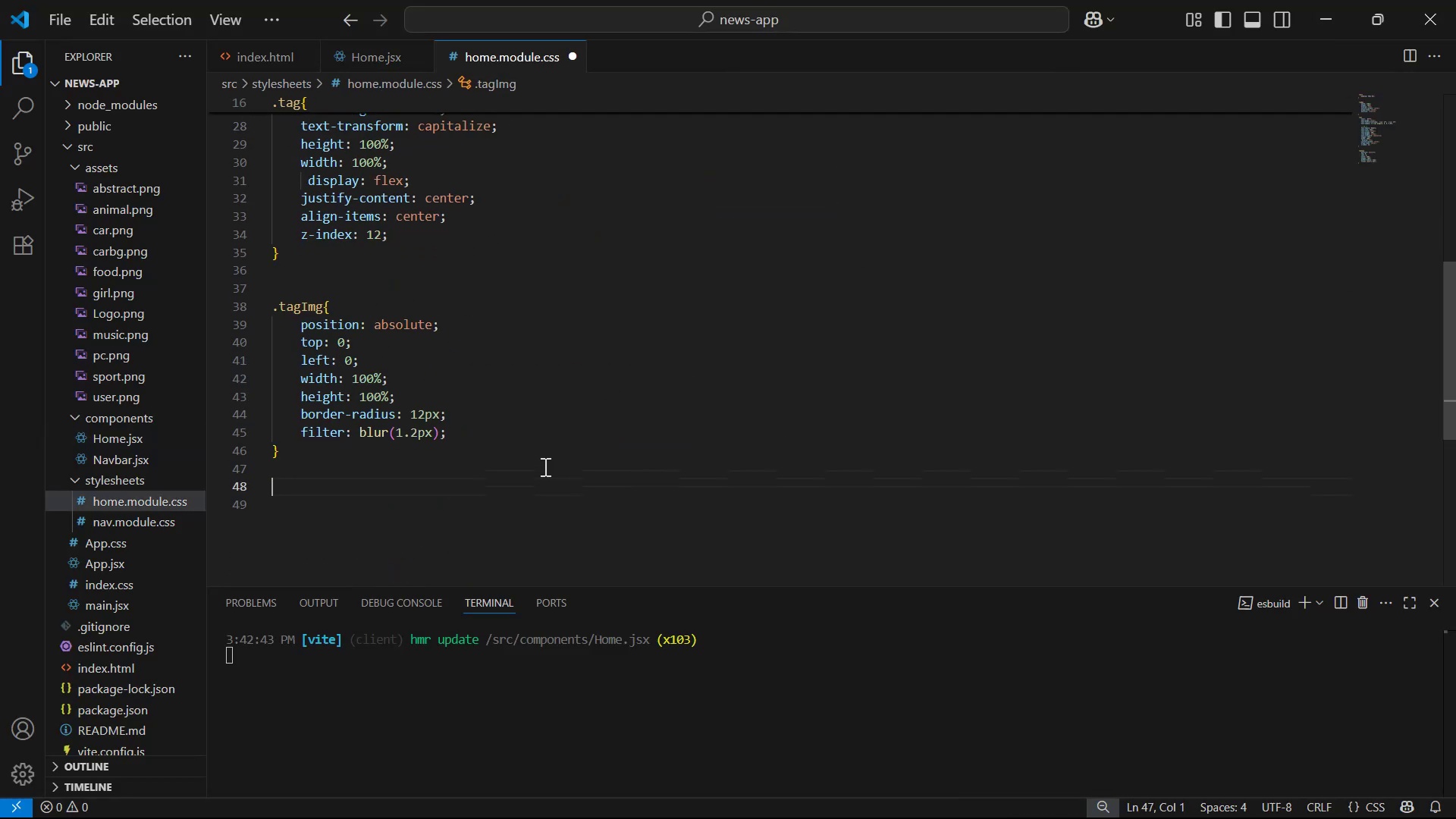 
type(.sec1{)
 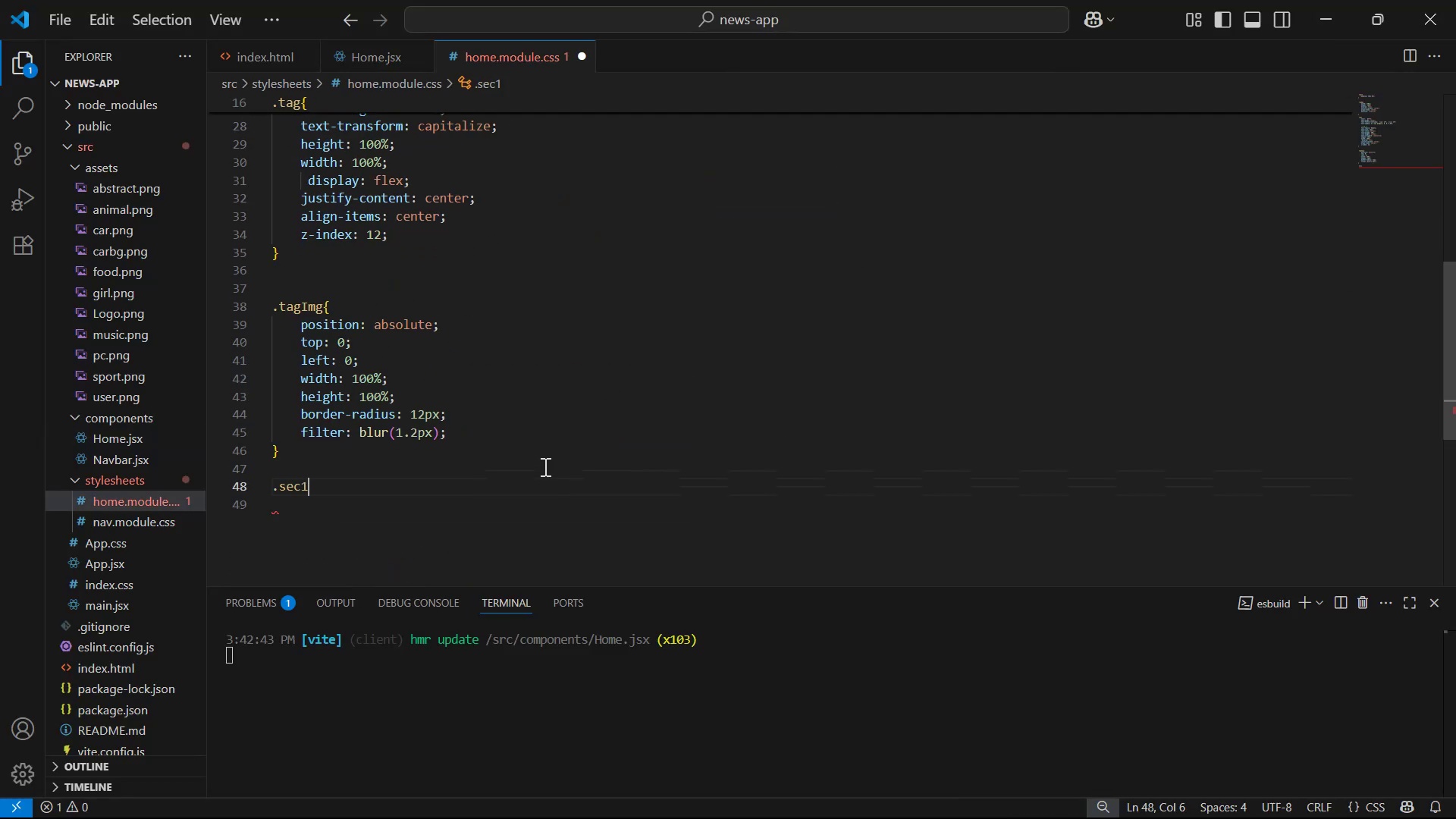 
key(Enter)
 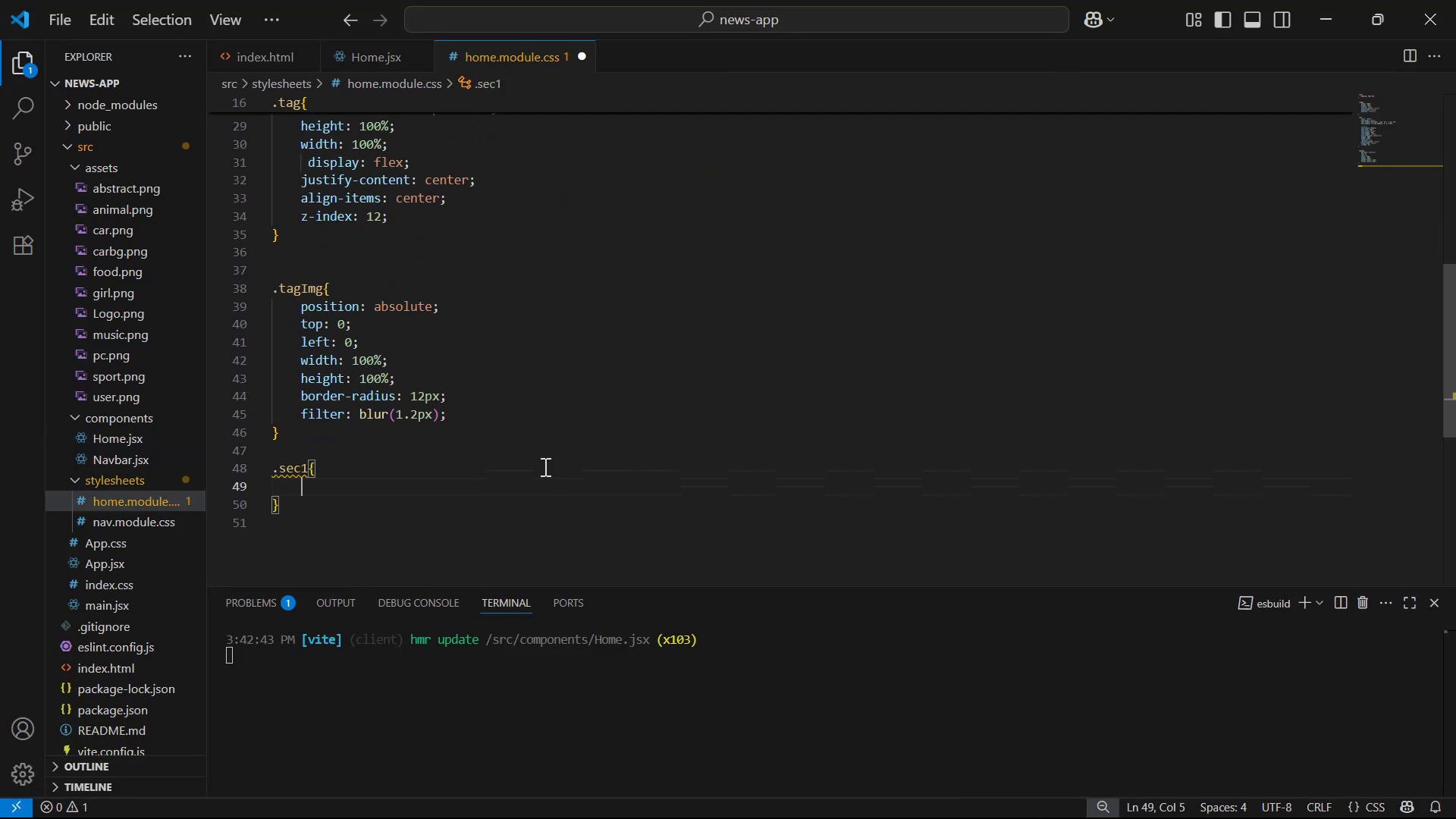 
type(pa)
 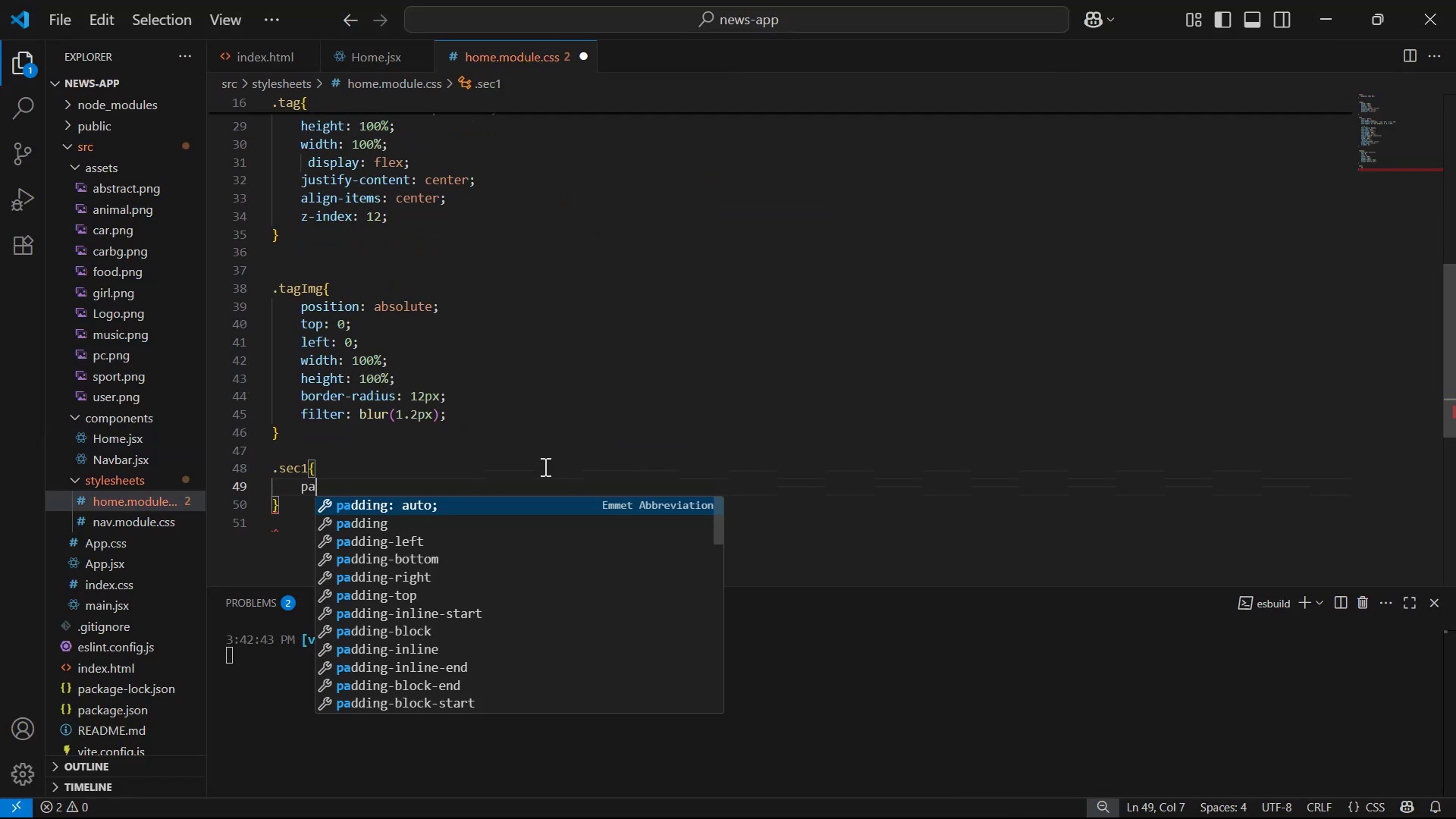 
key(ArrowDown)
 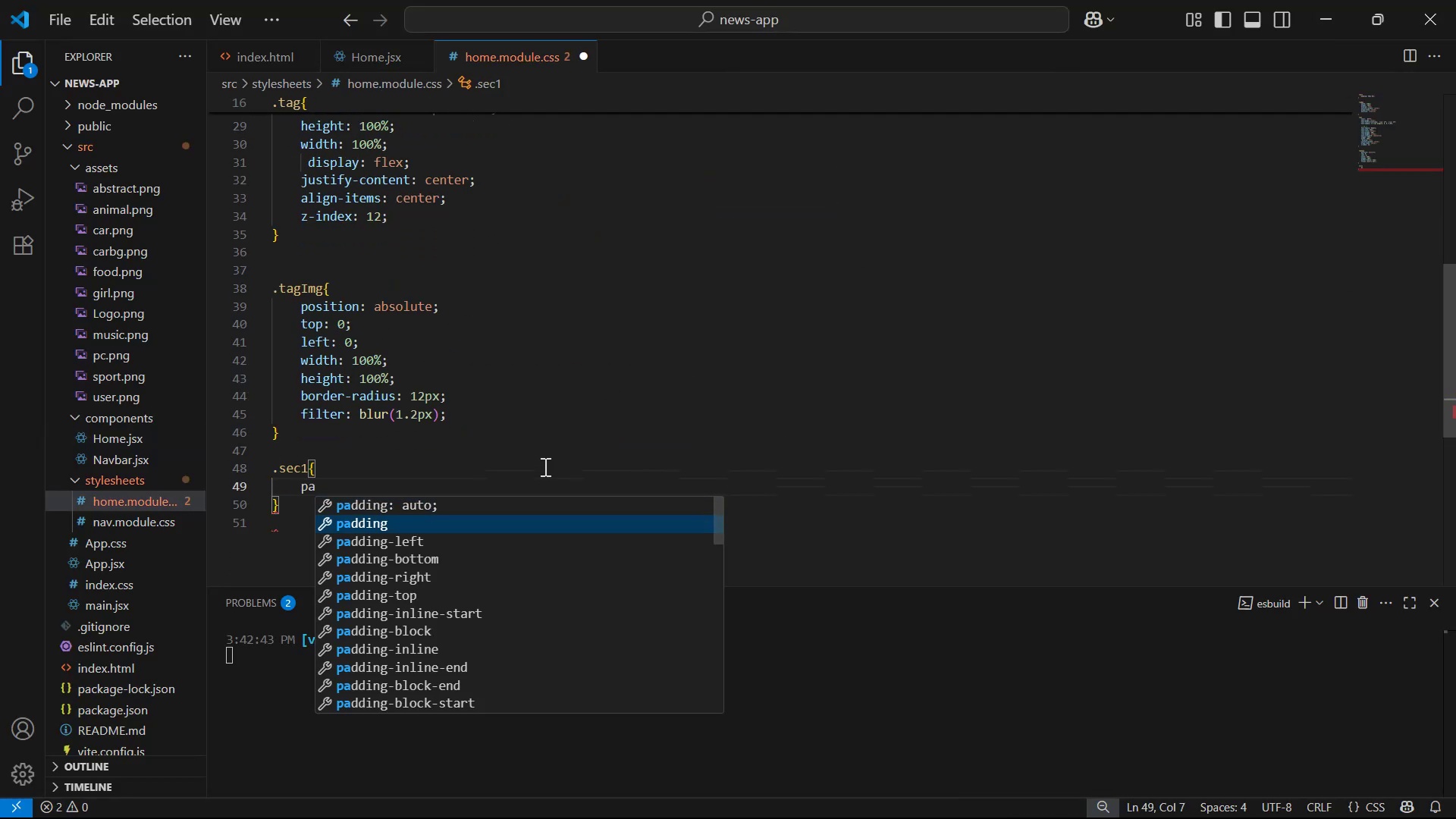 
key(Enter)
 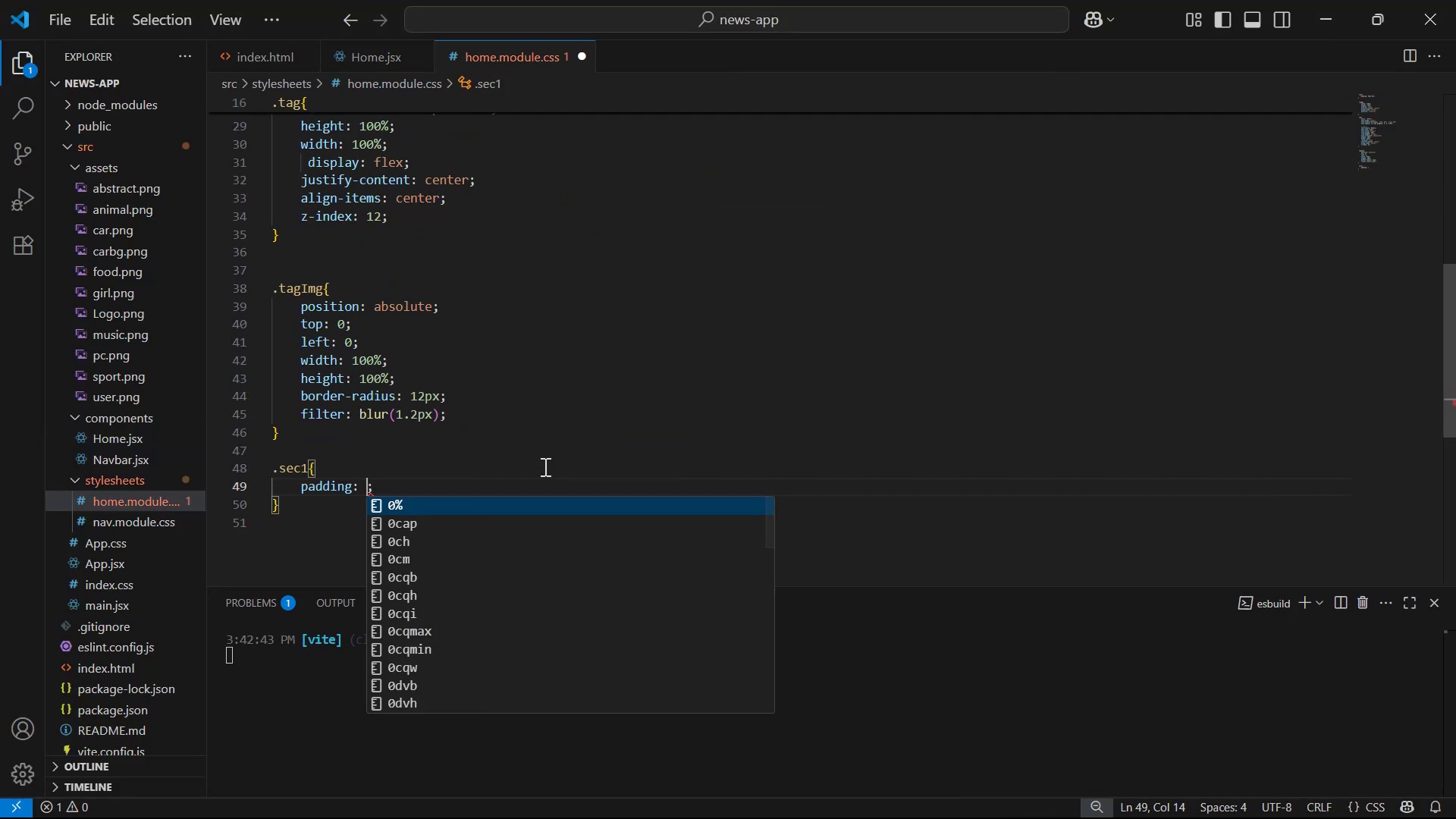 
type(60px 0px )
key(Backspace)
 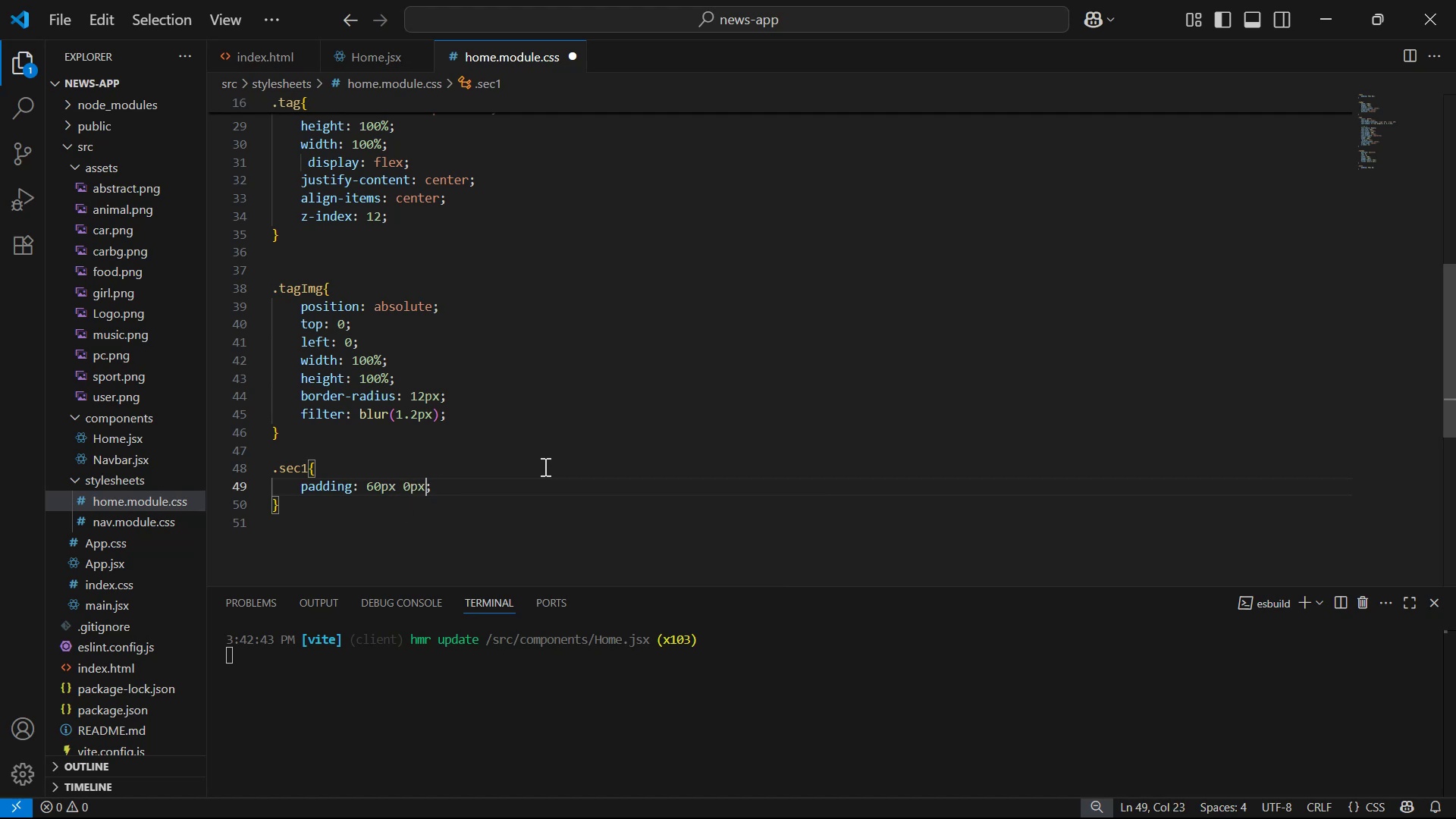 
key(Control+S)
 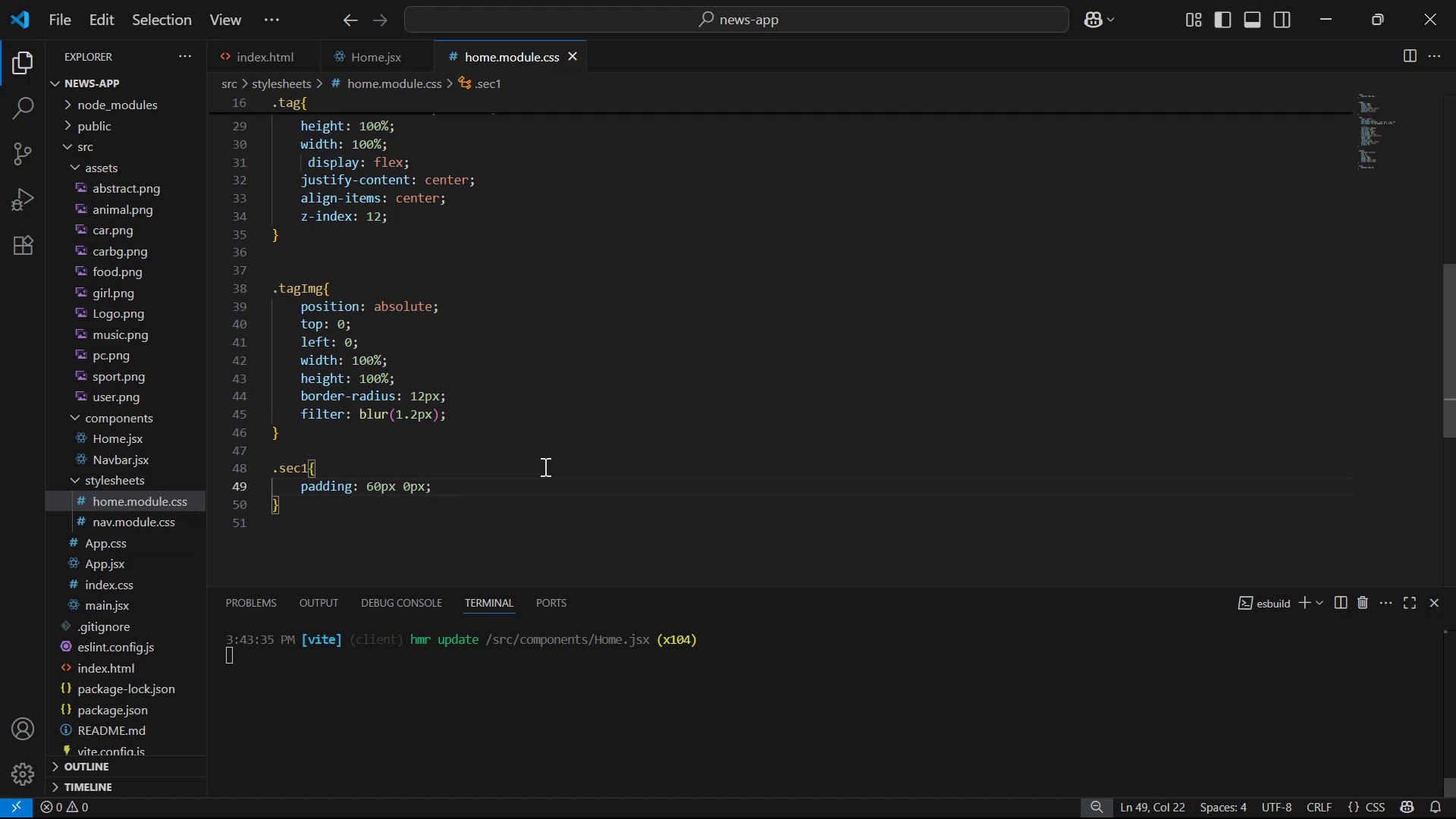 
key(ArrowRight)
 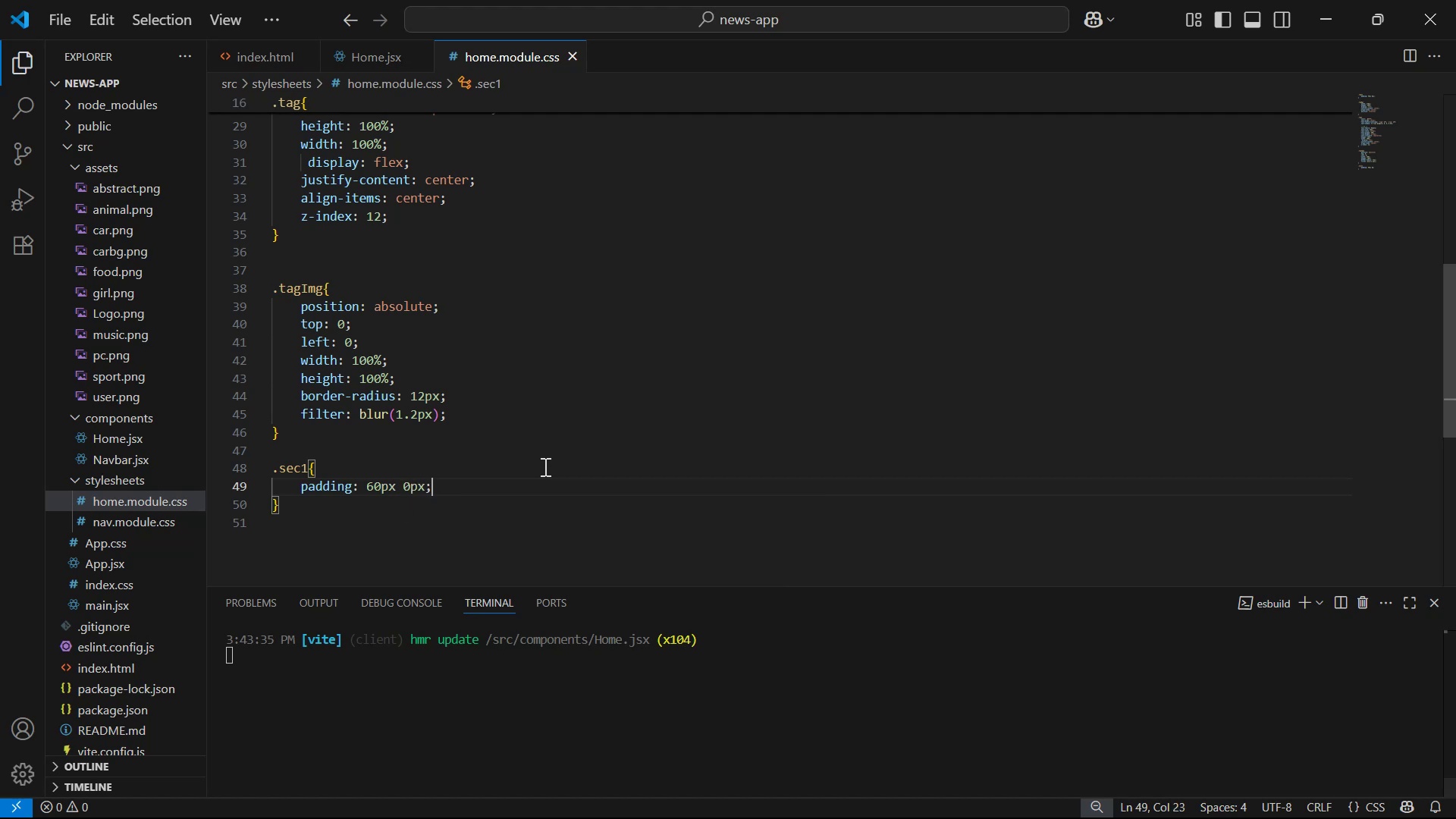 
key(Enter)
 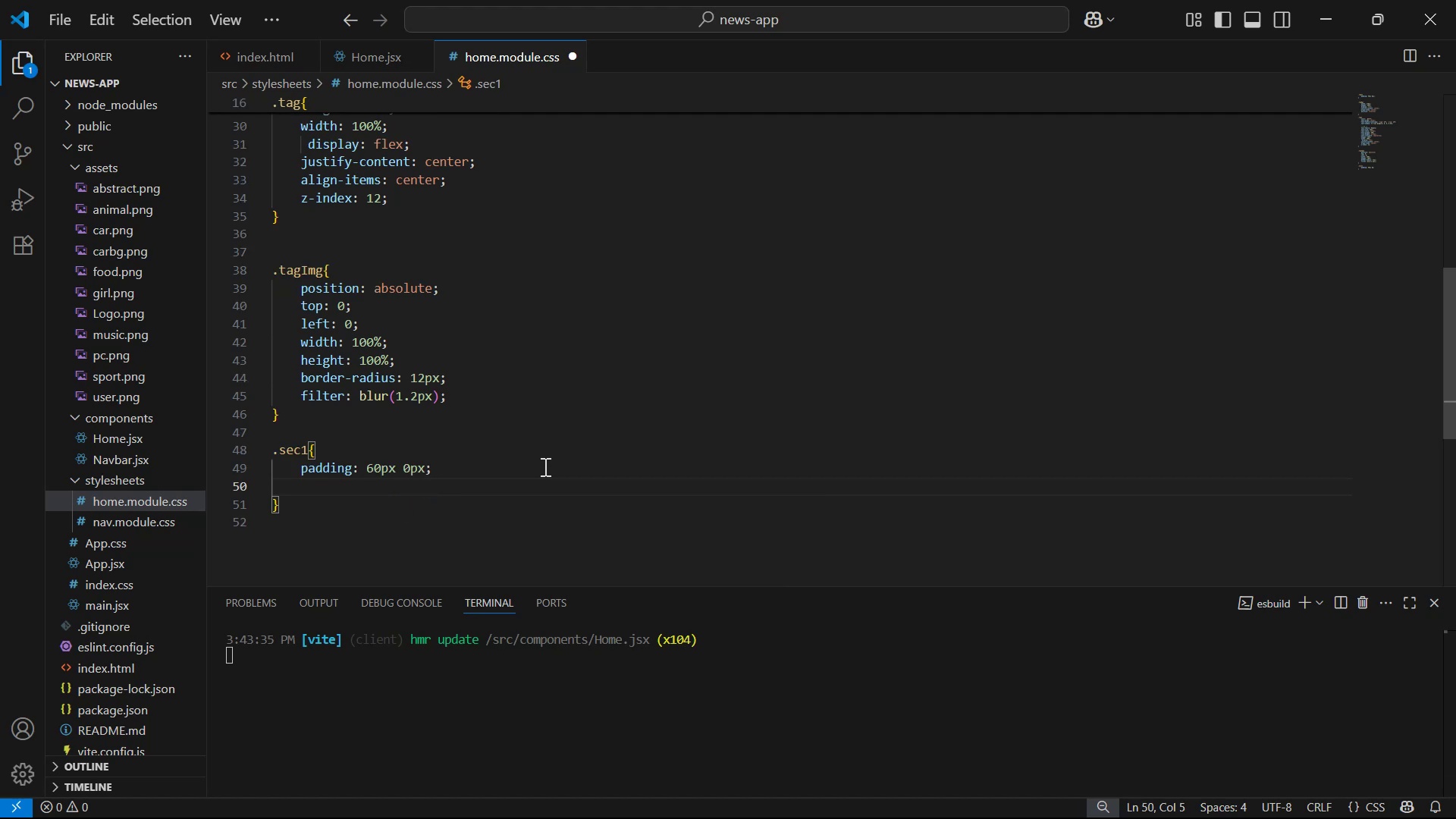 
type(dis)
 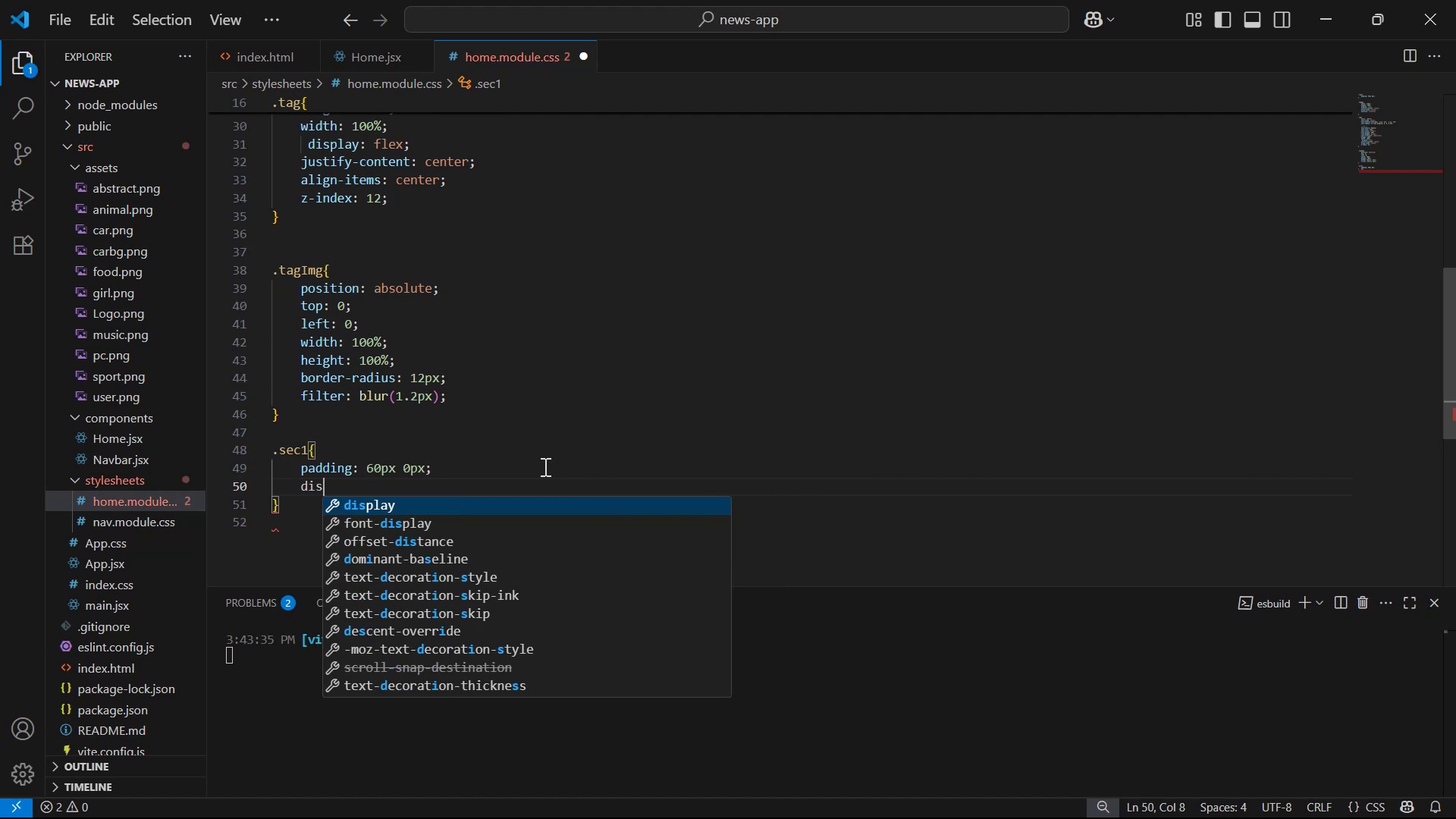 
key(Enter)
 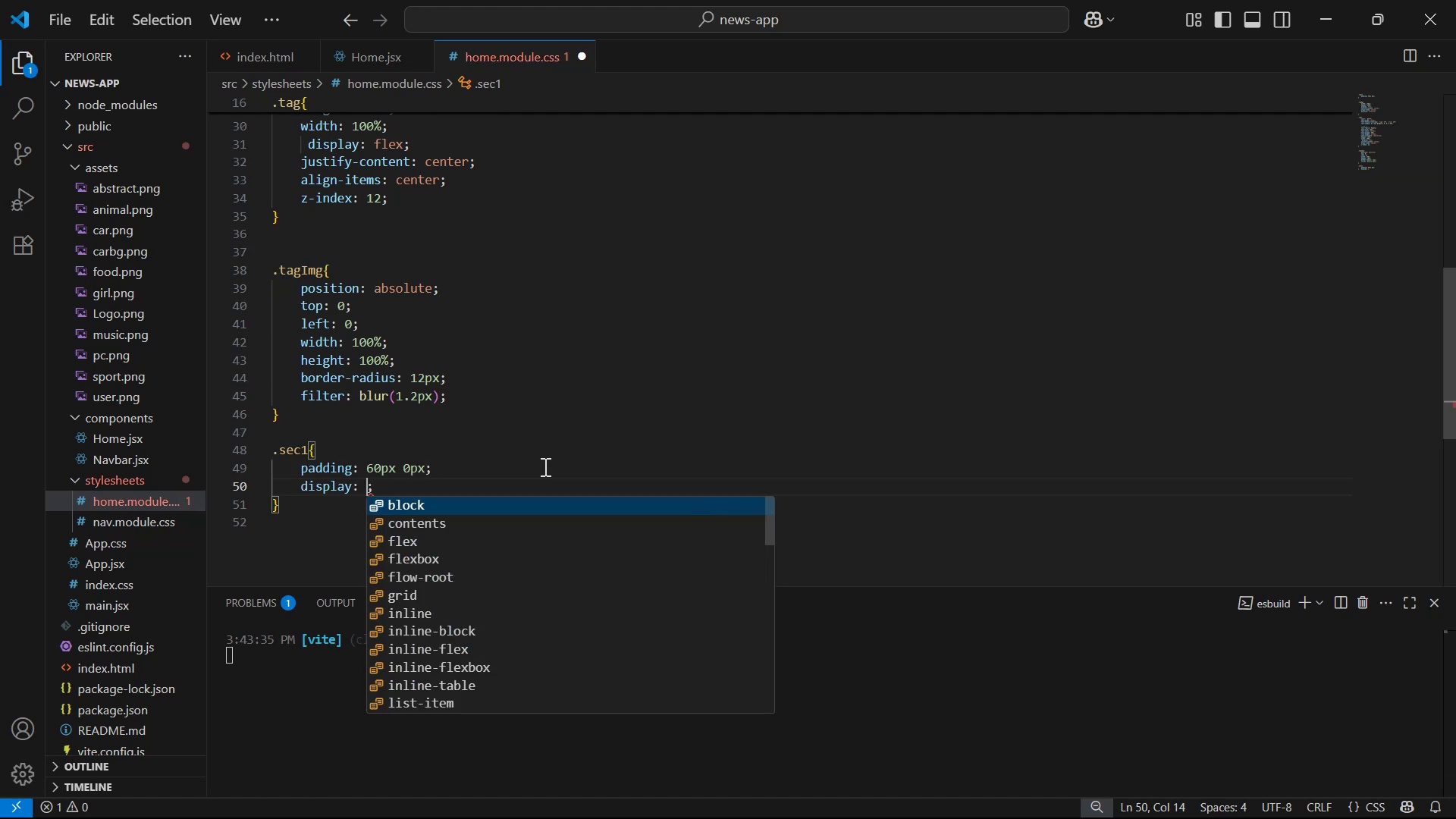 
key(ArrowDown)
 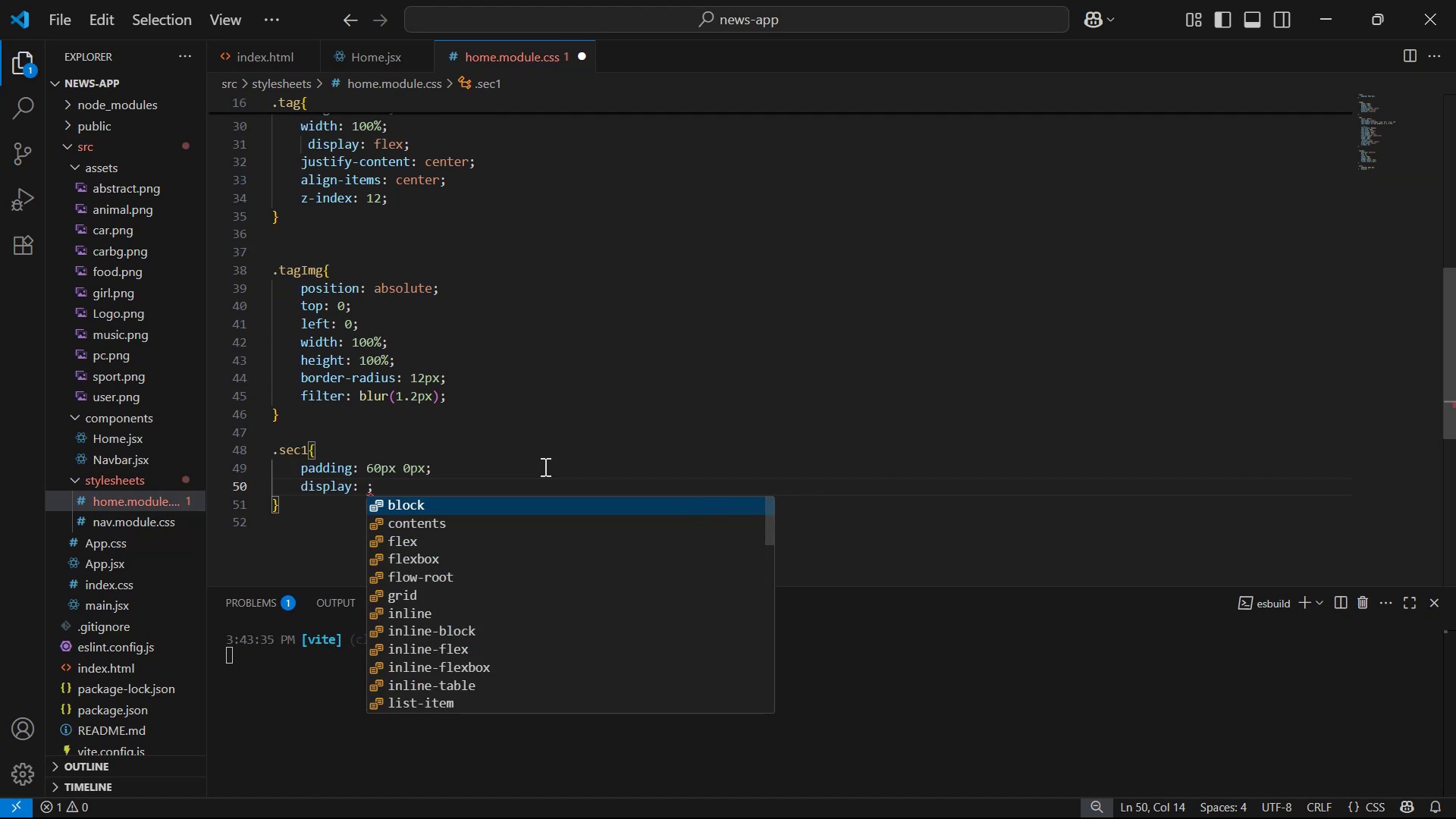 
key(ArrowDown)
 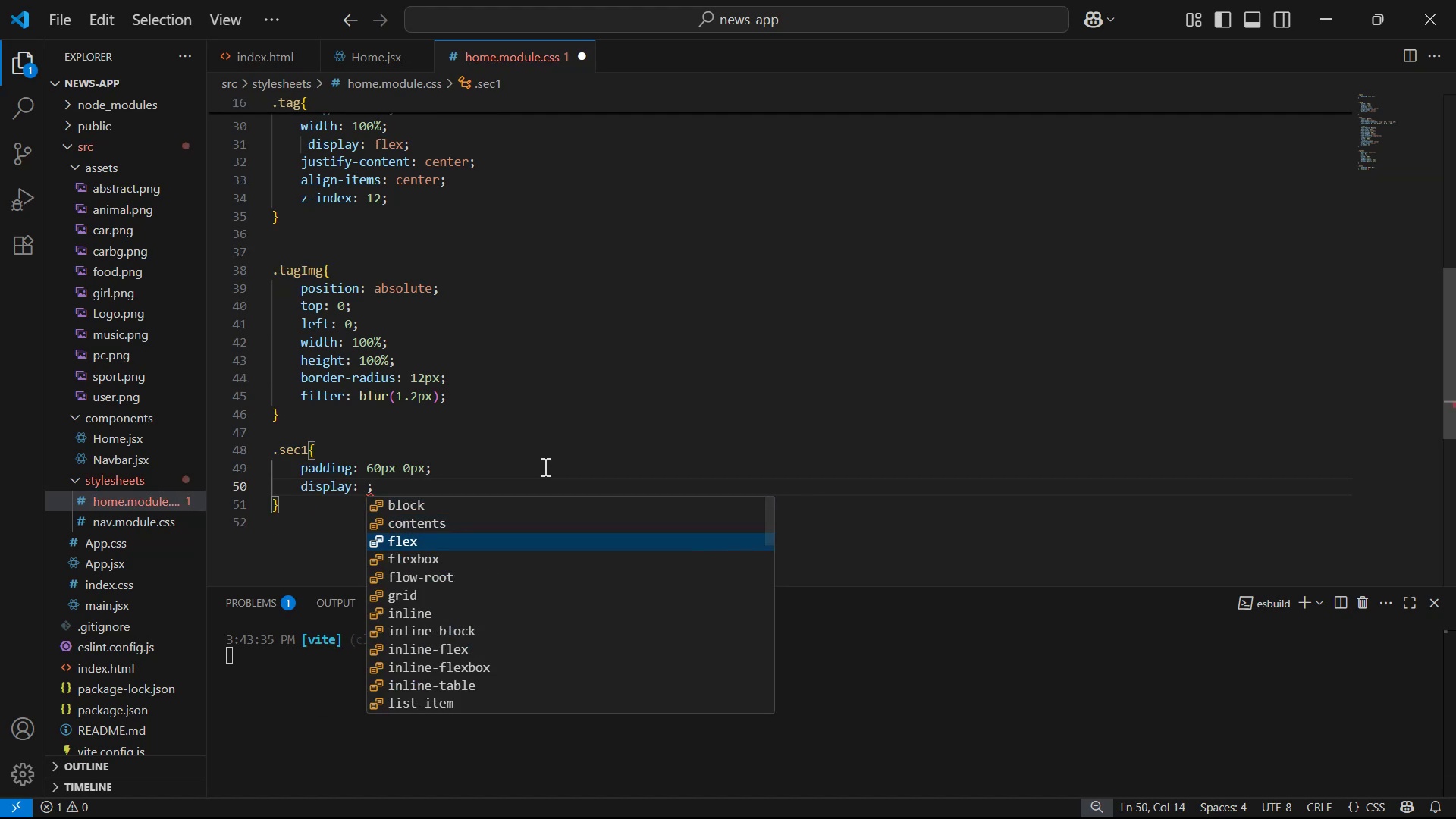 
key(Enter)
 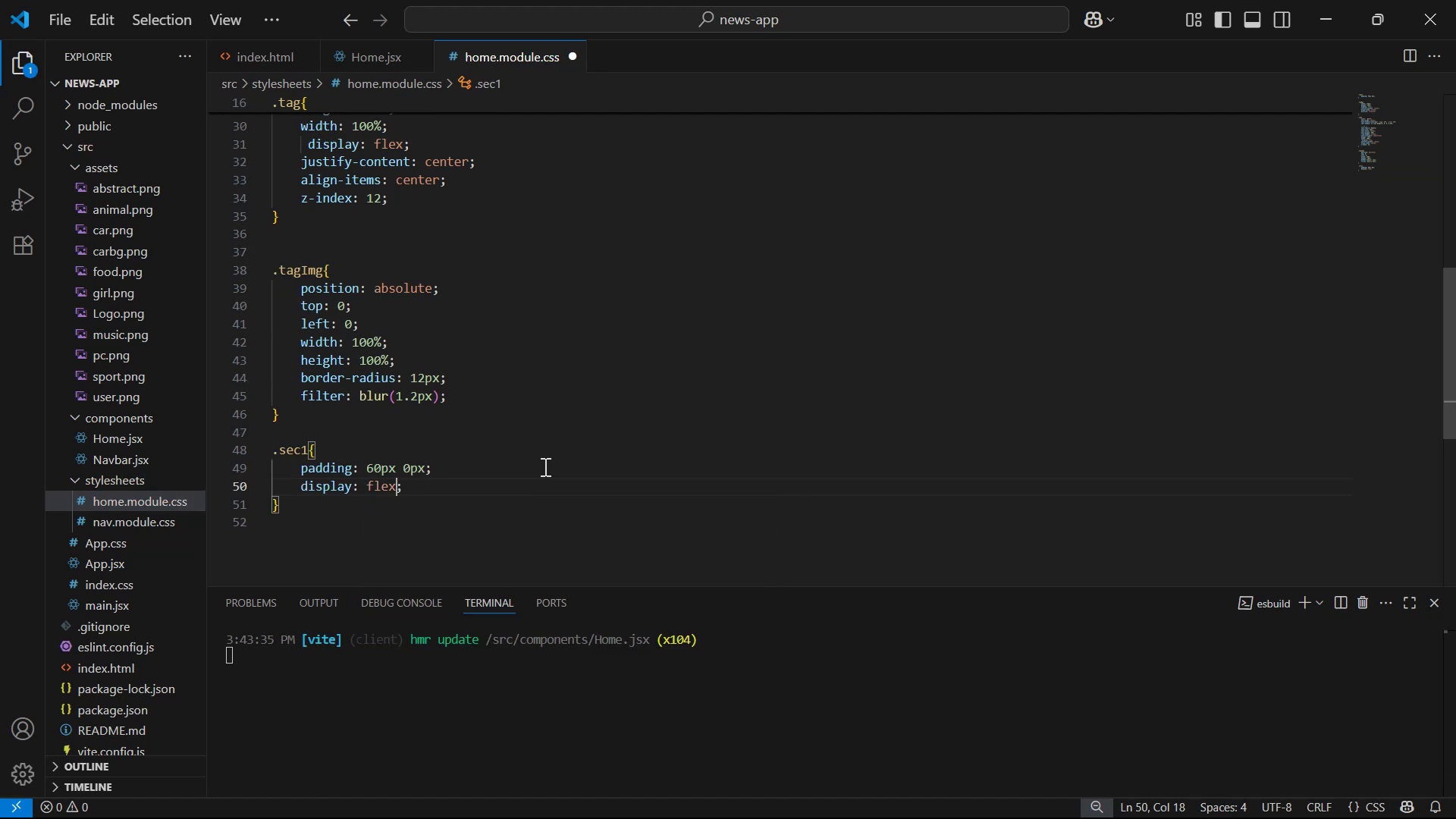 
key(ArrowRight)
 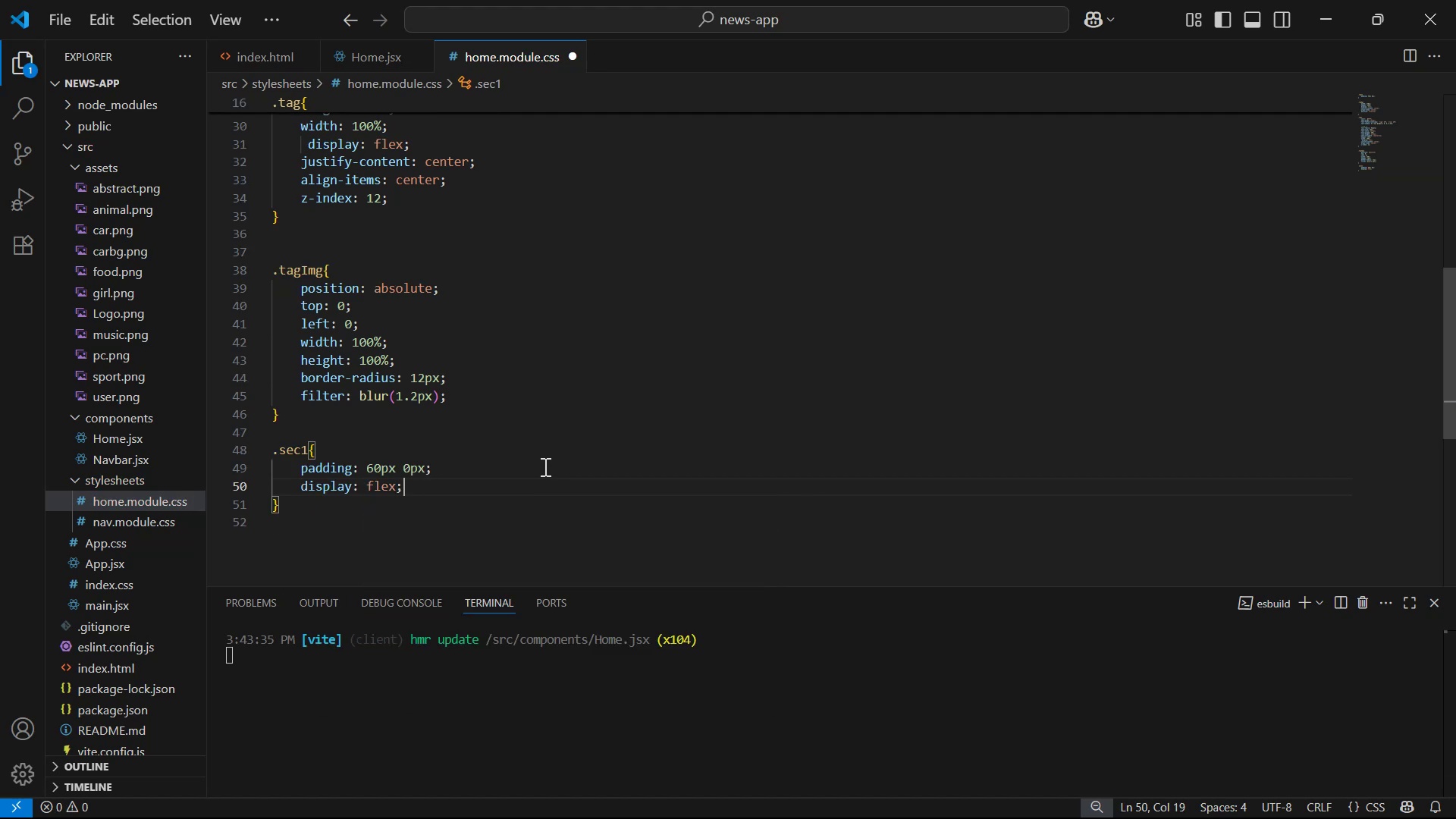 
key(Enter)
 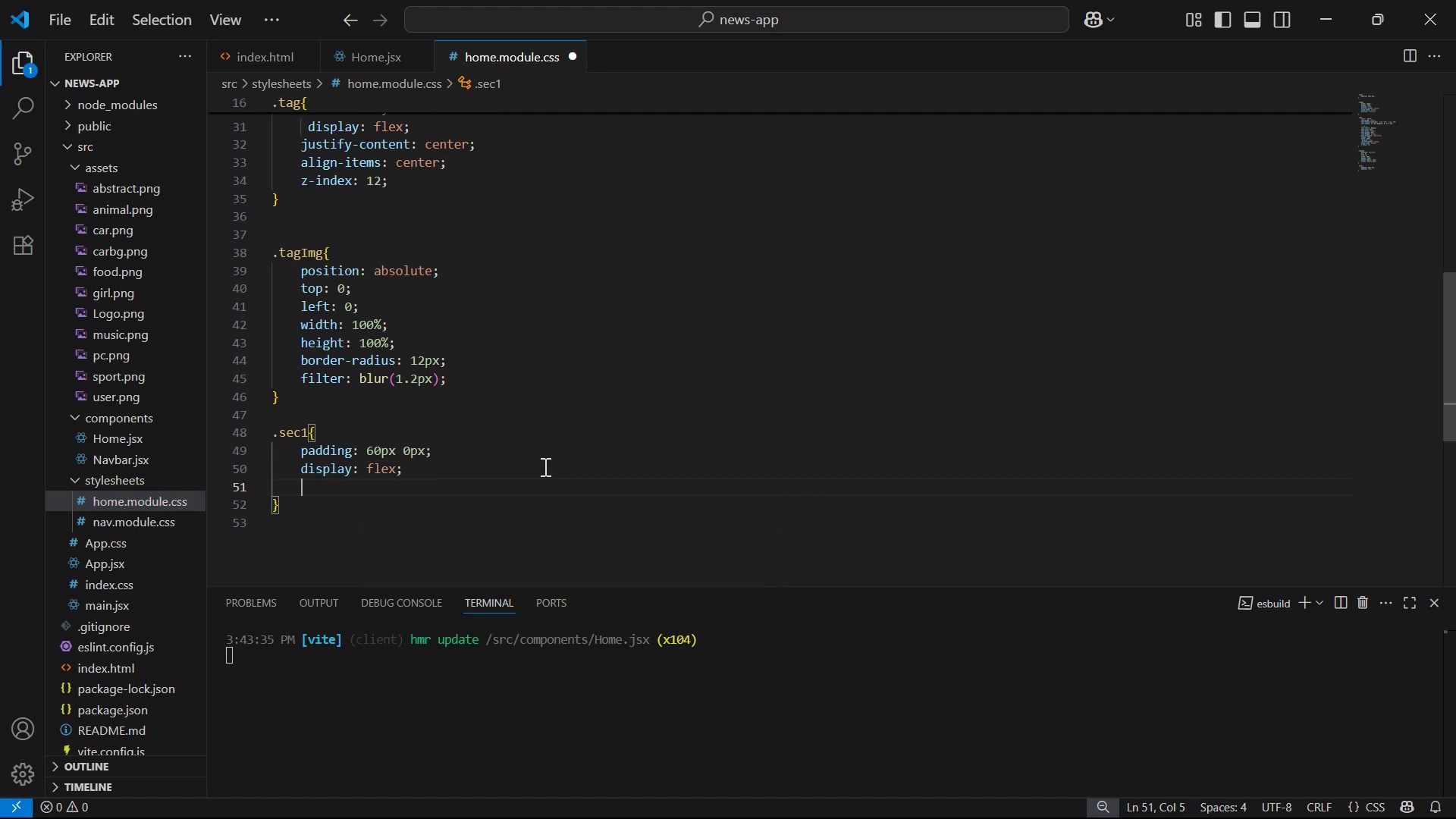 
key(Control+S)
 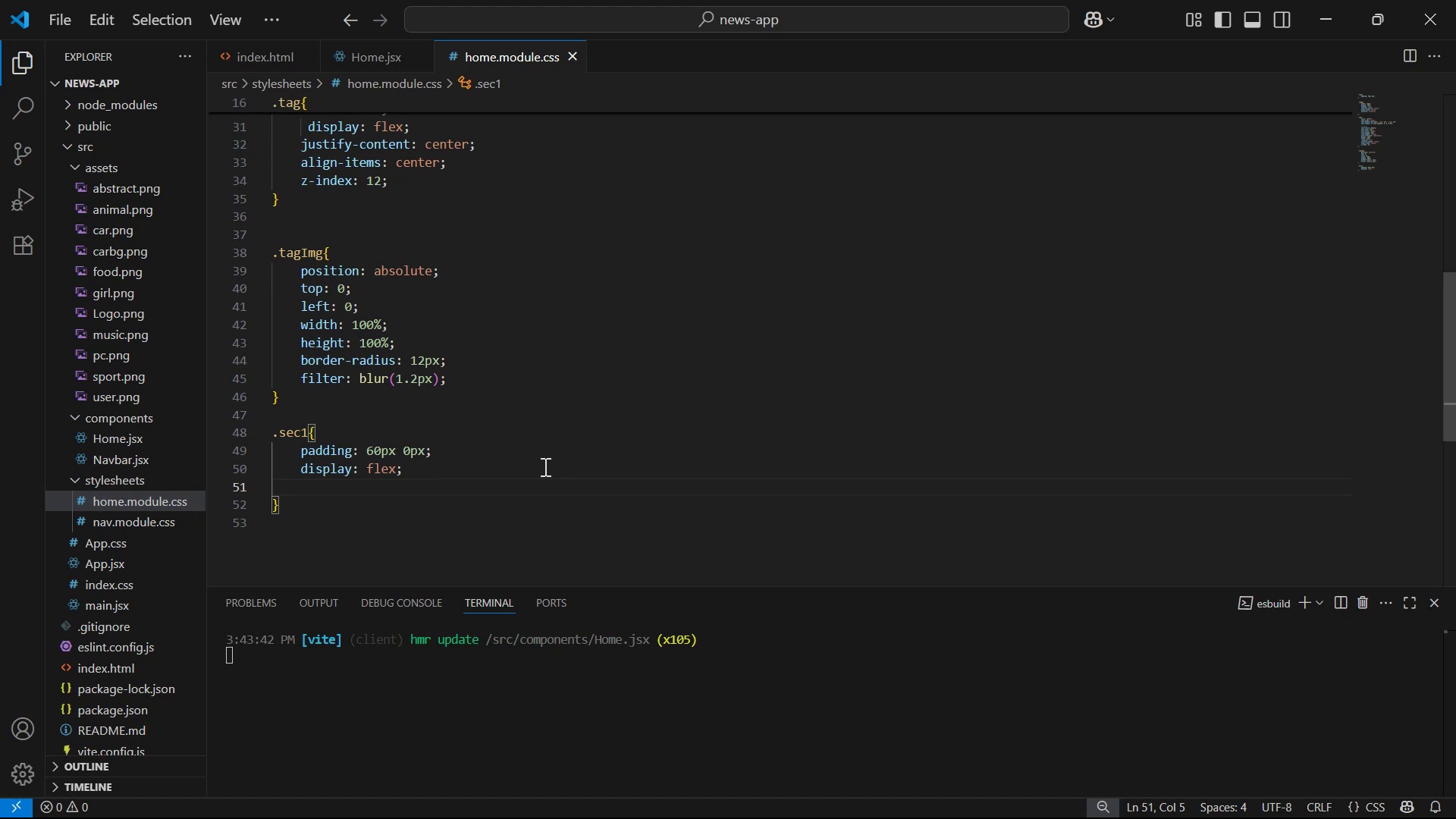 
type(al)
 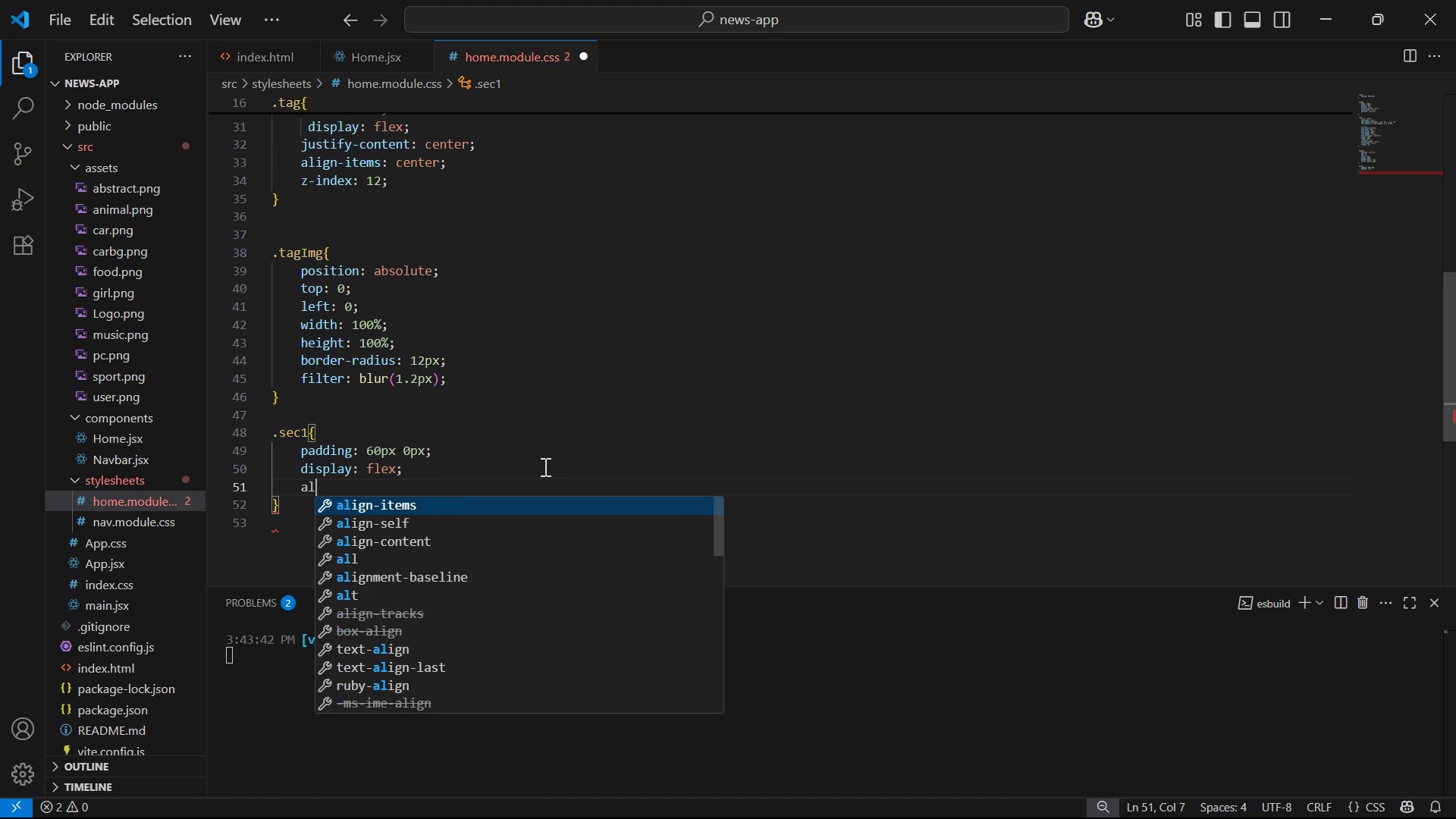 
key(Enter)
 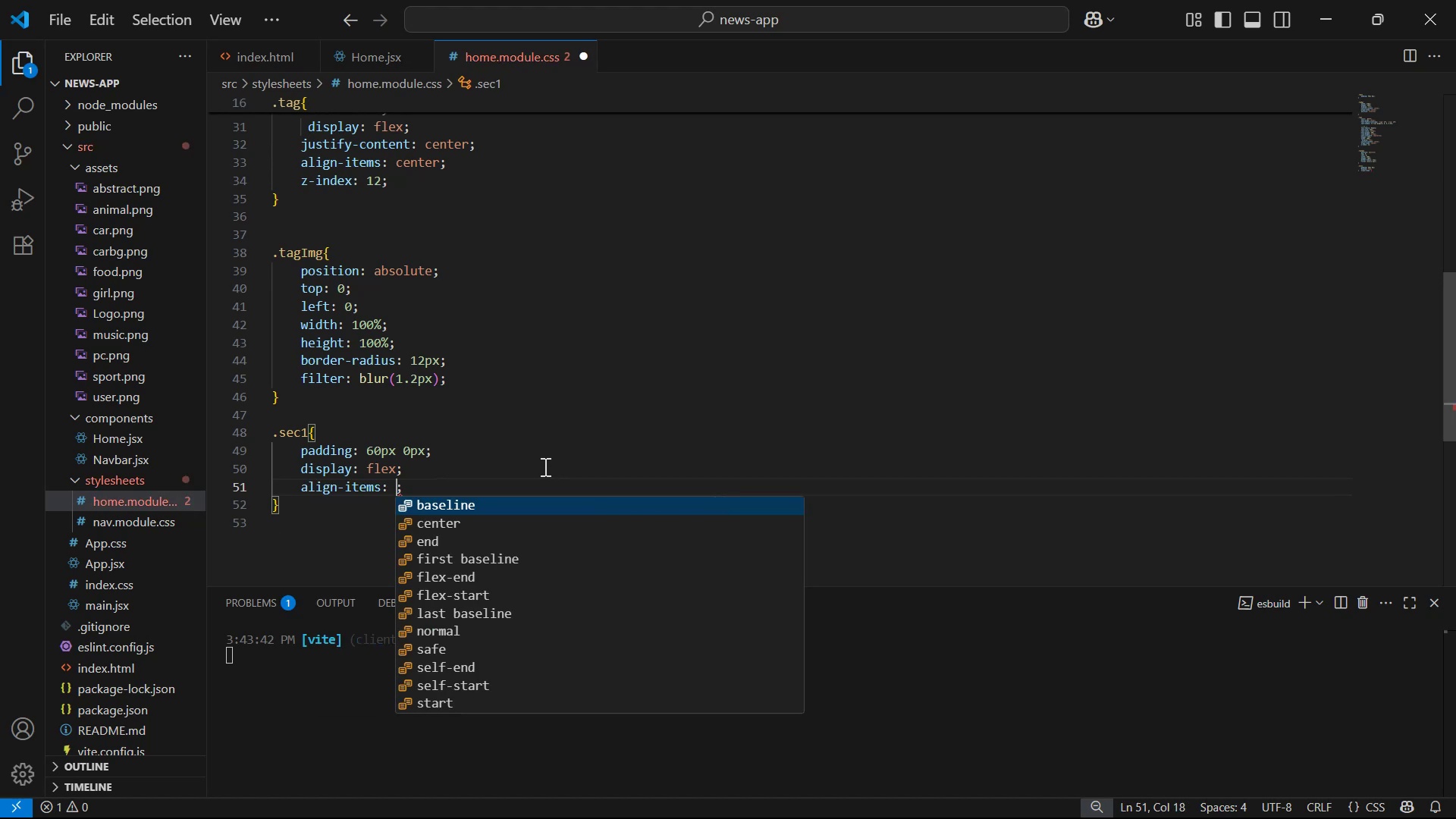 
key(ArrowDown)
 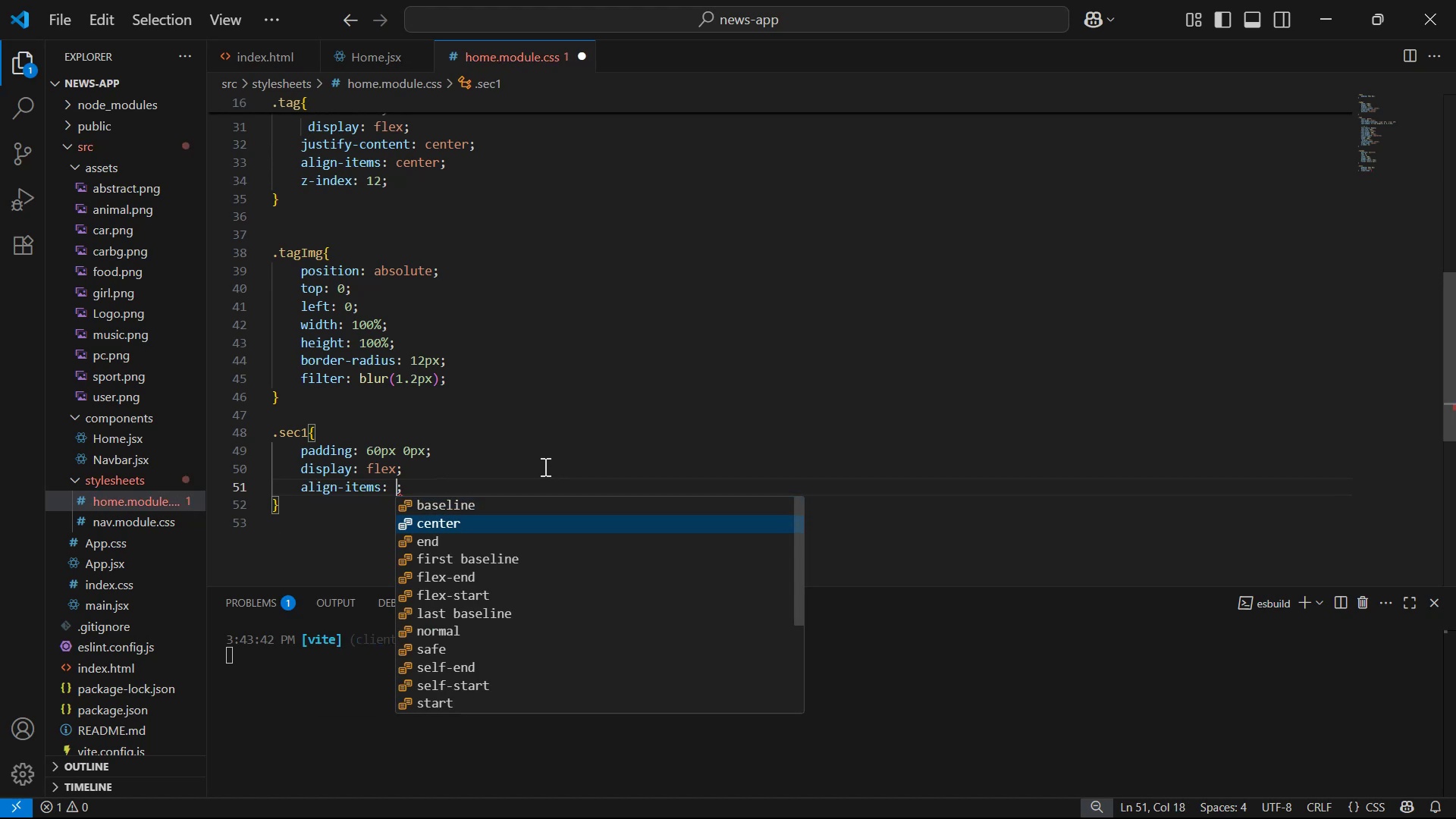 
key(Enter)
 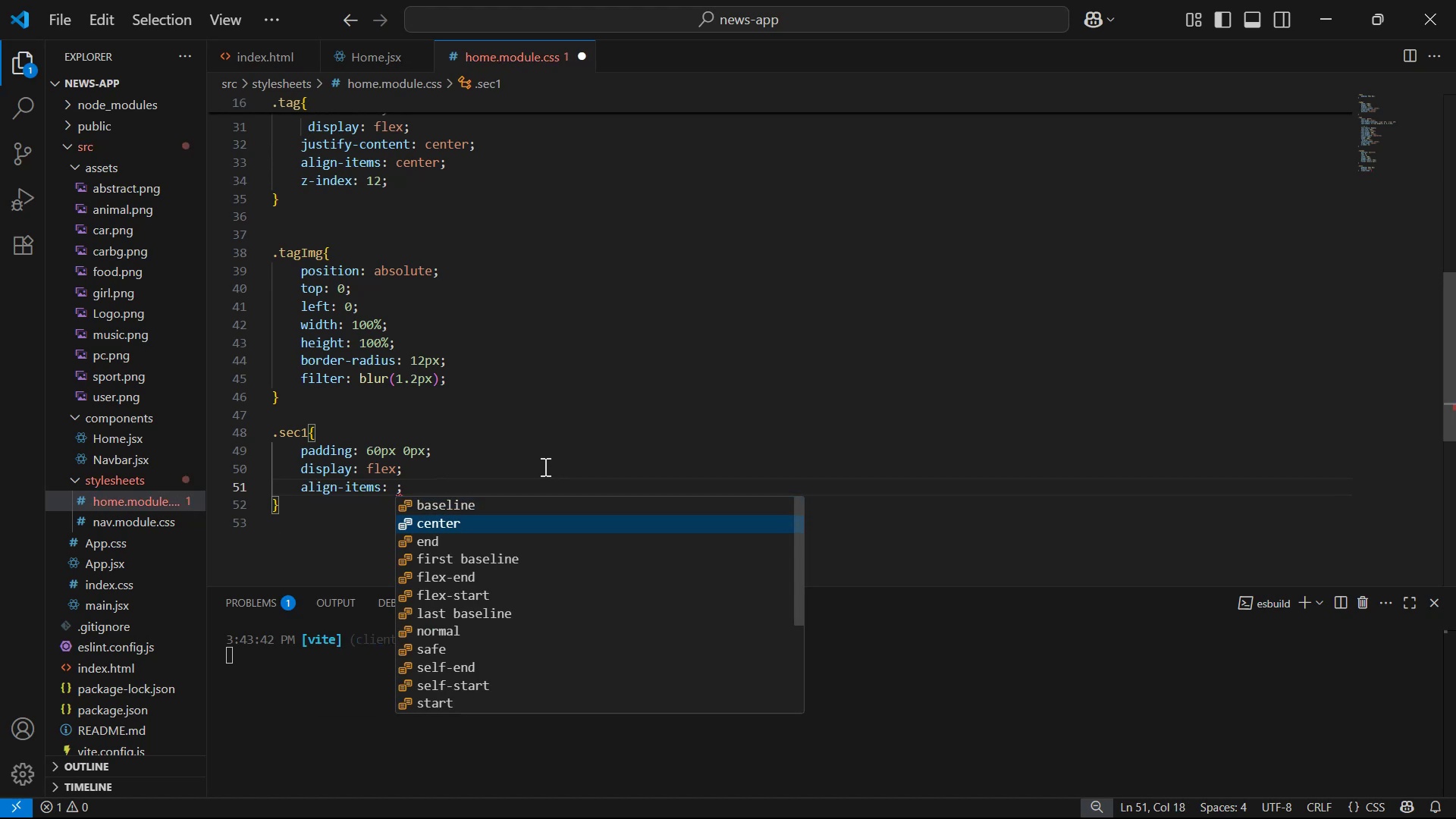 
key(Control+ControlLeft)
 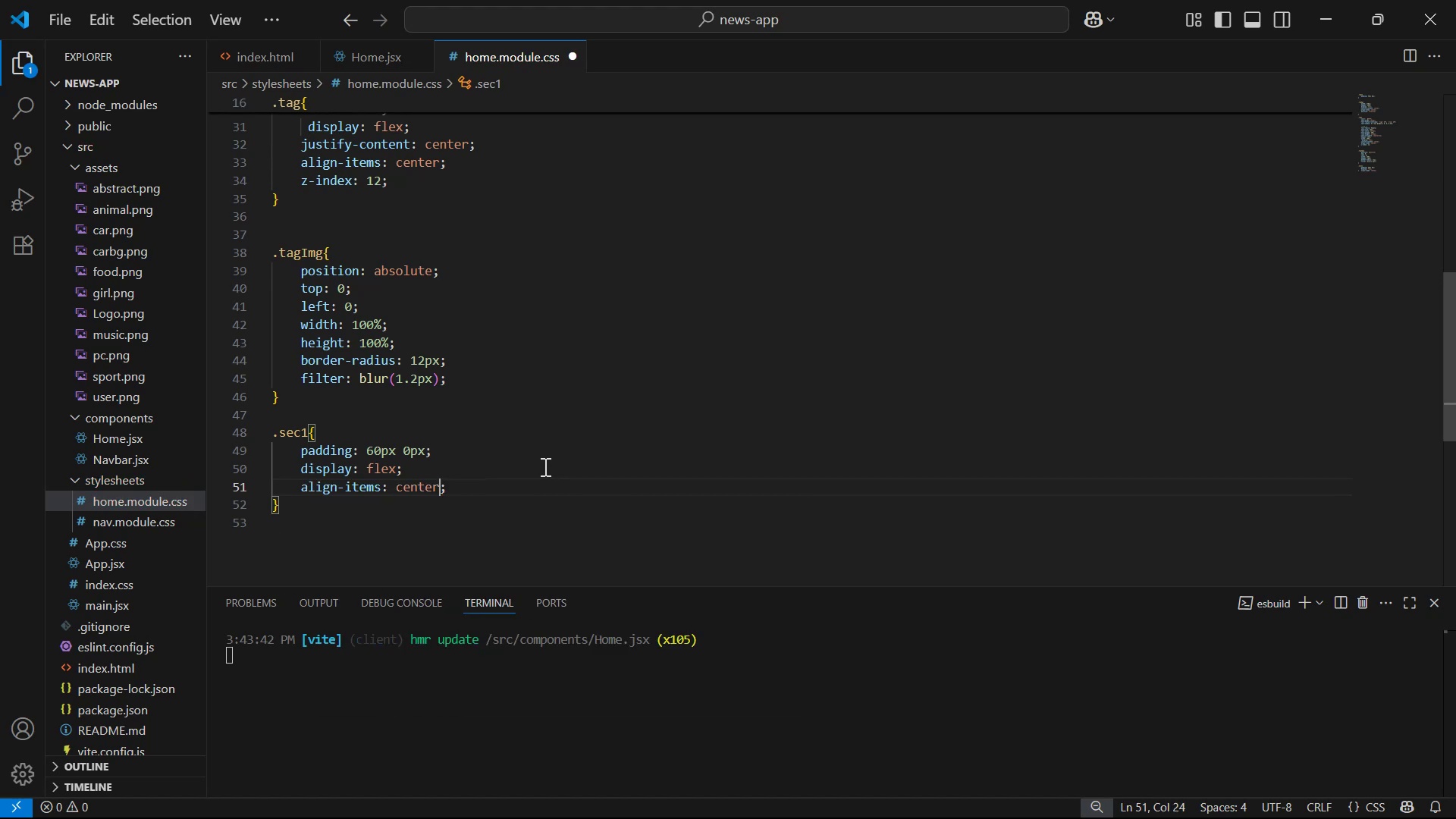 
key(Control+S)
 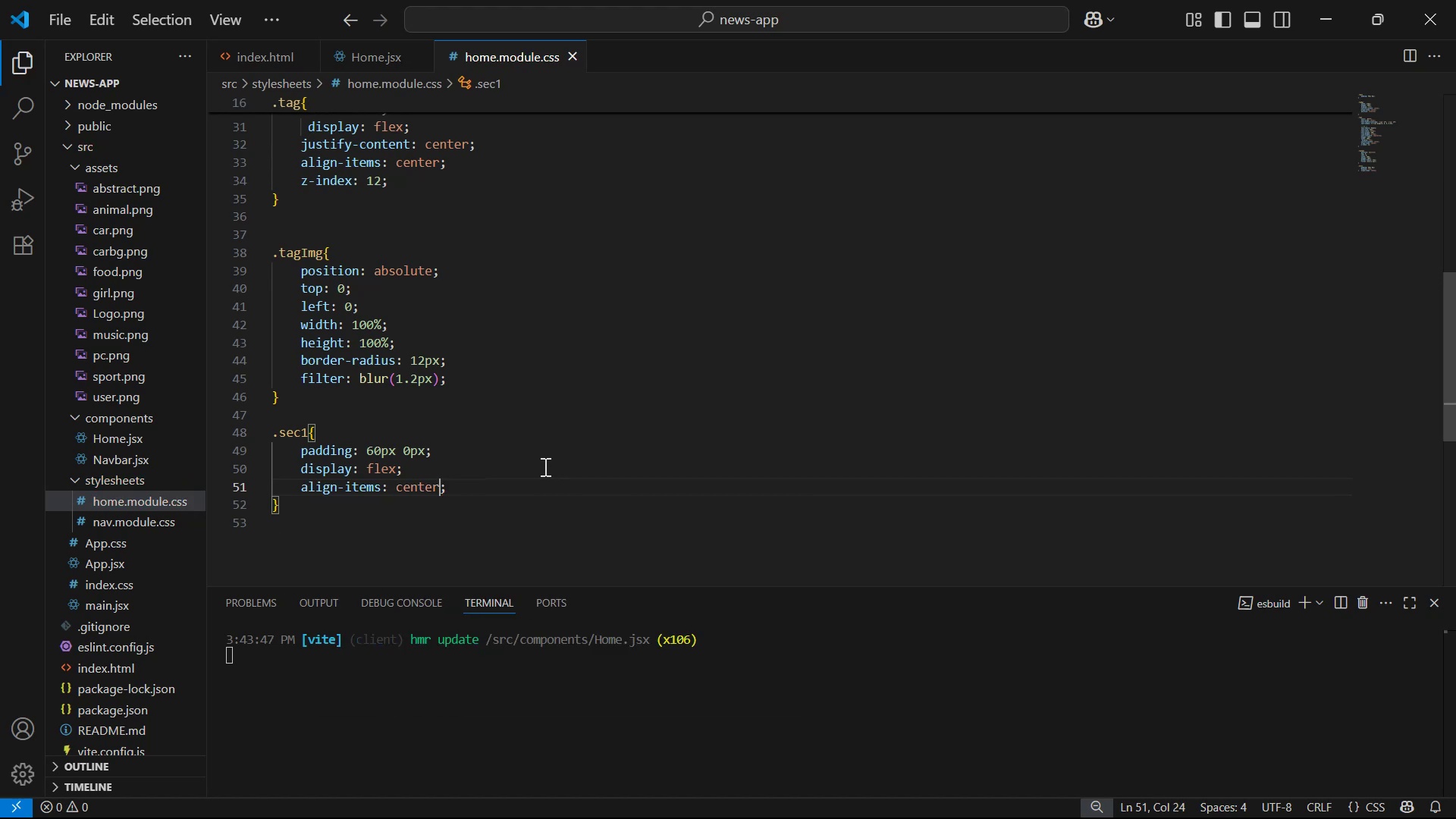 
key(ArrowRight)
 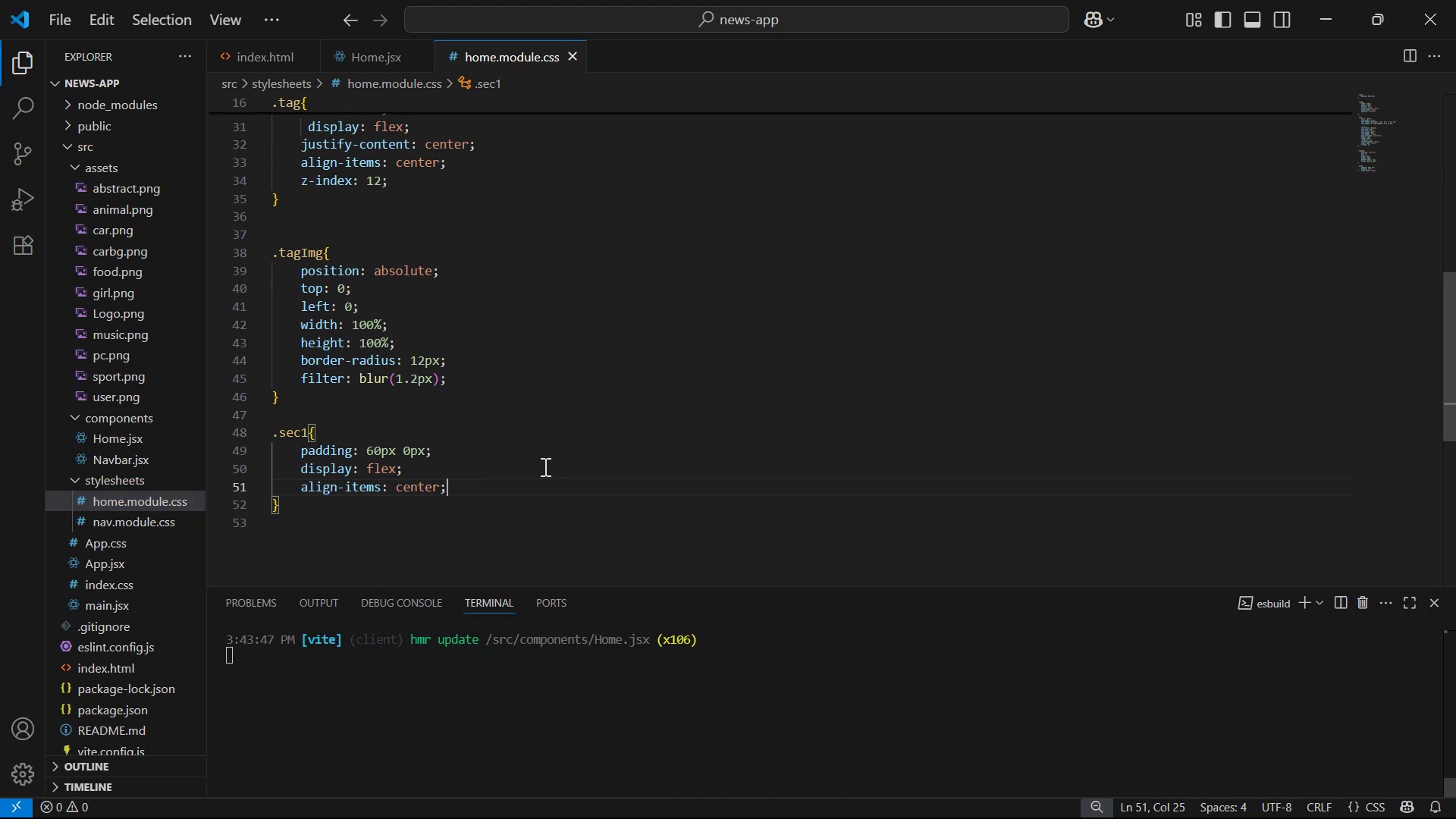 
key(ArrowDown)
 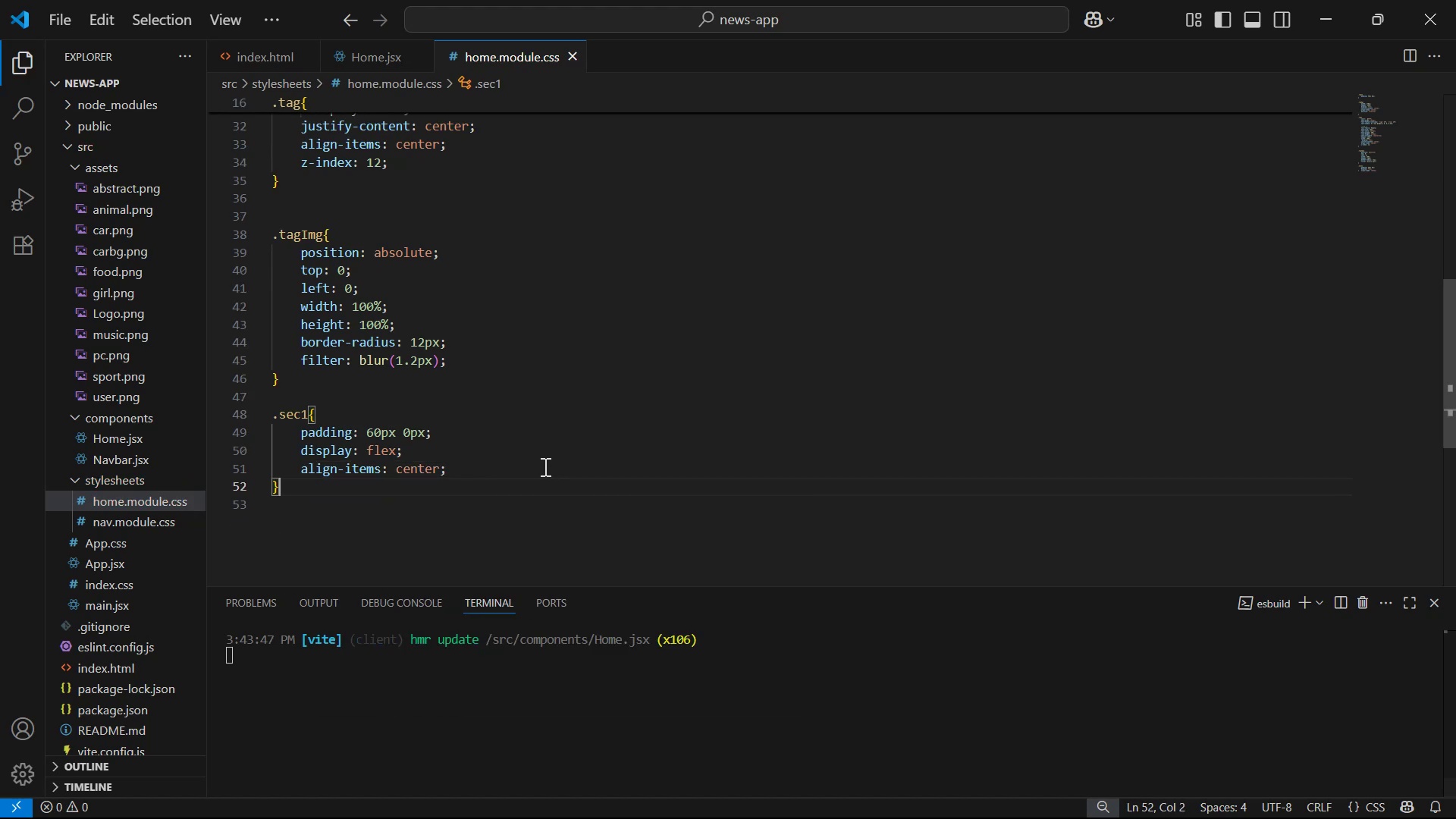 
key(ArrowDown)
 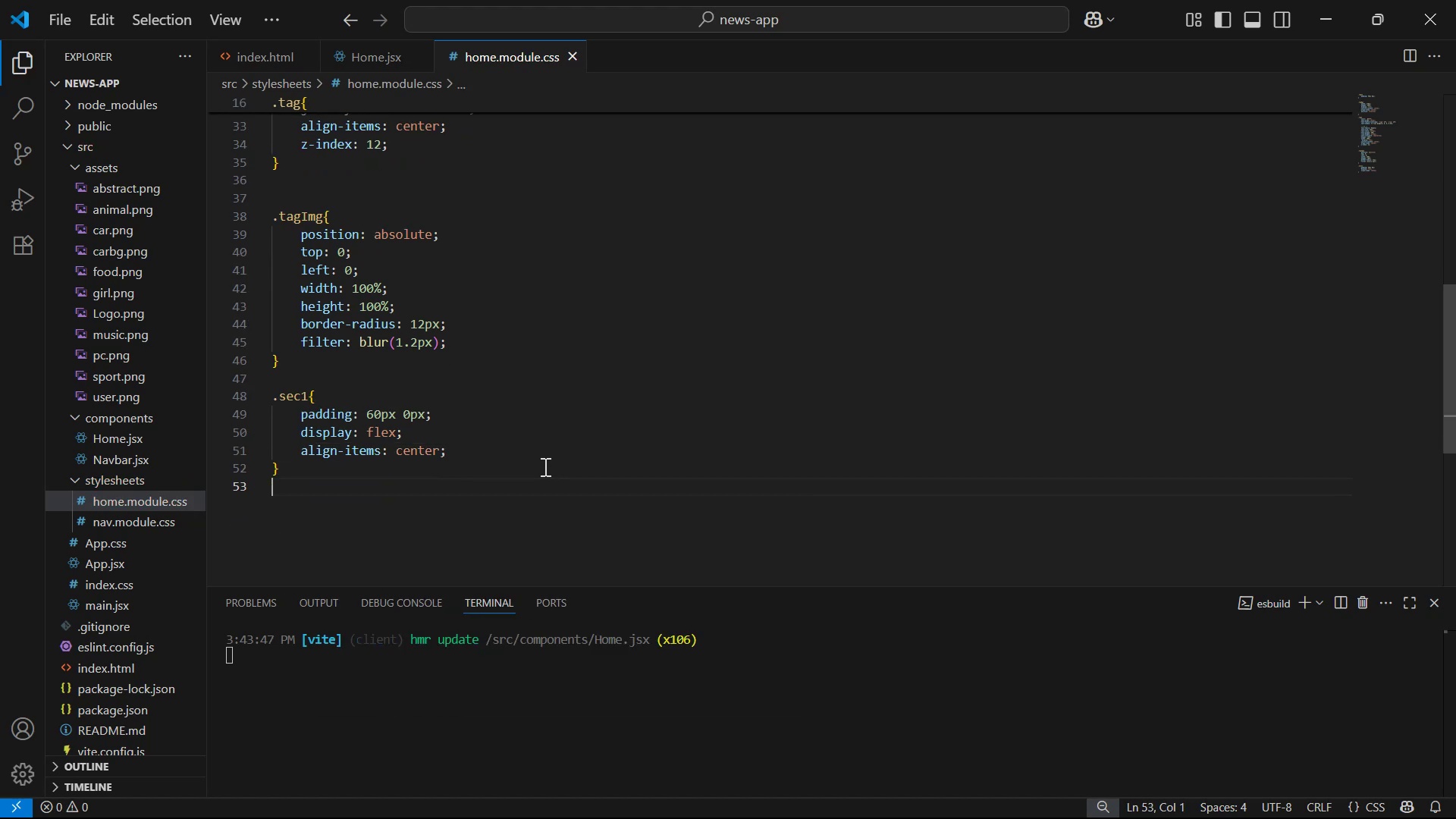 
key(Alt+Tab)
 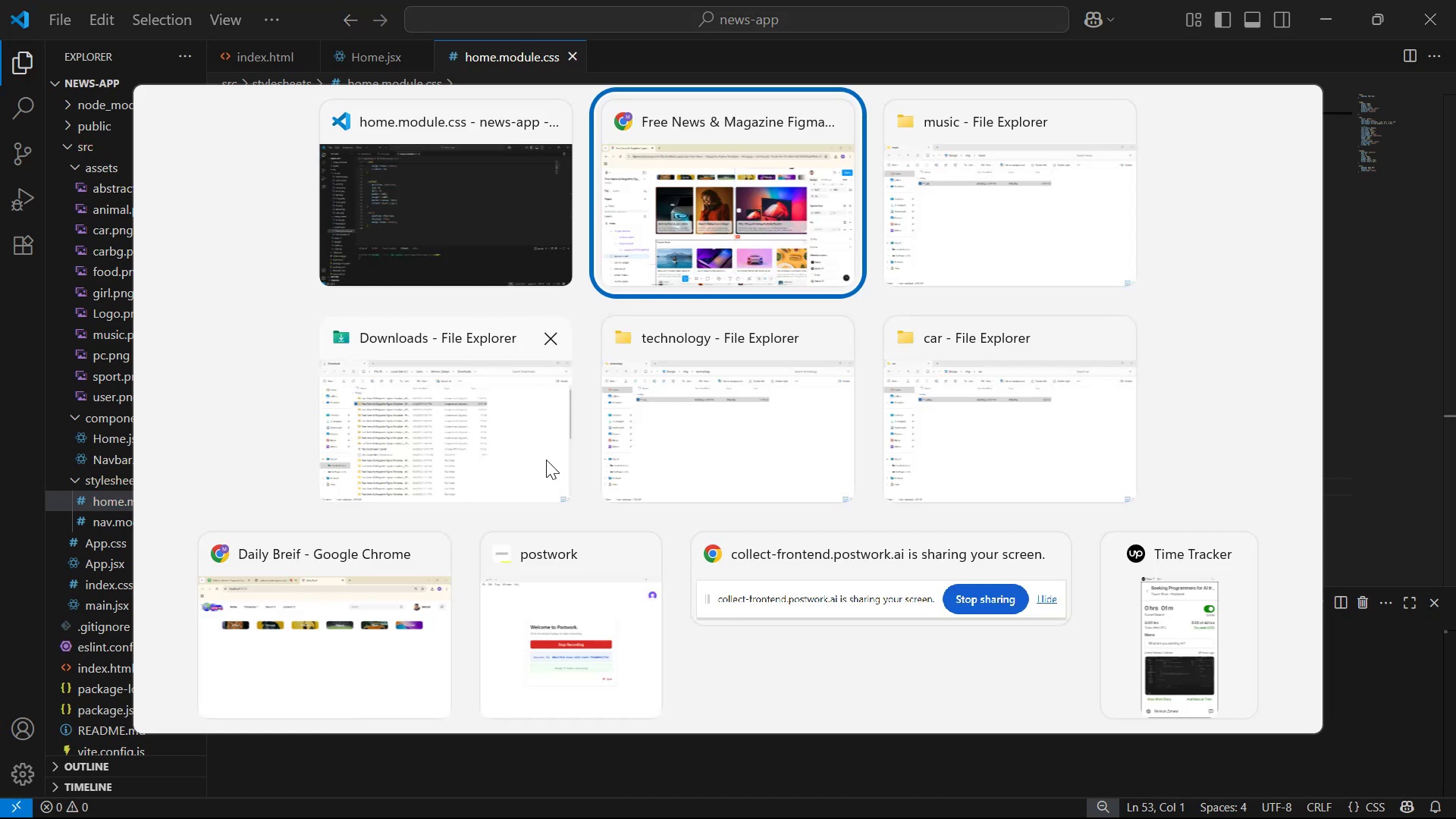 
key(Alt+Tab)
 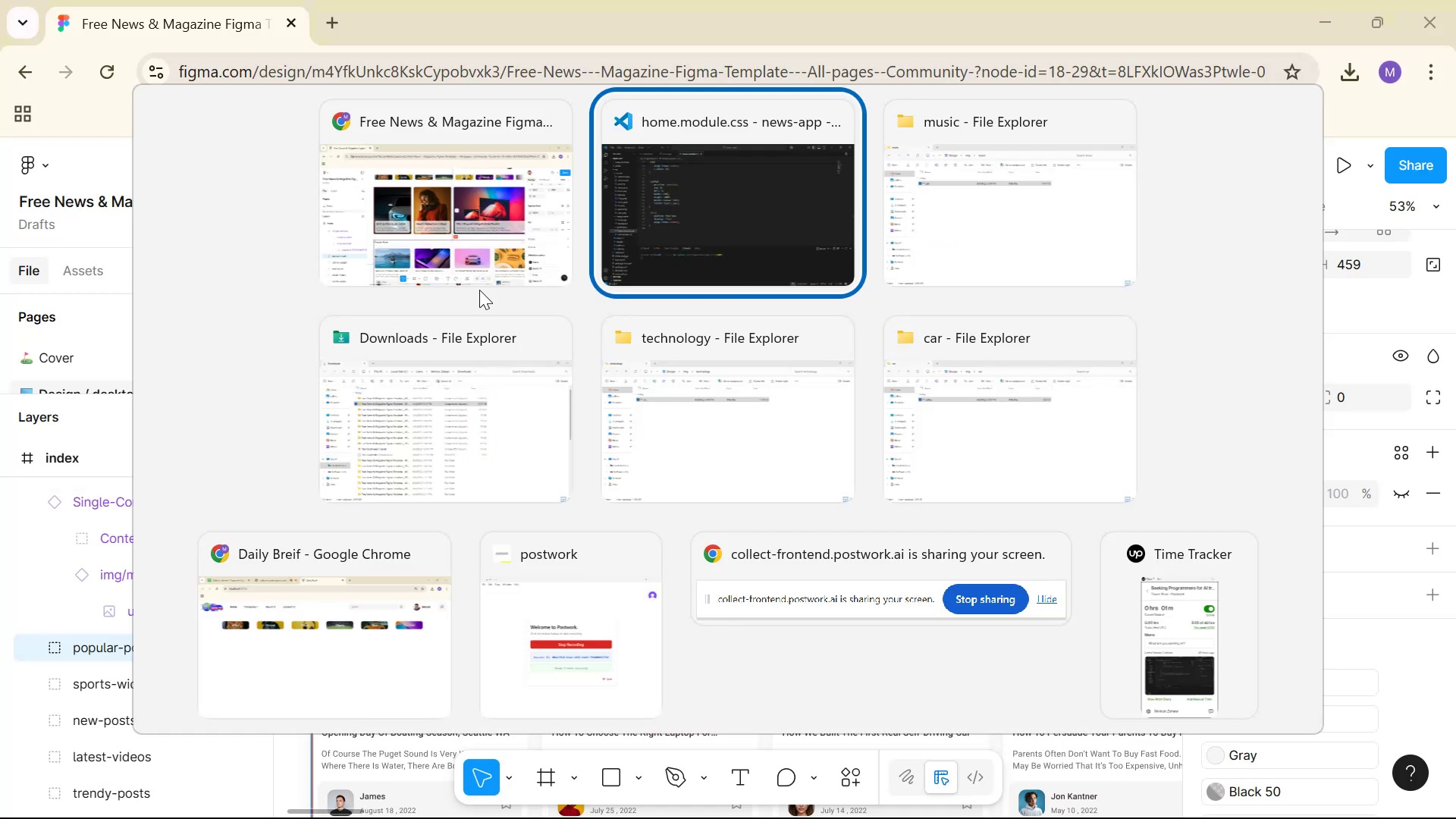 
key(Alt+Tab)
 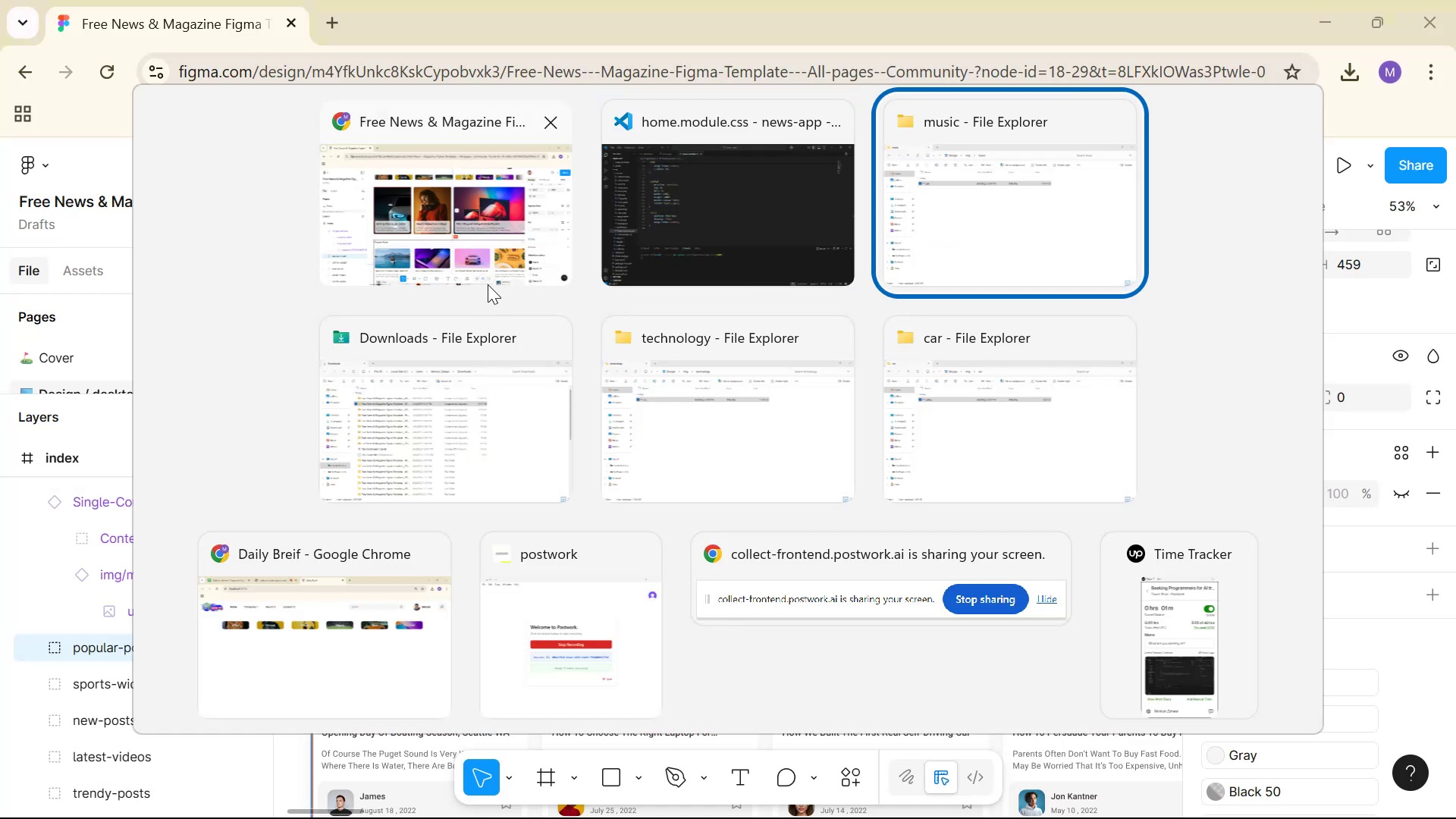 
key(Alt+Tab)
 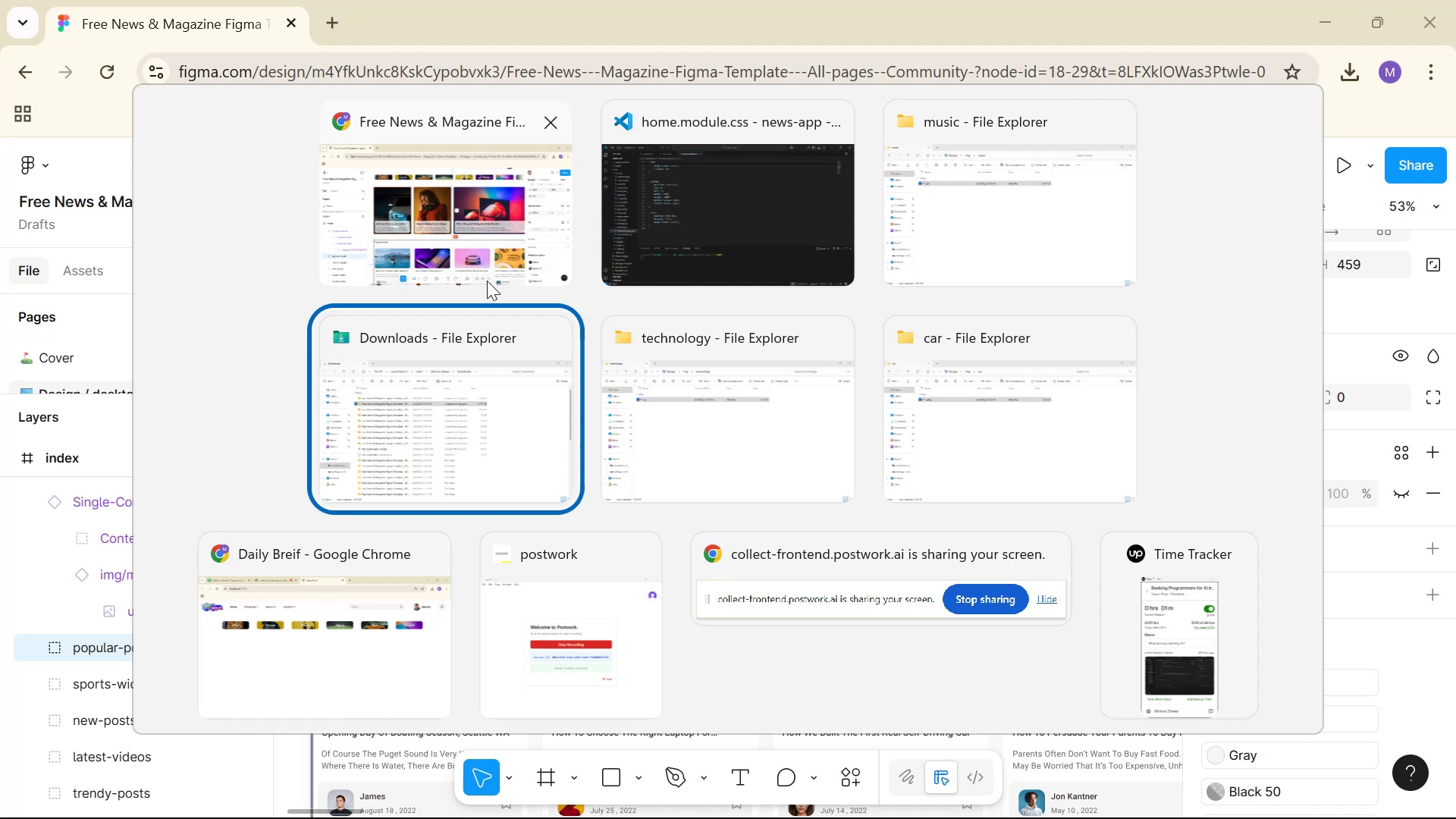 
key(Alt+Tab)
 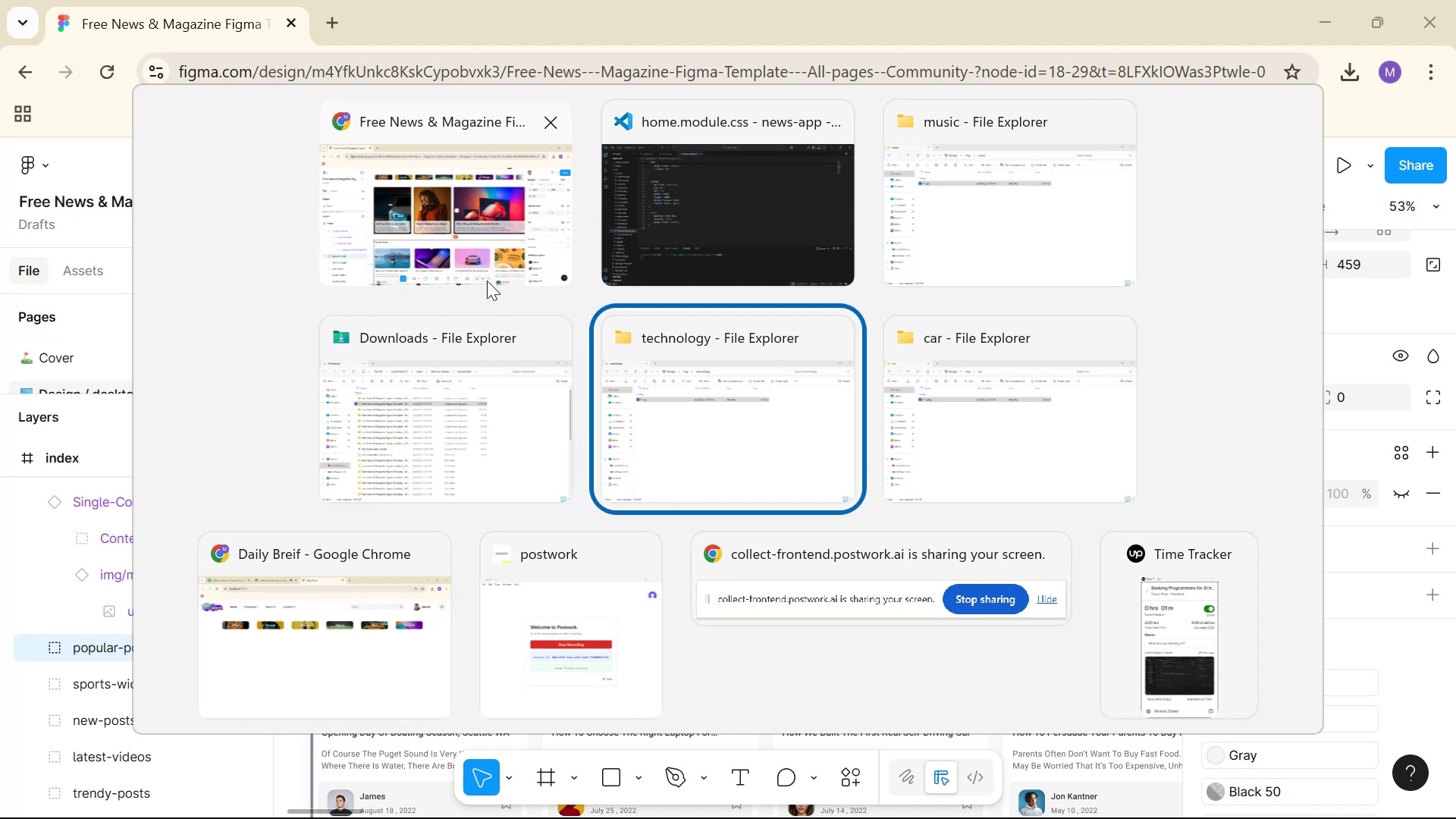 
key(Alt+Tab)
 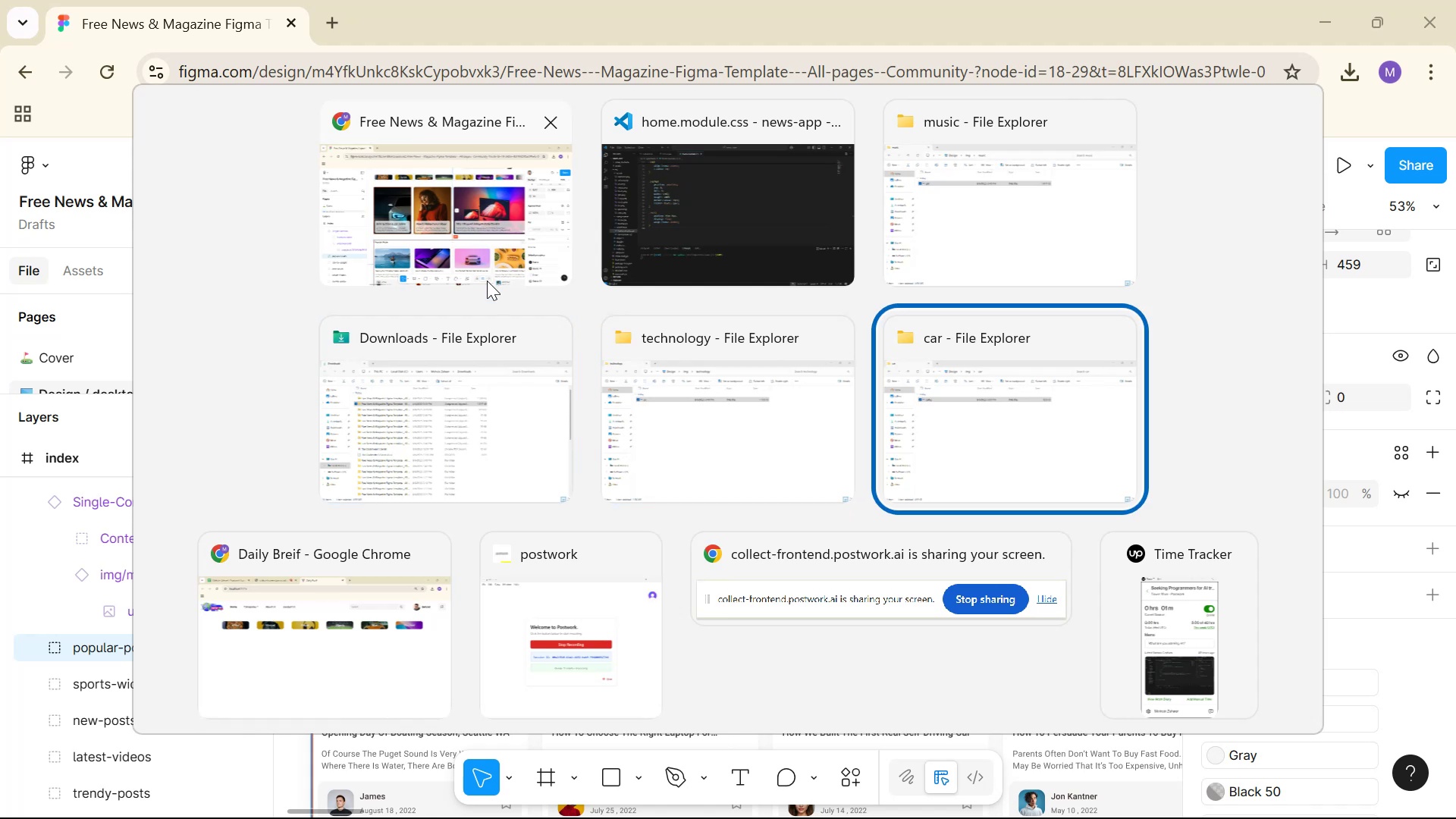 
key(Alt+Tab)
 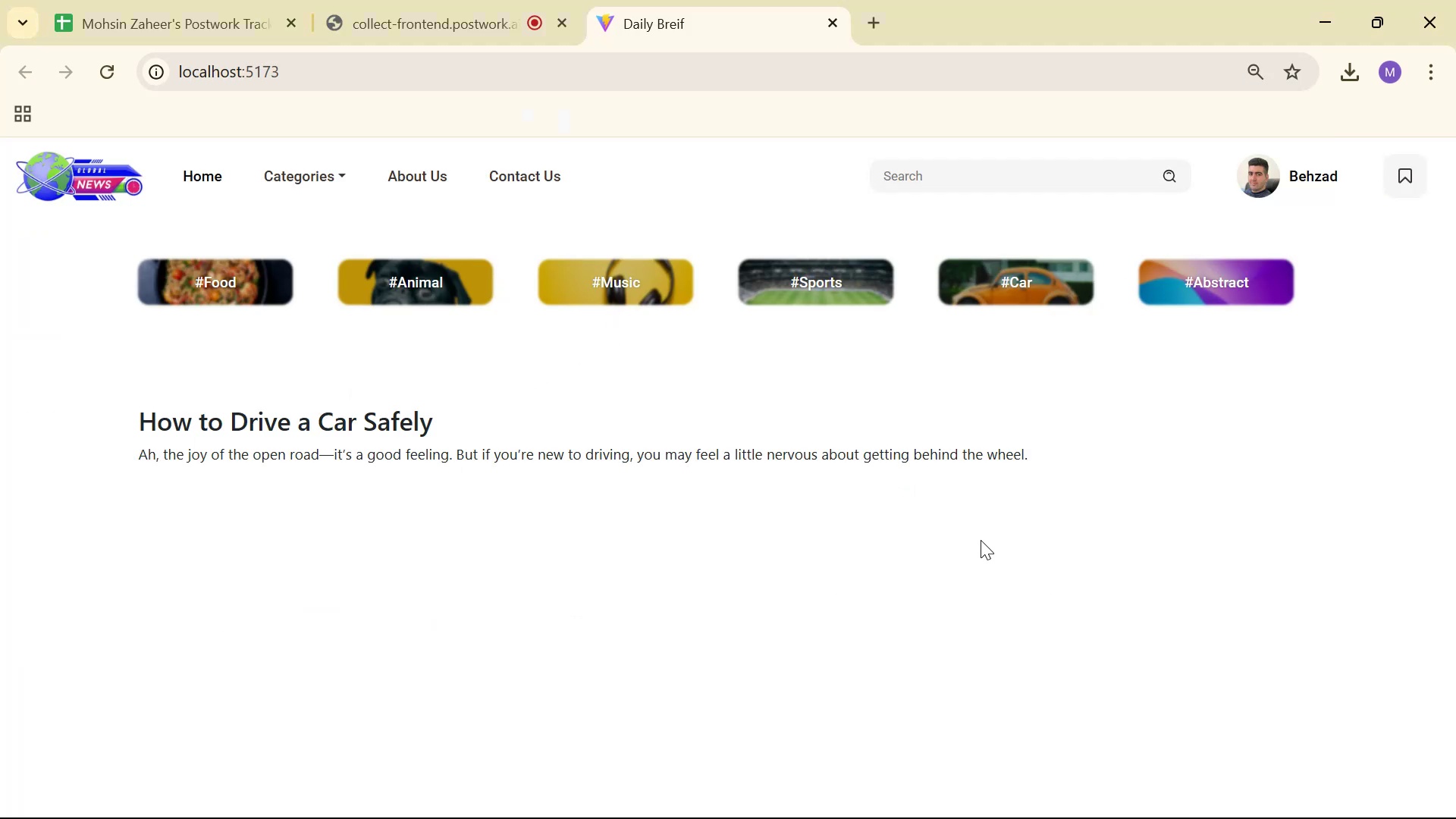 
key(Alt+Tab)
 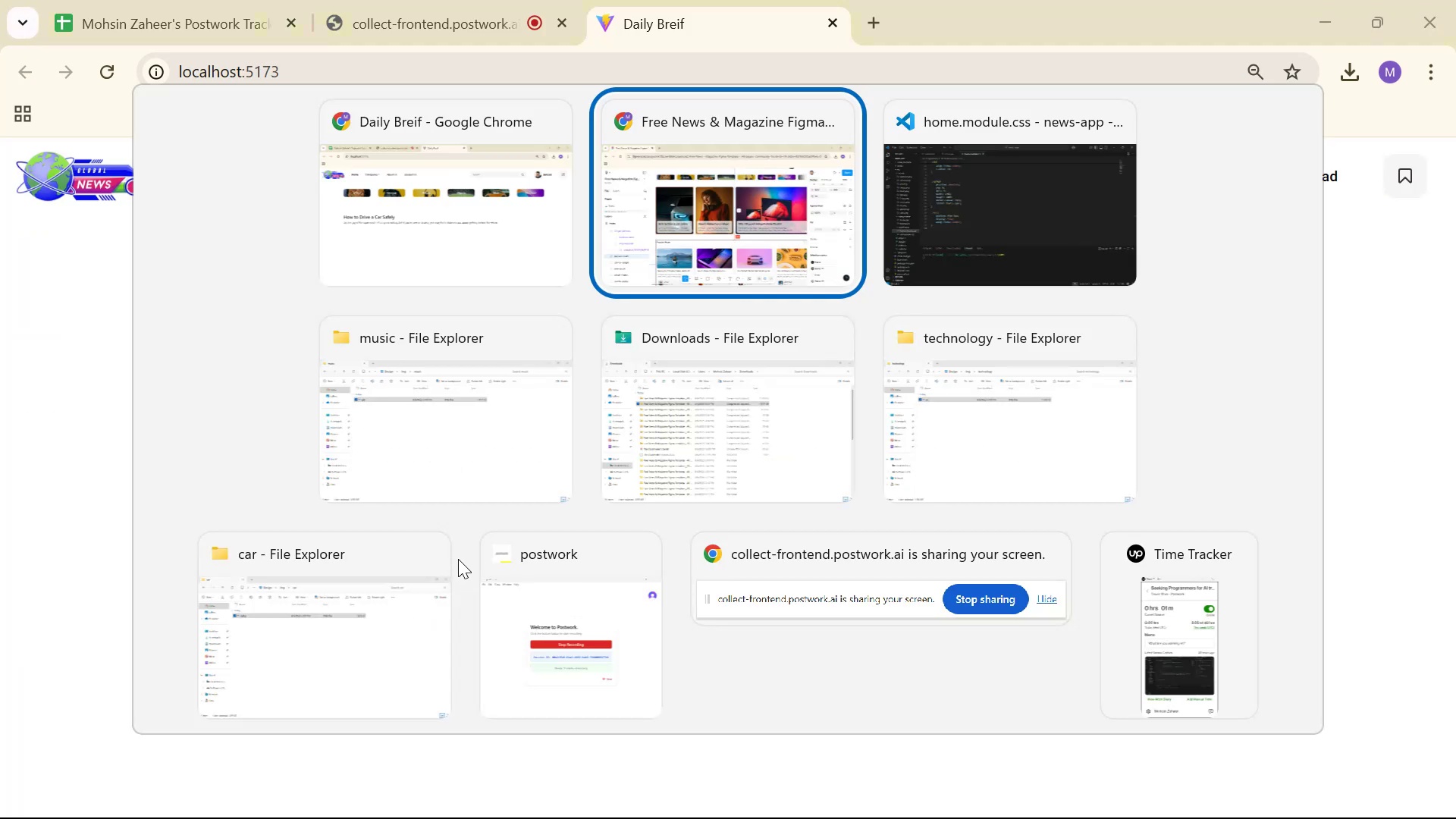 
key(Alt+Tab)
 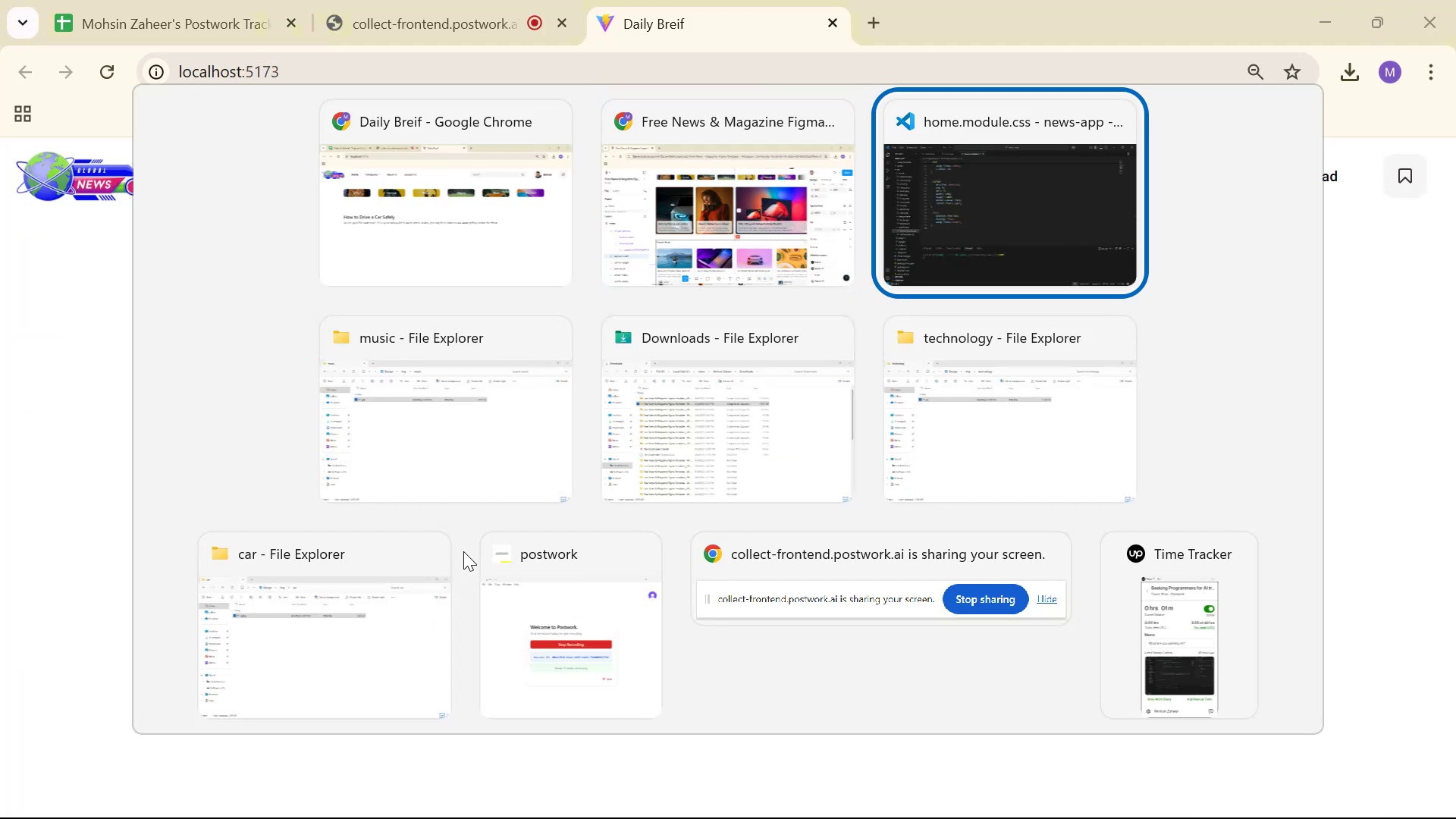 
key(Alt+Tab)
 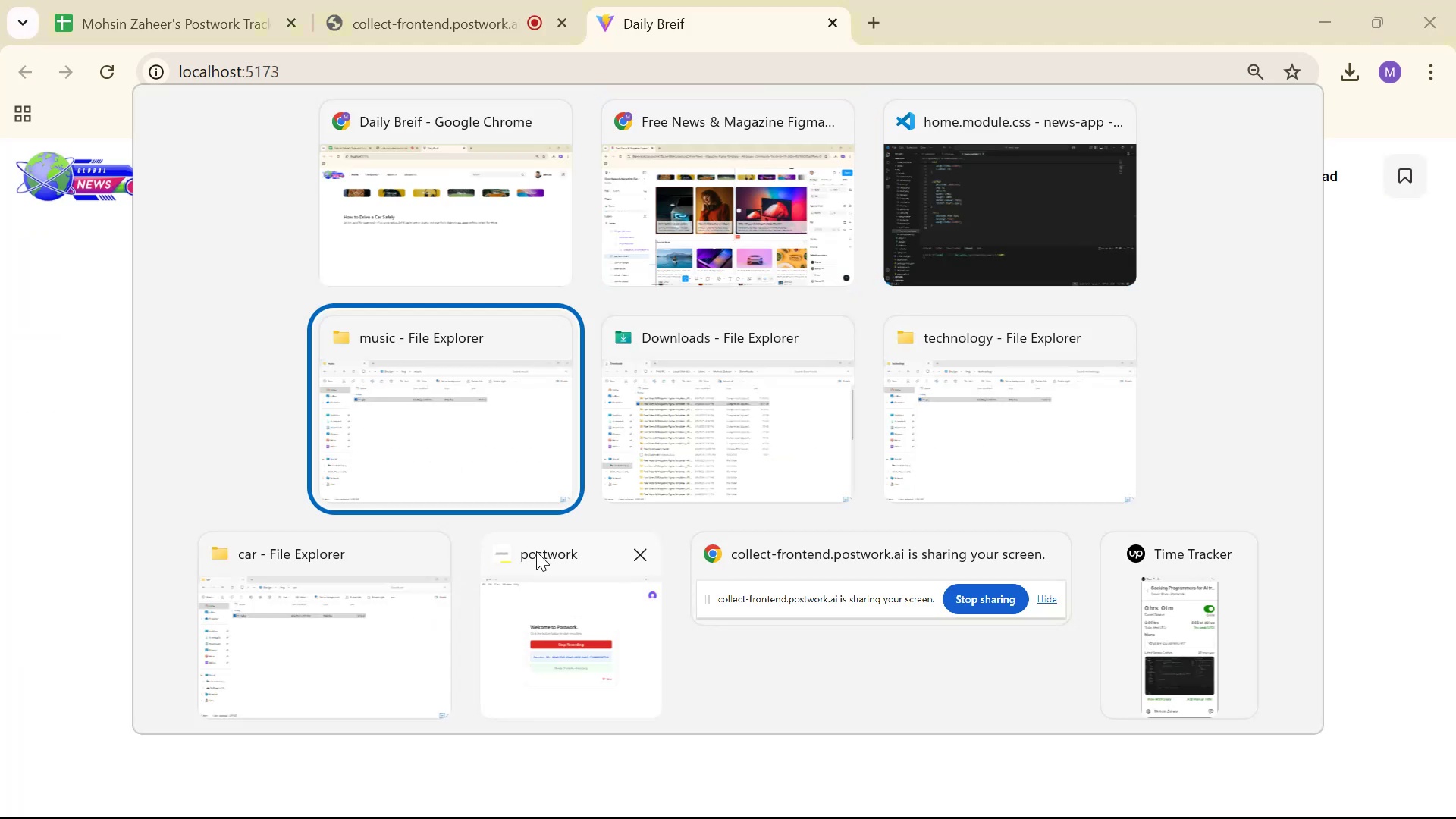 
key(Alt+Tab)
 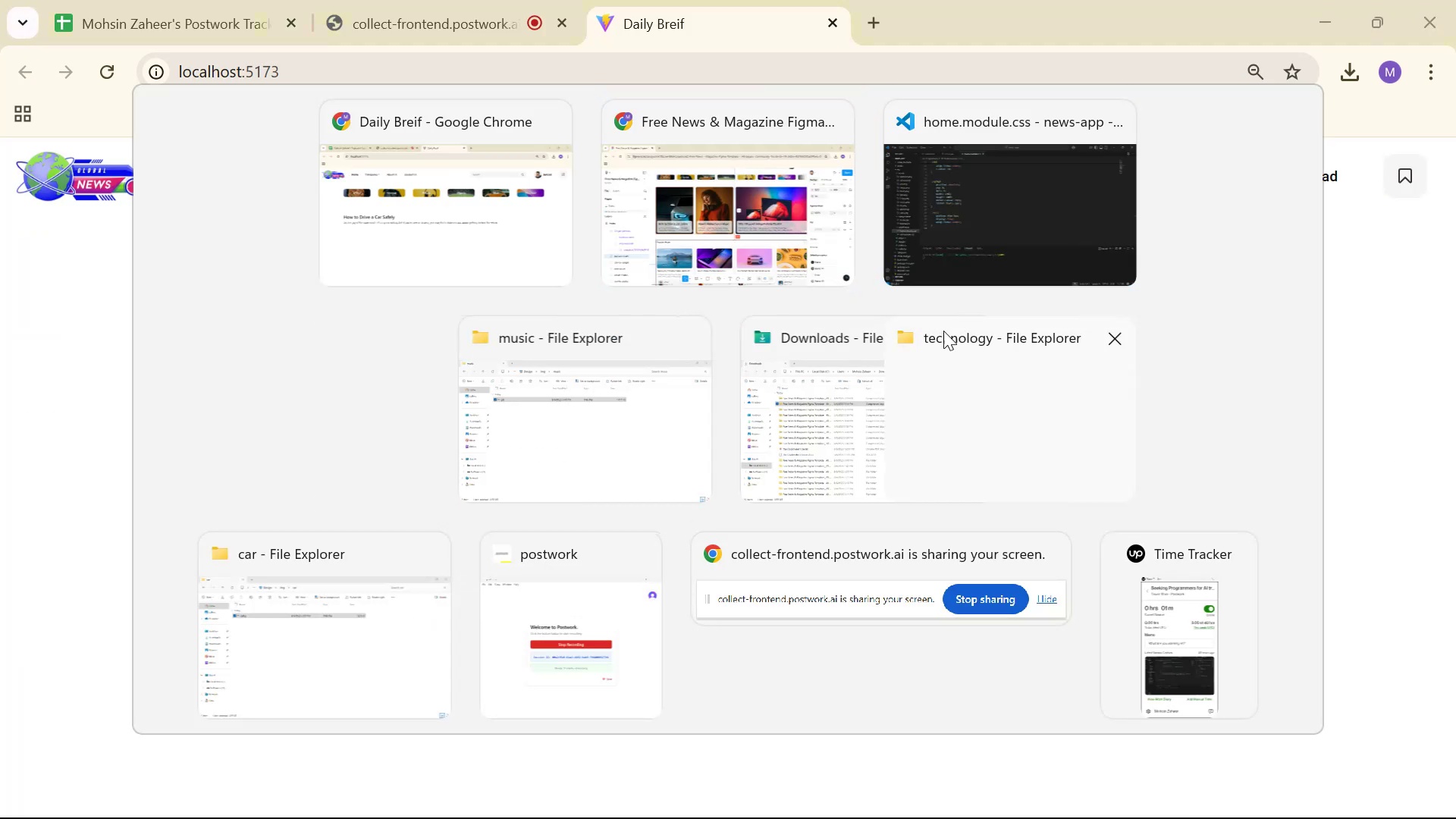 
left_click([987, 340])
 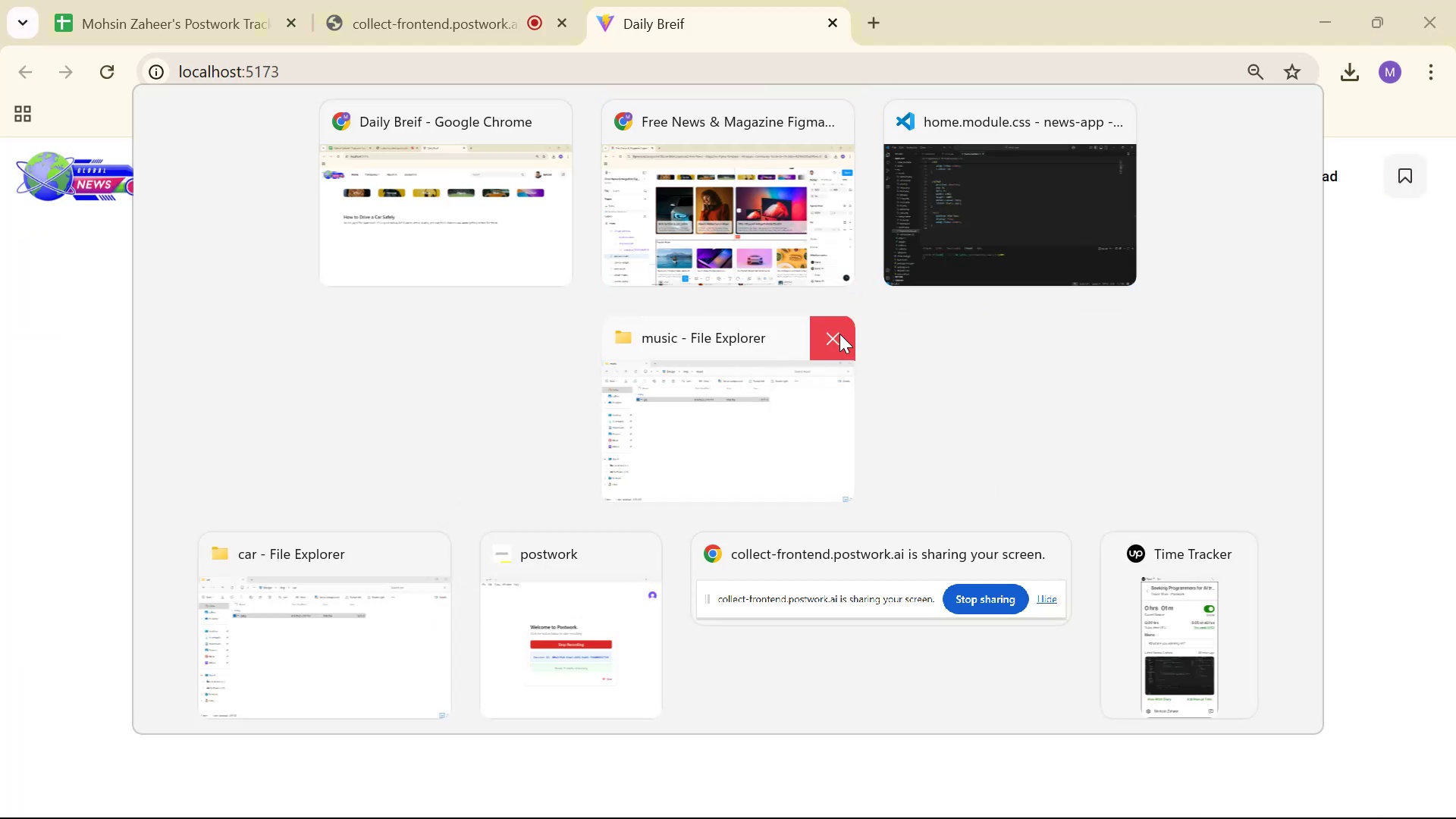 
left_click([839, 333])
 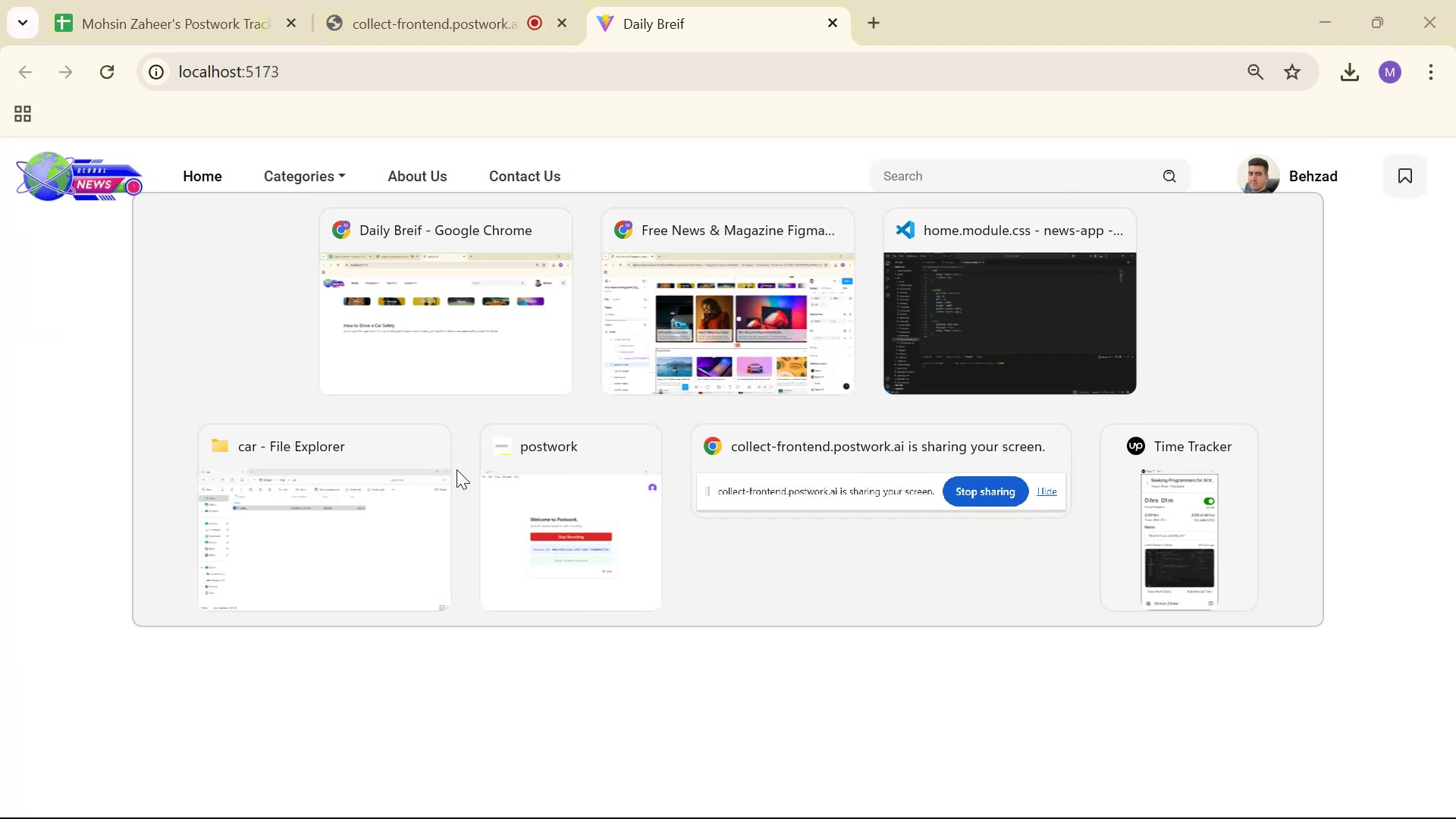 
left_click([432, 448])
 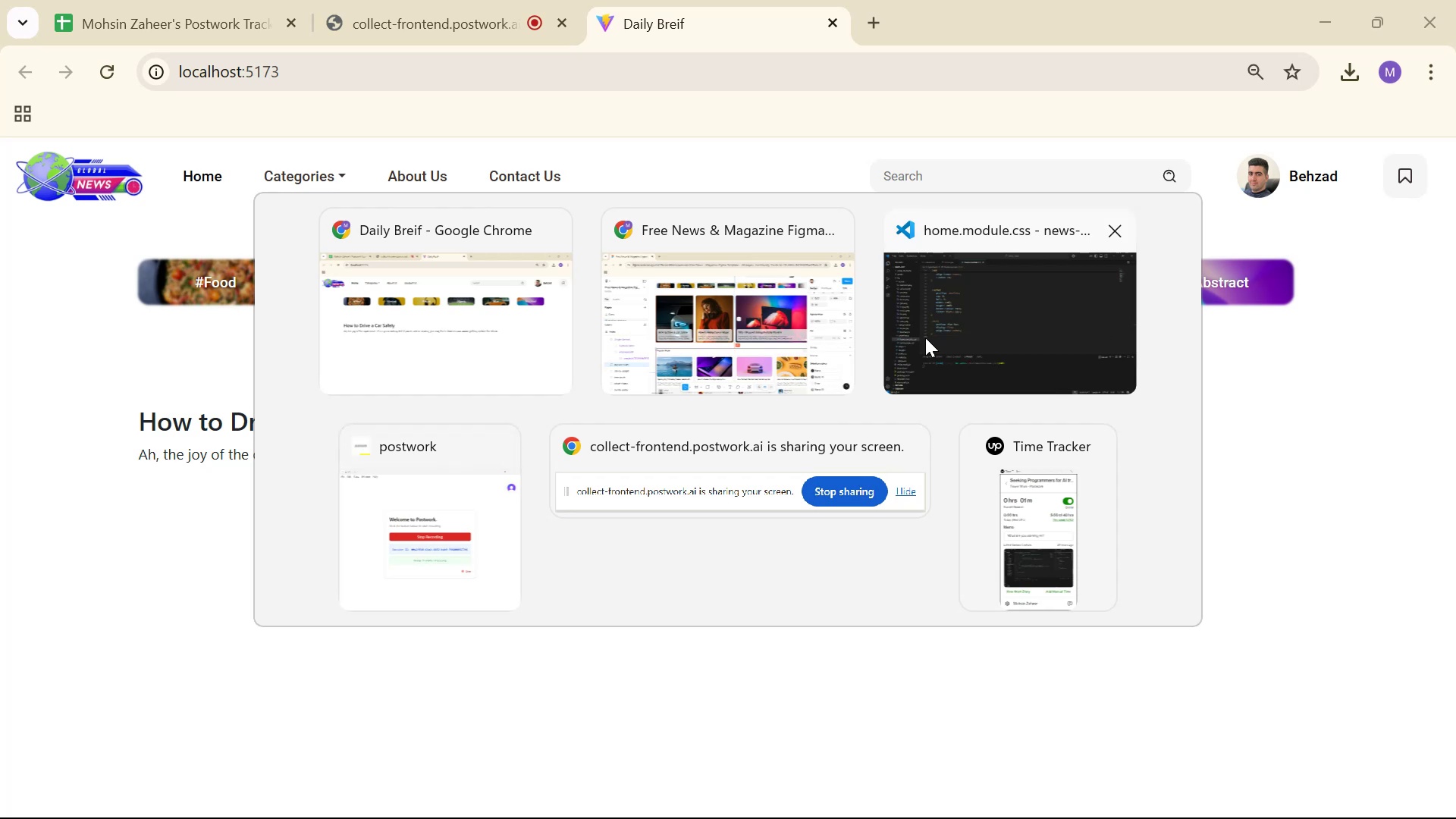 
left_click([1002, 327])
 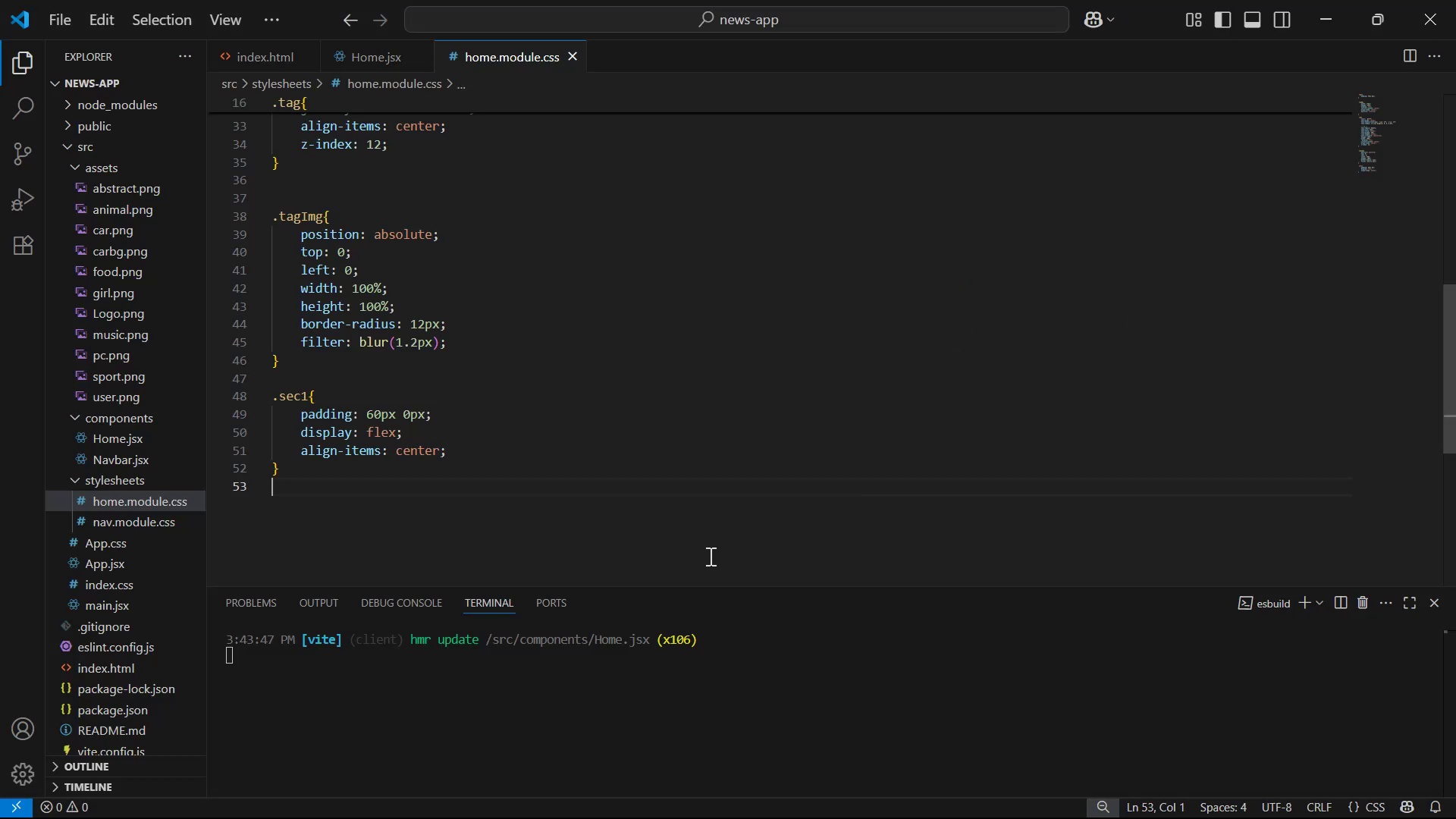 
scroll: coordinate [496, 460], scroll_direction: down, amount: 3.0
 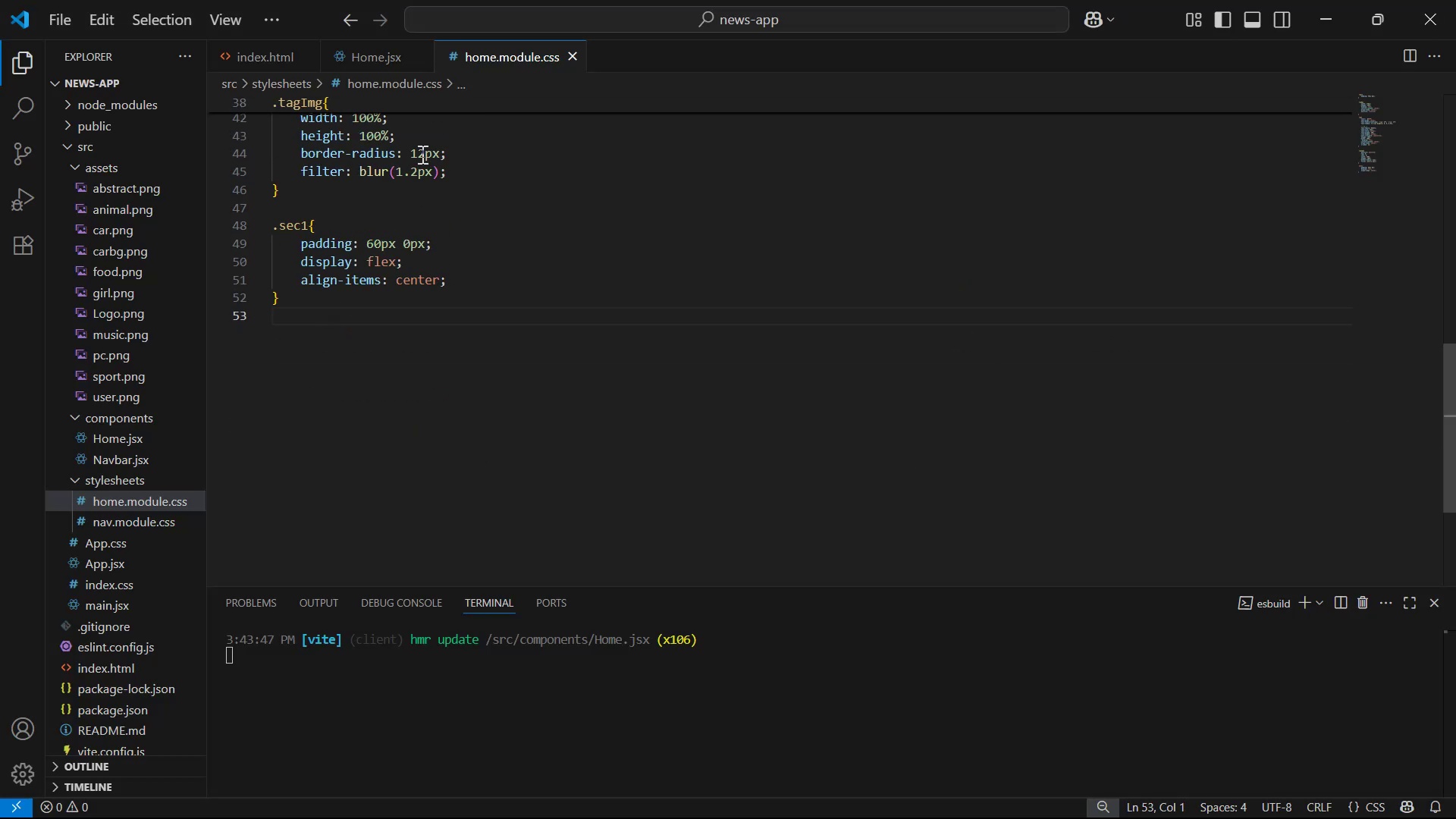 
left_click([355, 64])
 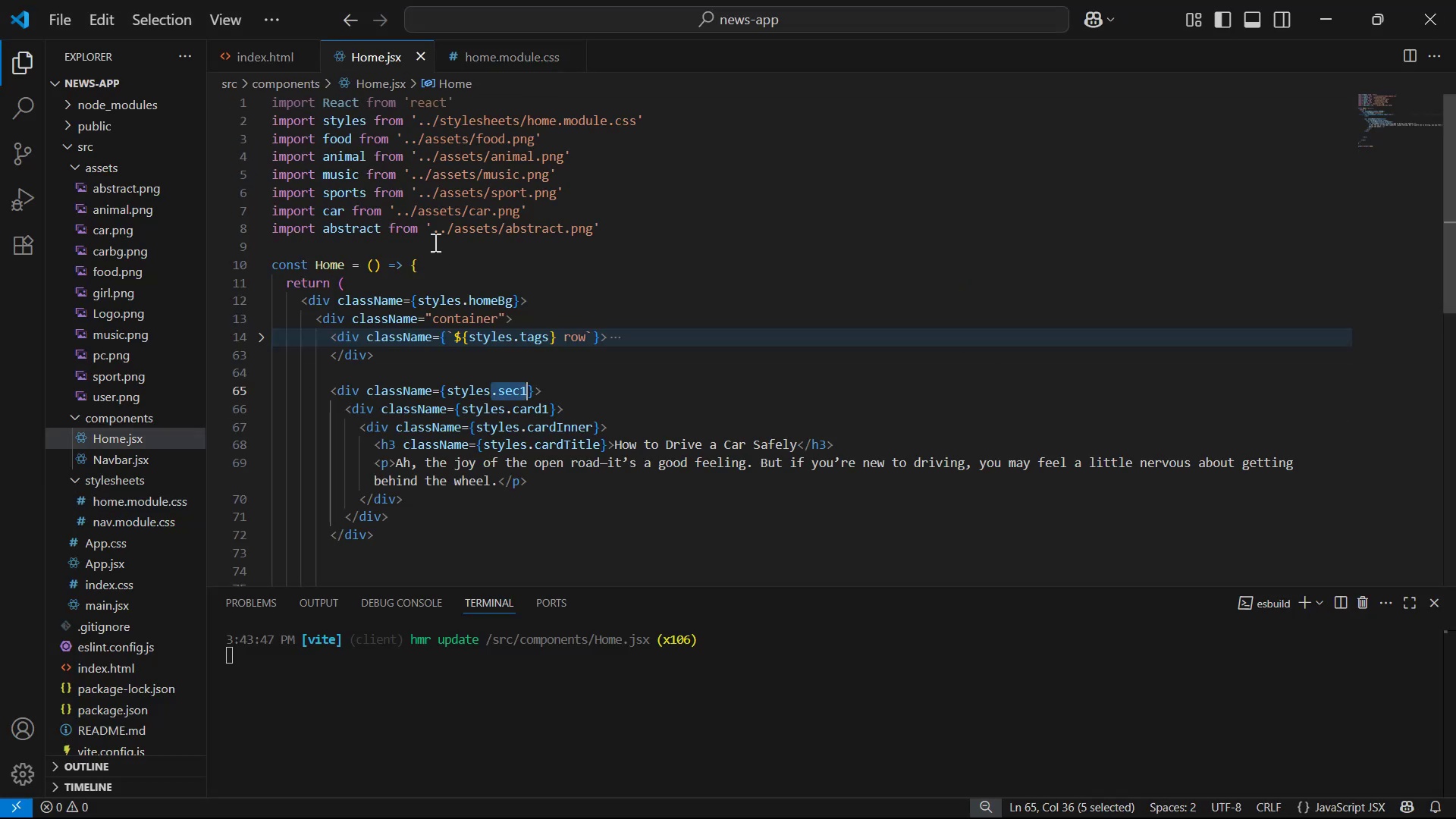 
scroll: coordinate [535, 428], scroll_direction: down, amount: 2.0
 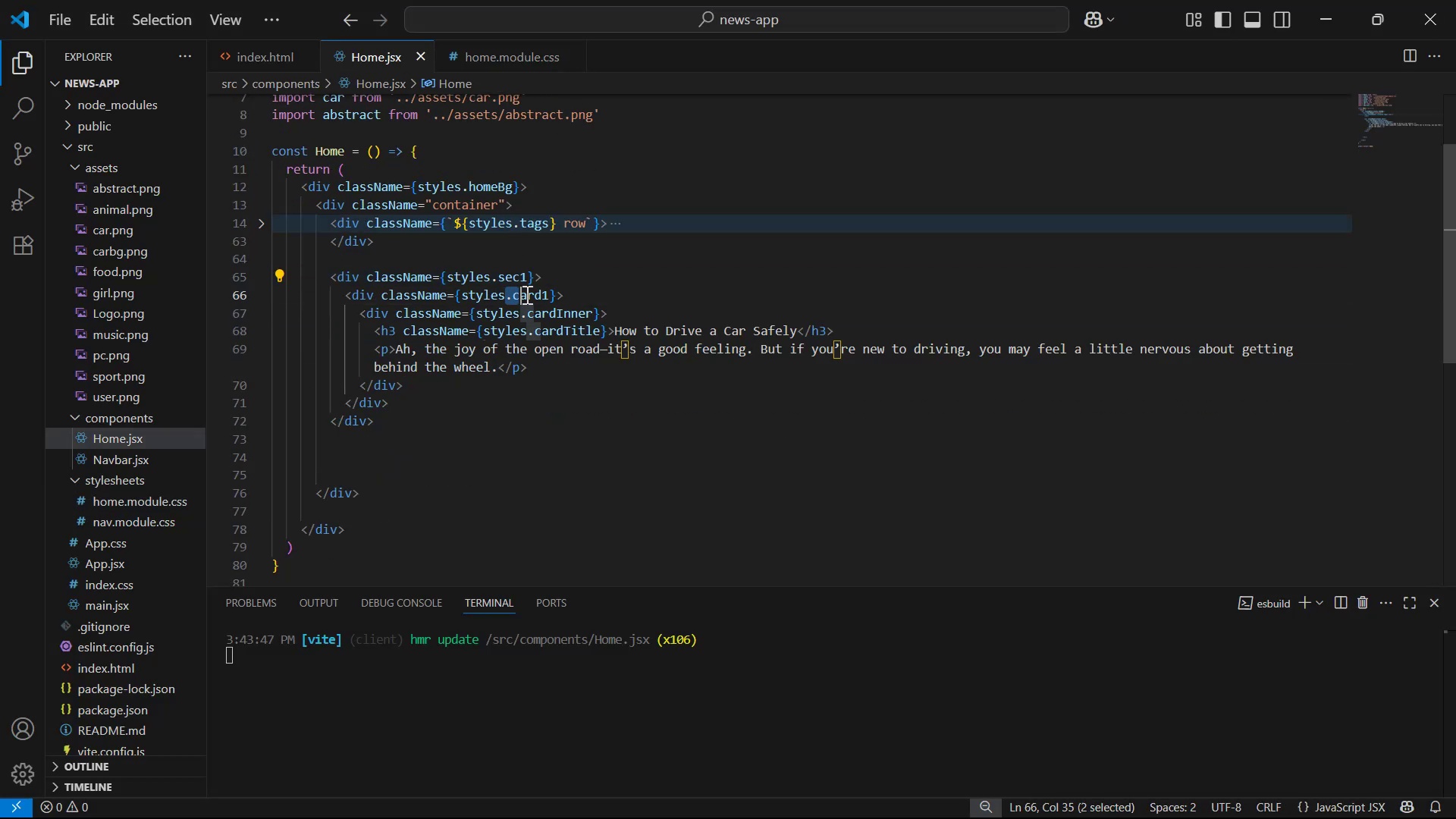 
key(Control+C)
 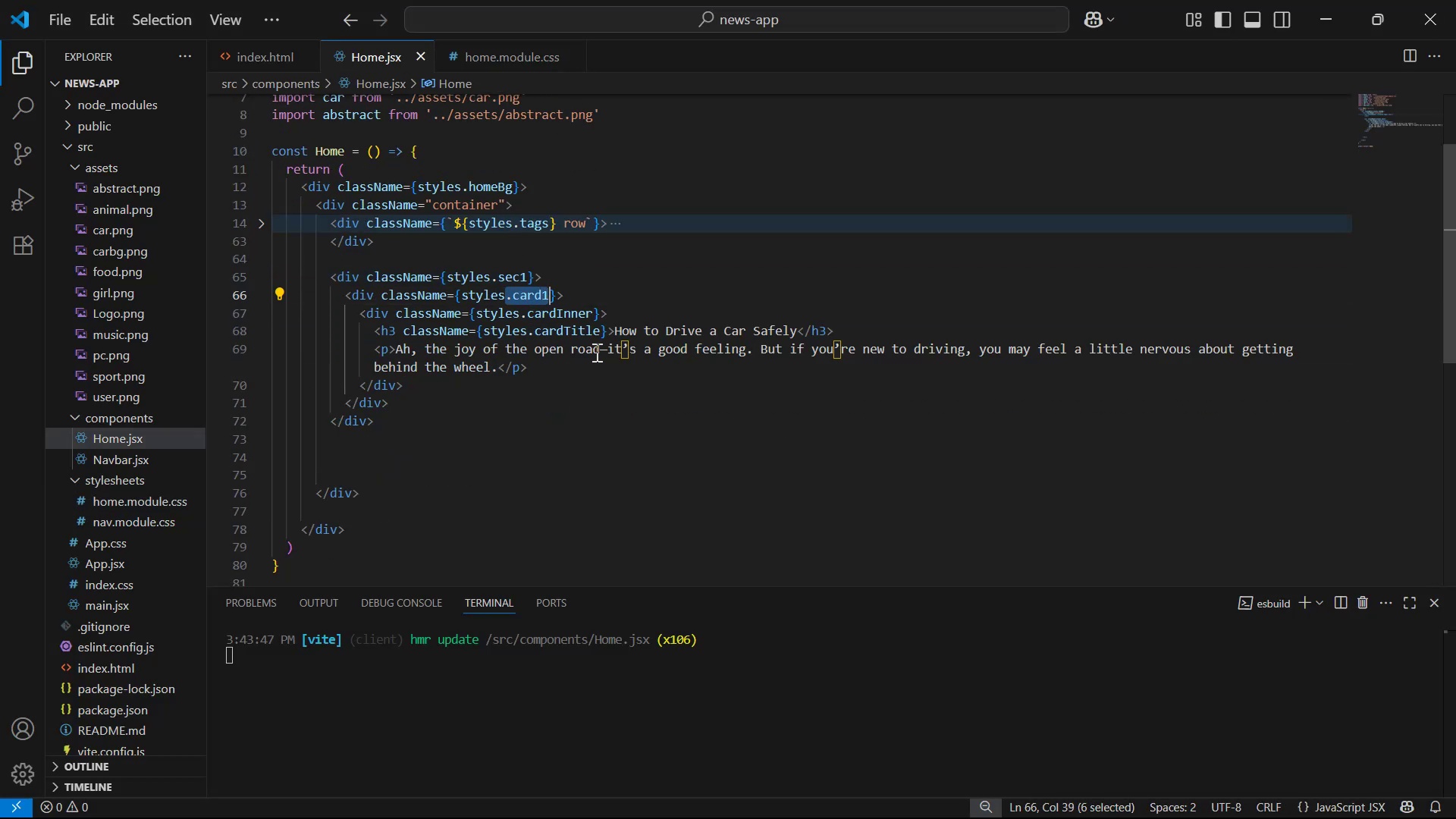 
key(Control+C)
 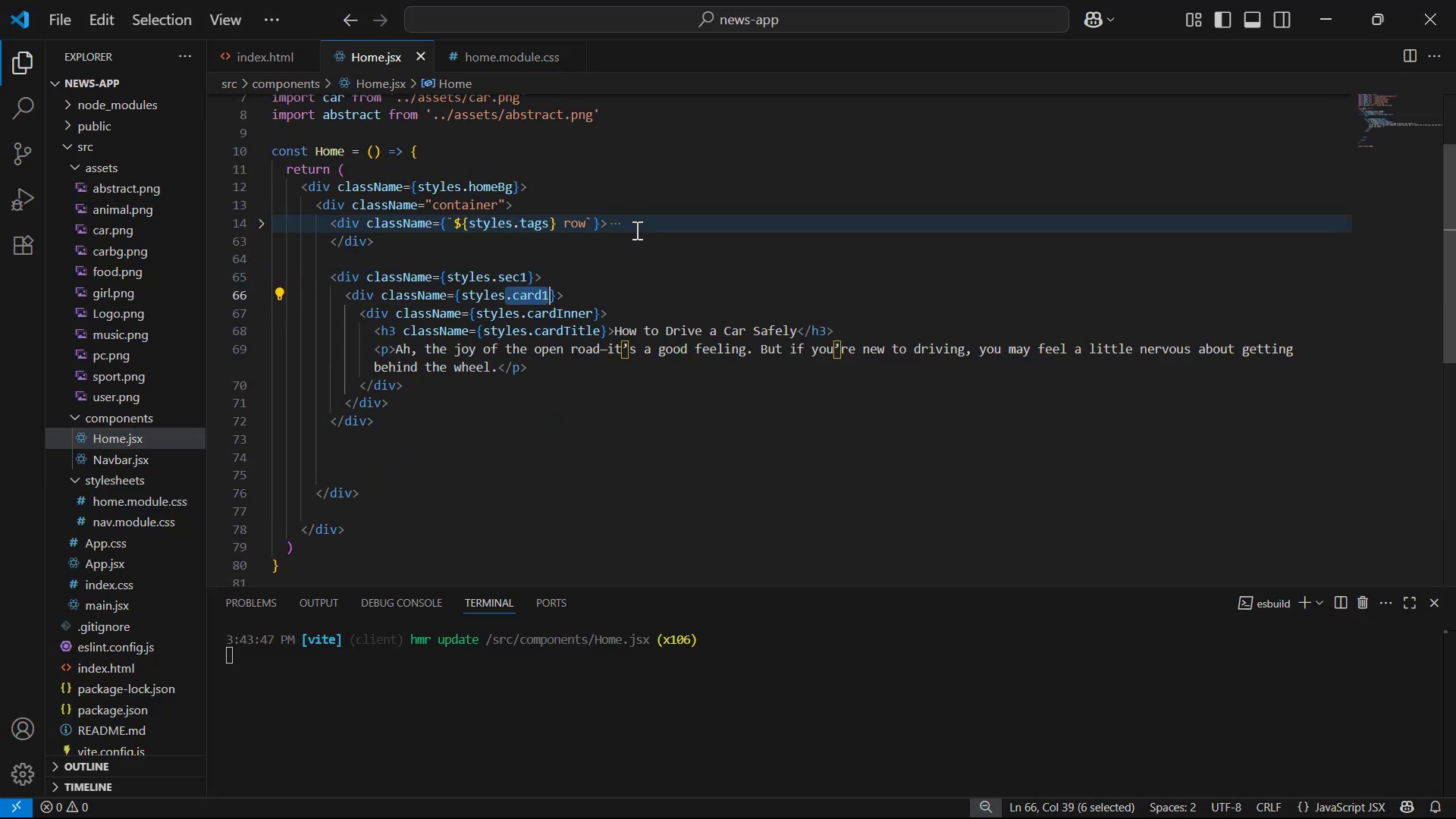 
left_click([642, 427])
 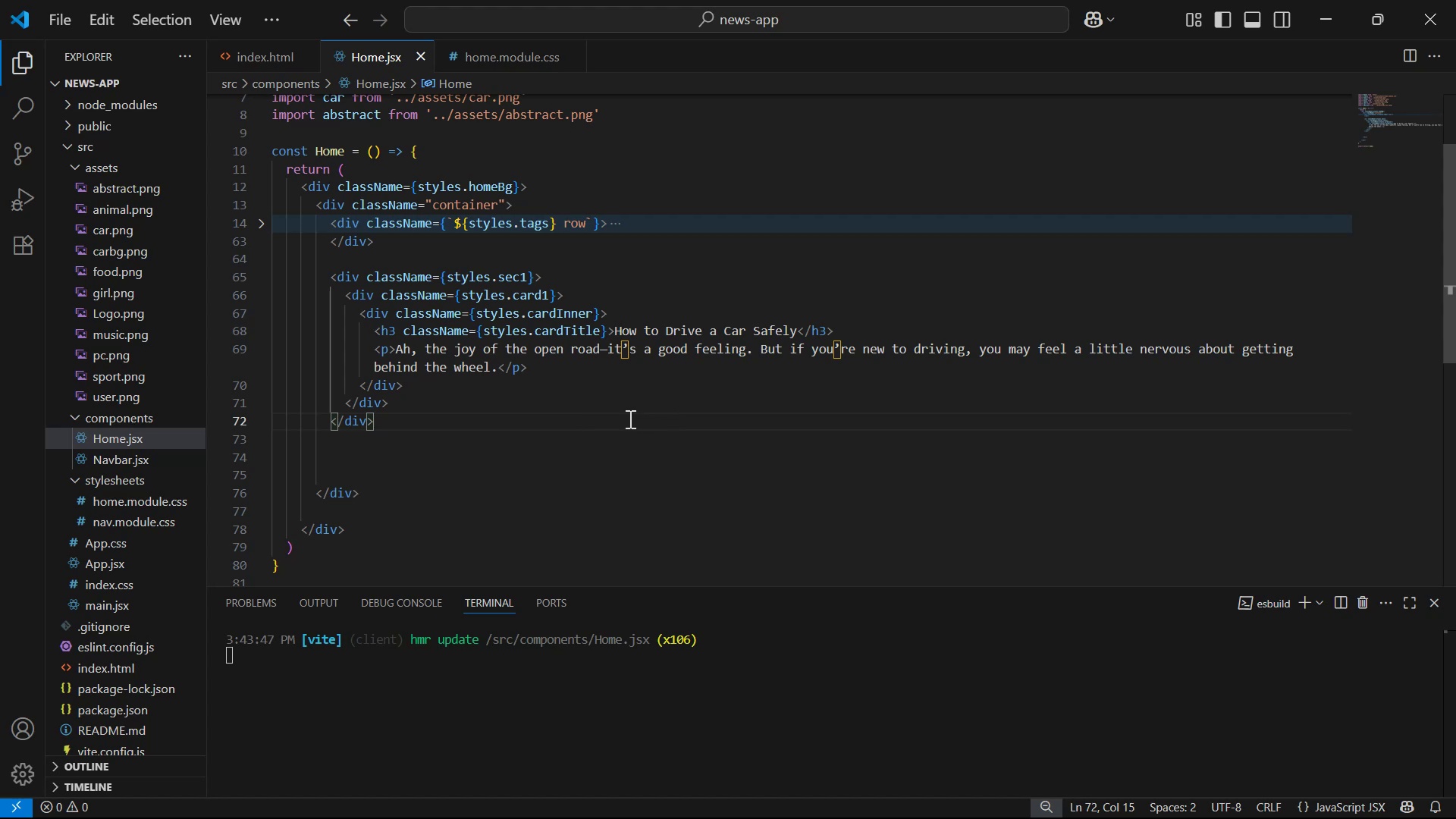 
wait(7.83)
 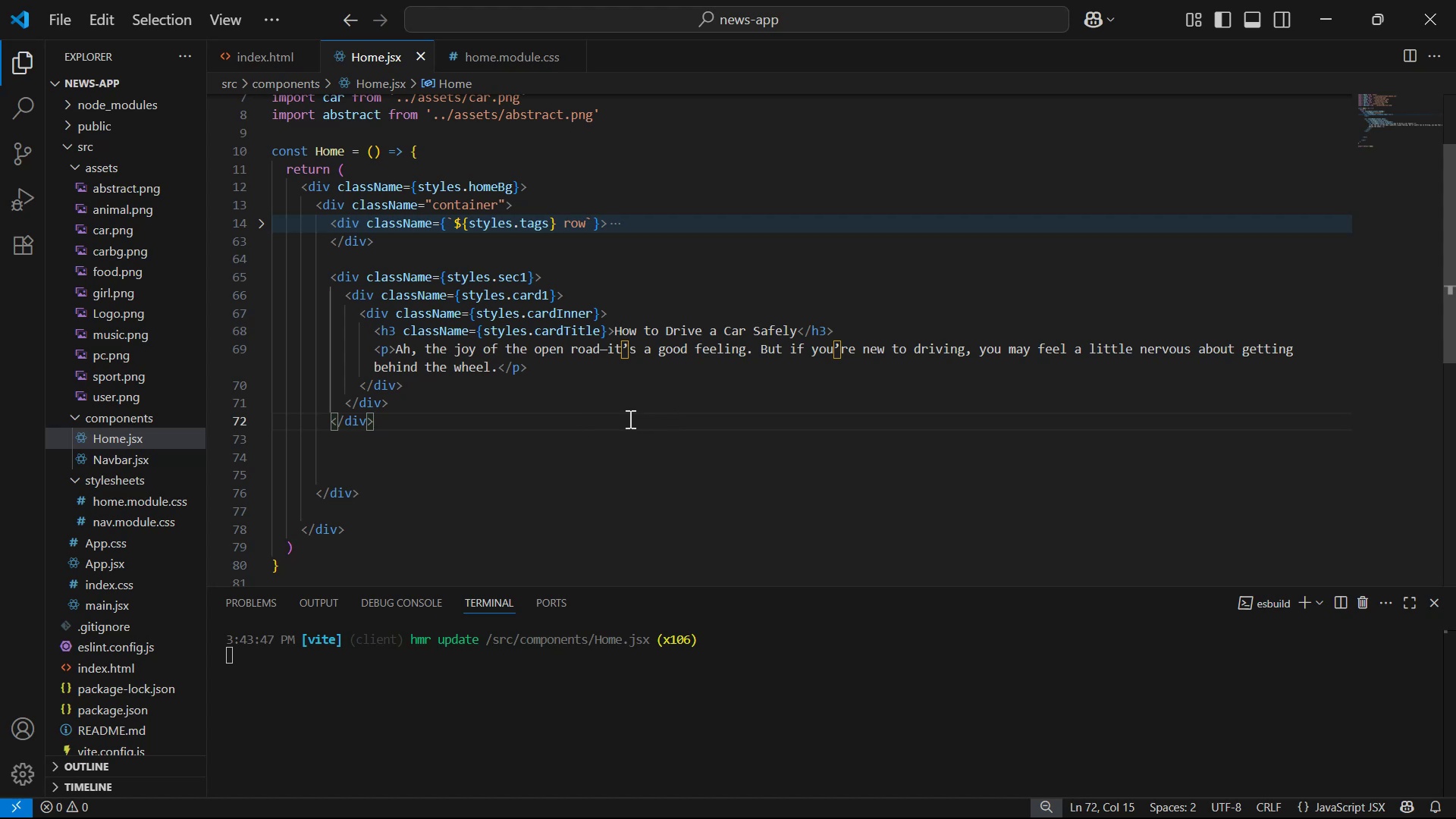 
left_click([699, 275])
 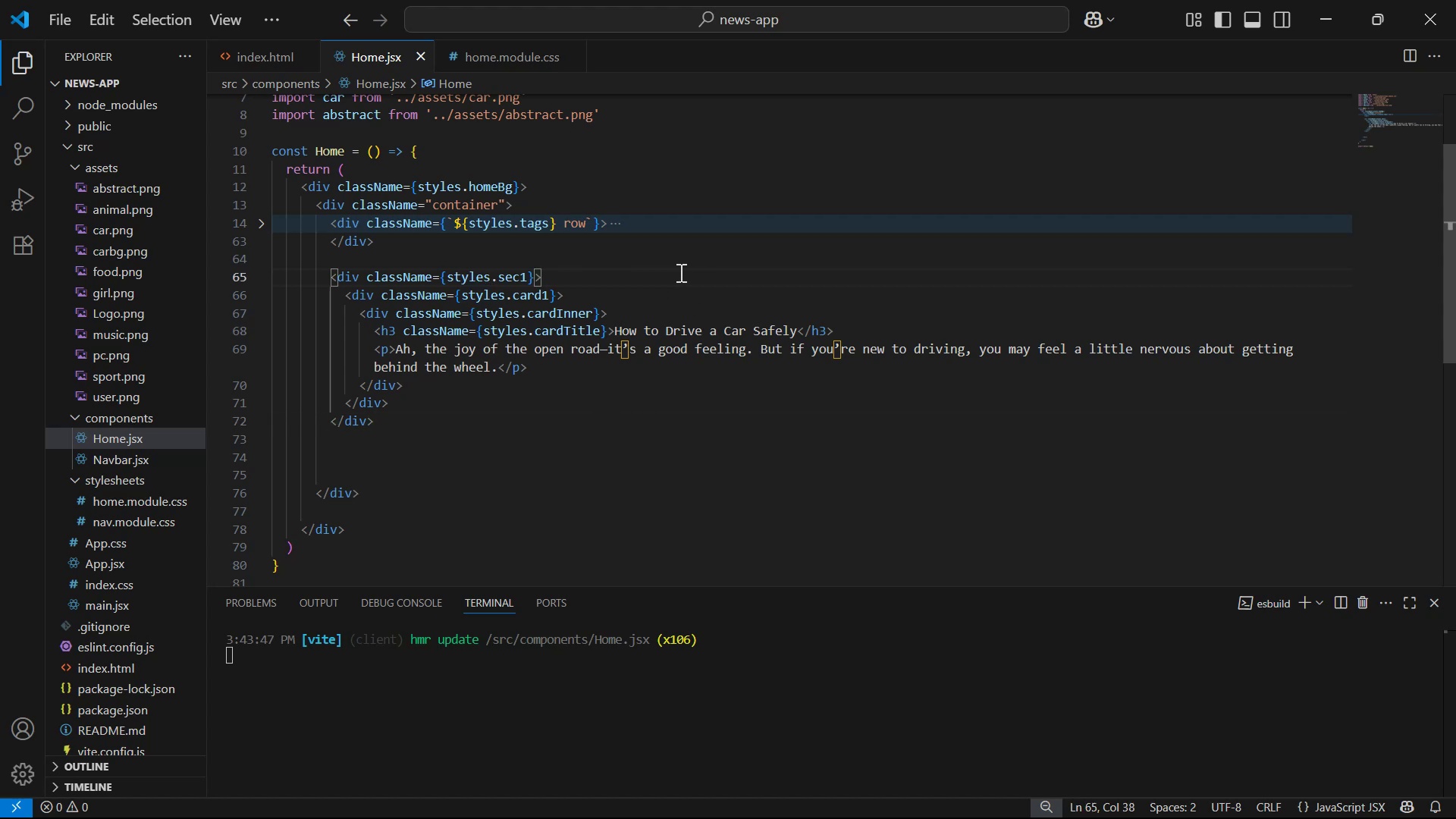 
key(Enter)
 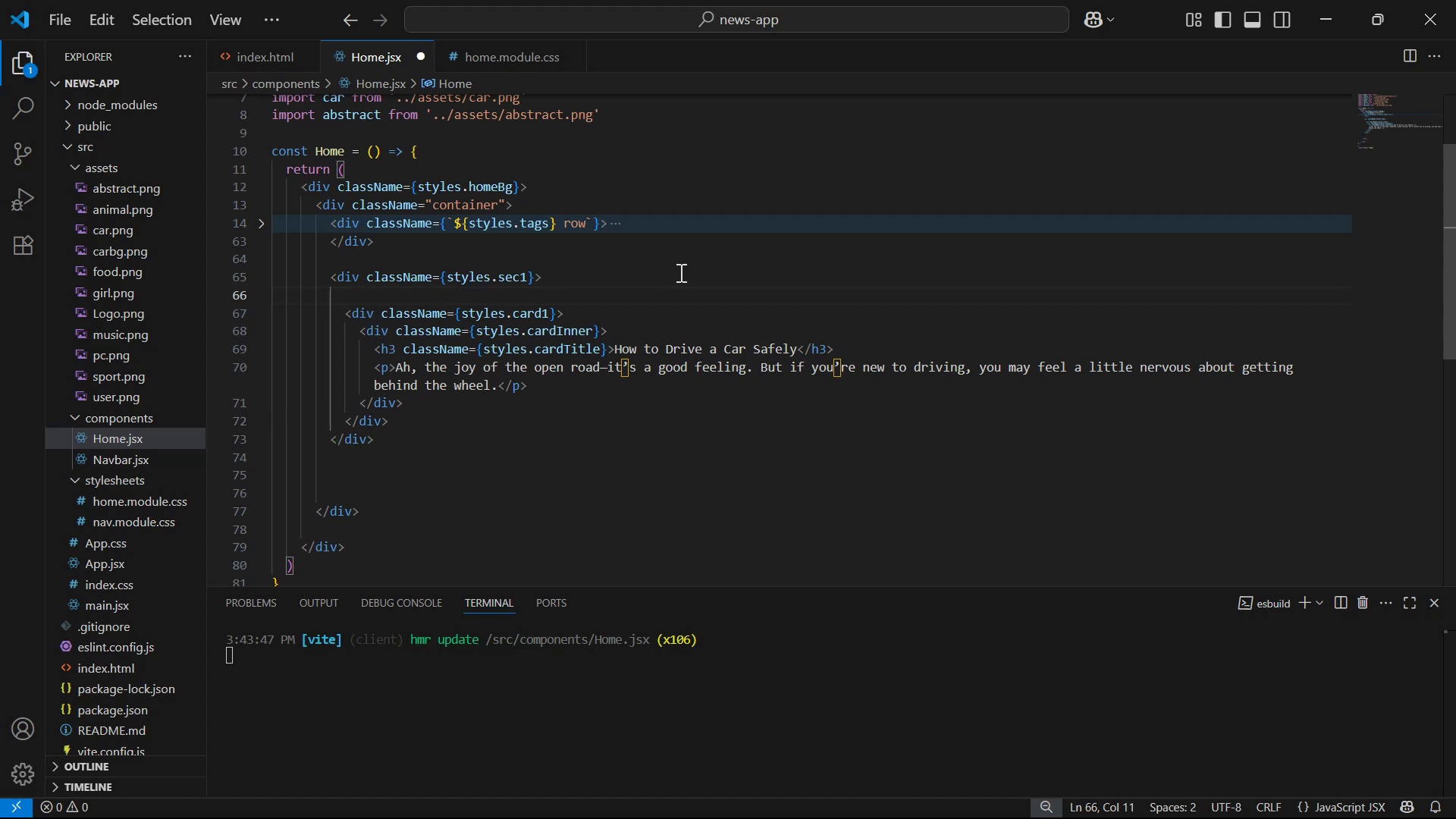 
type(div.col-lg-3)
 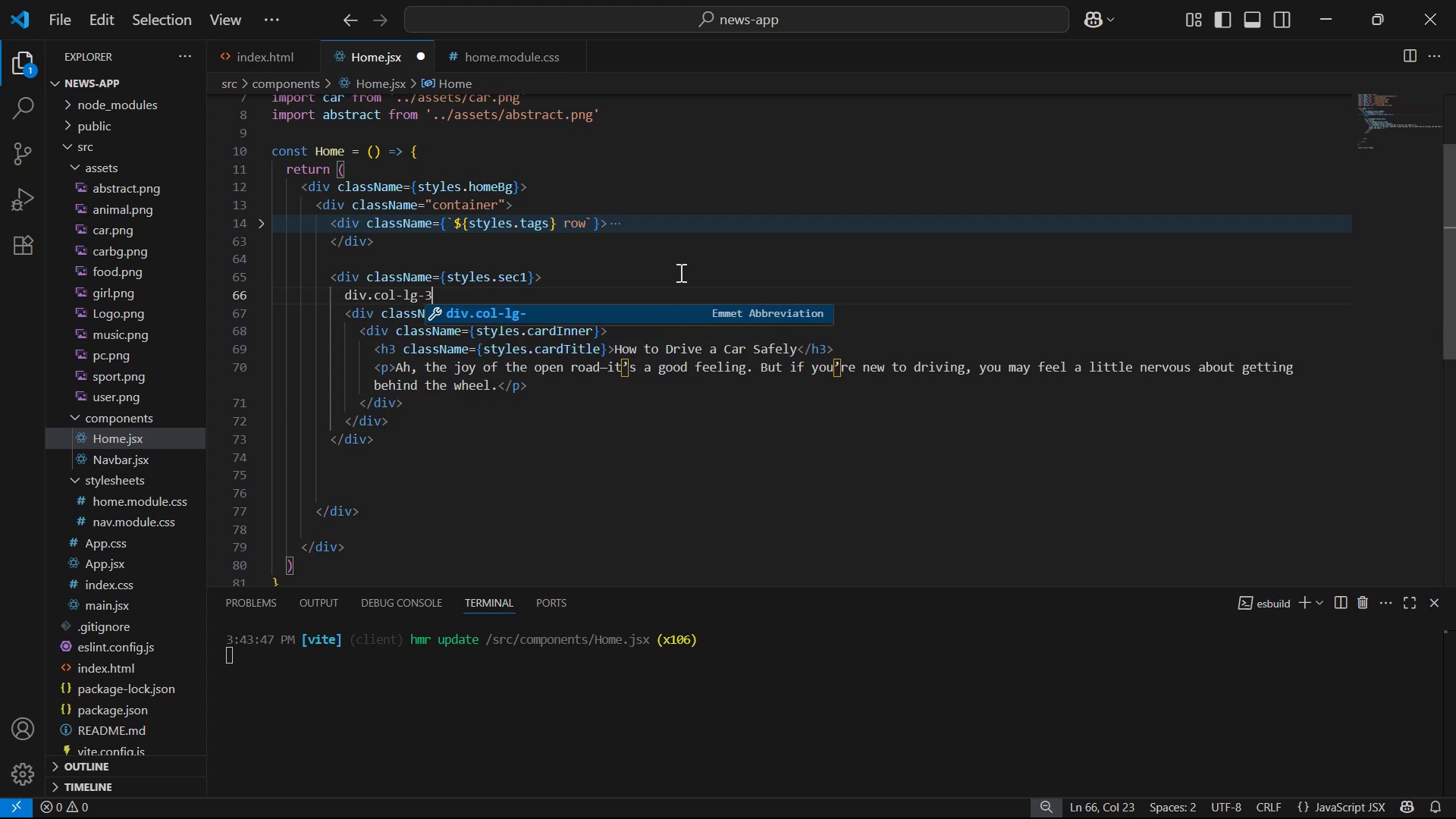 
key(Enter)
 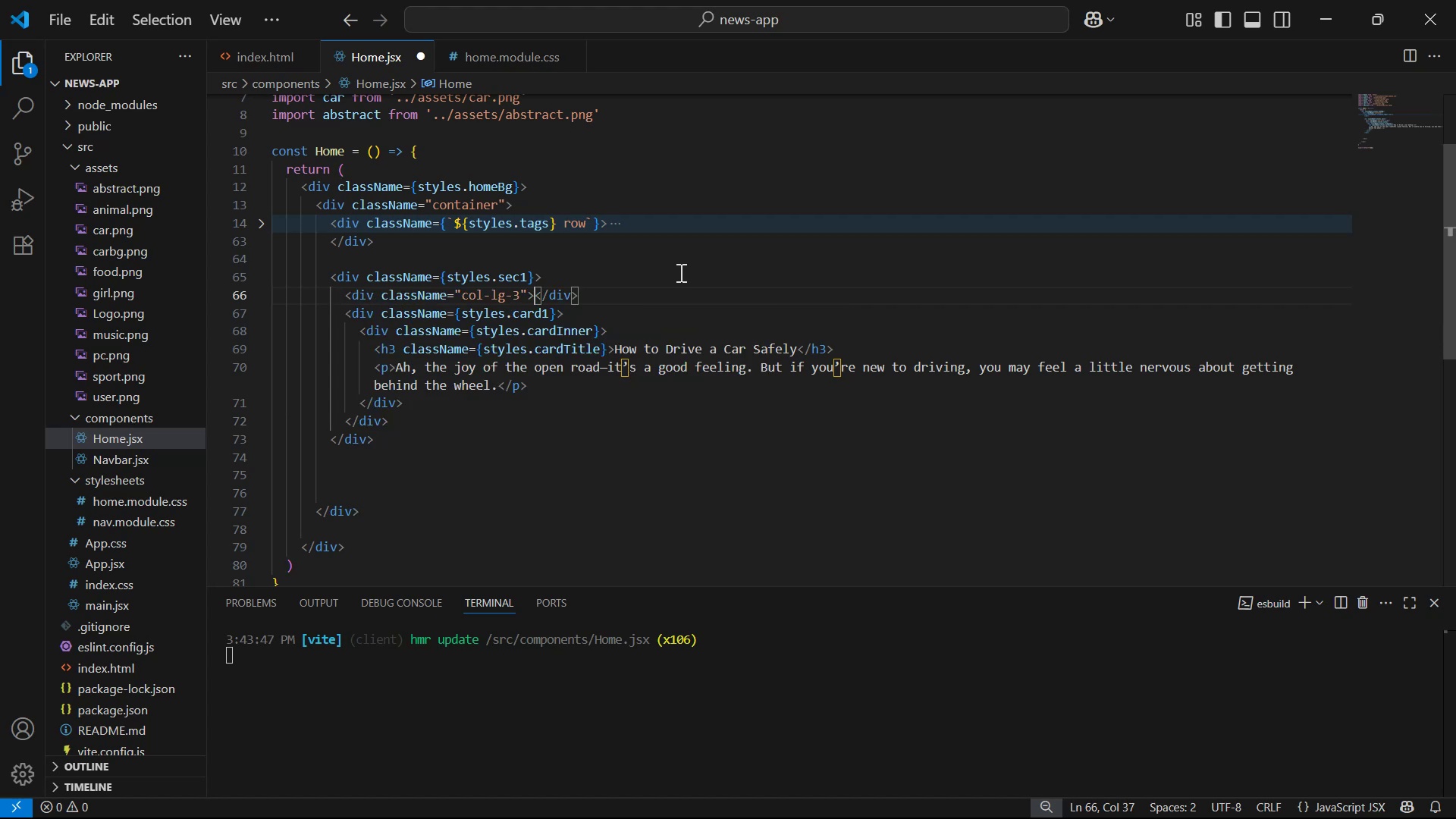 
key(Enter)
 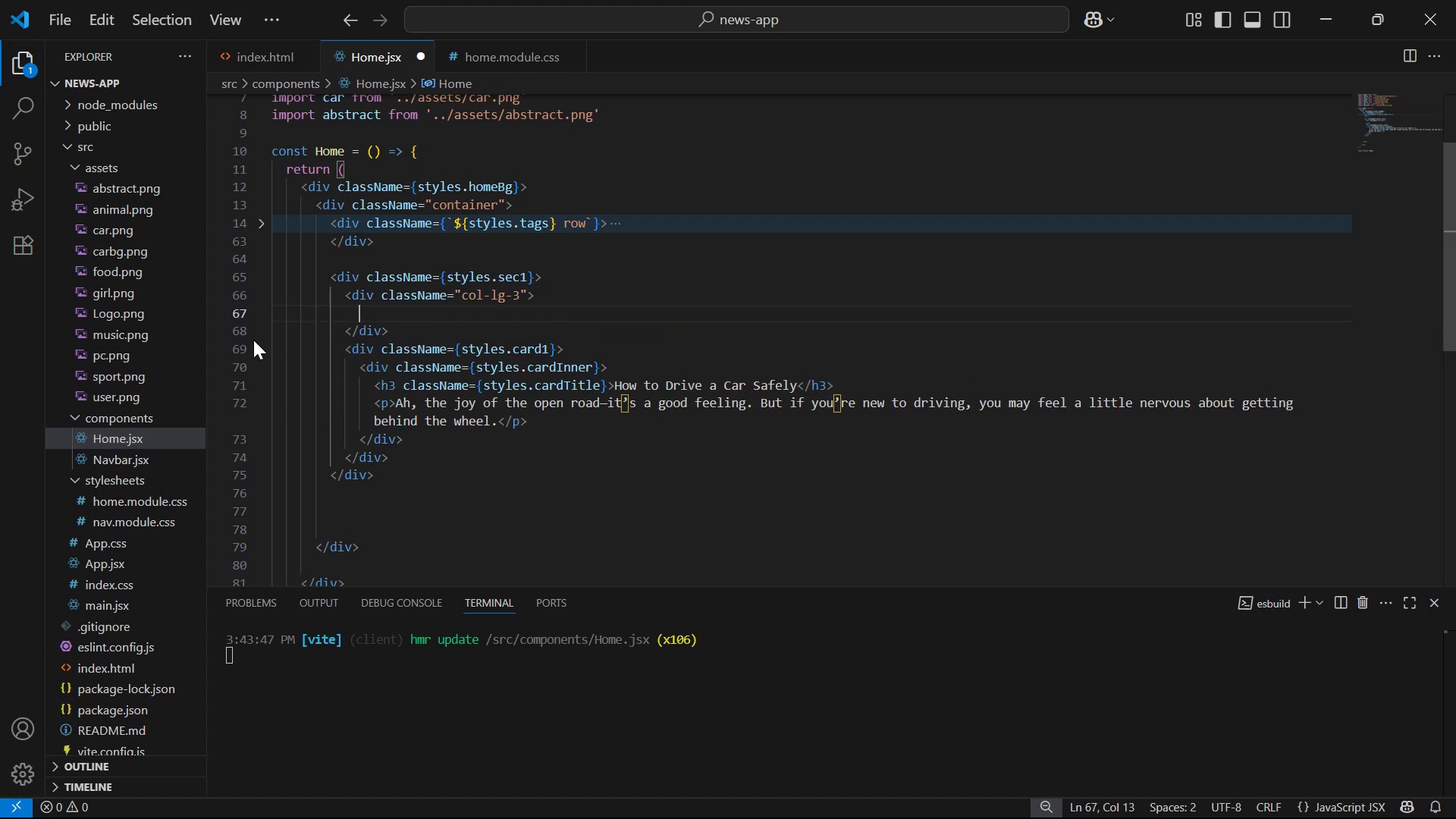 
left_click([261, 343])
 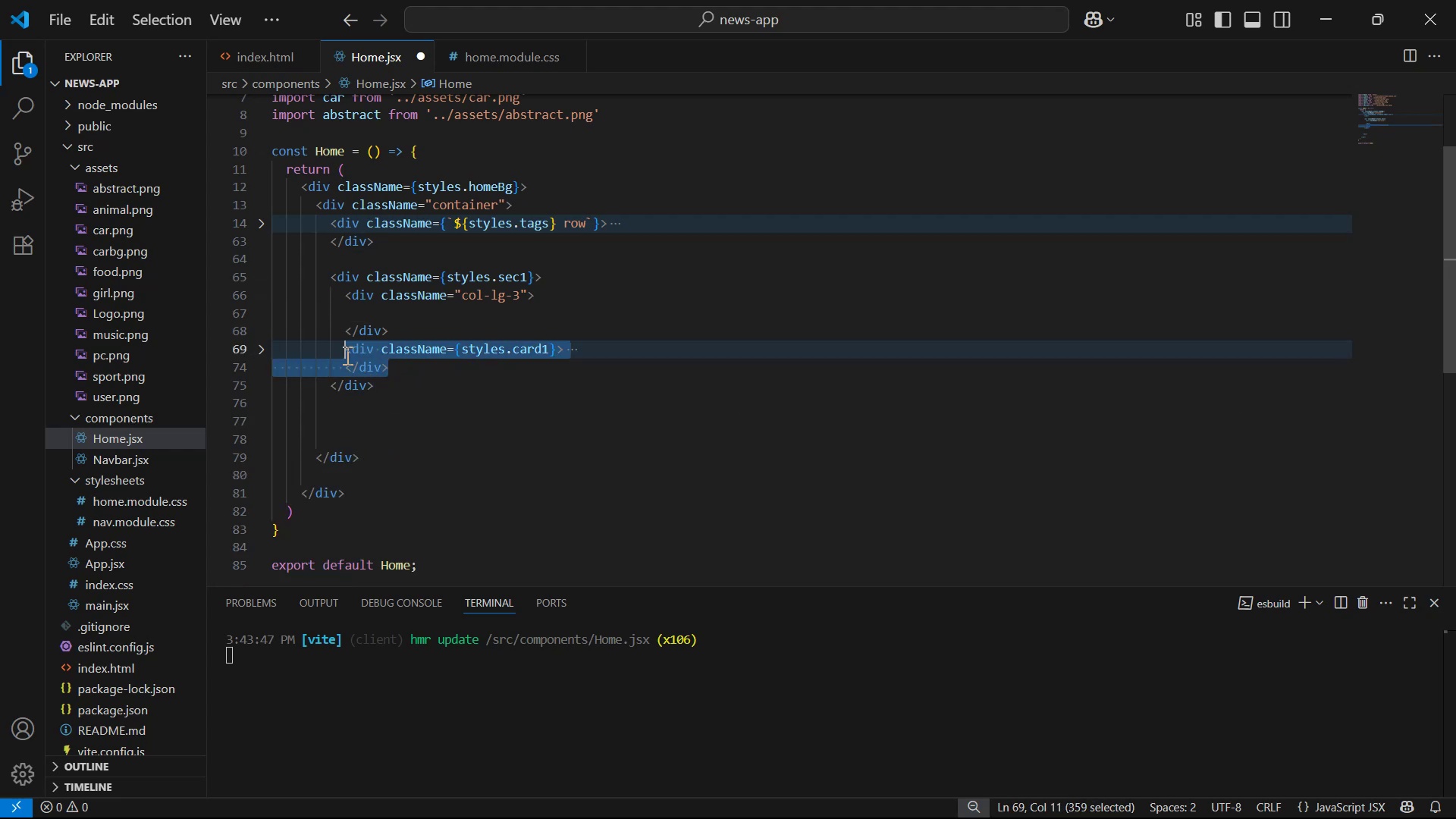 
key(Alt+ArrowUp)
 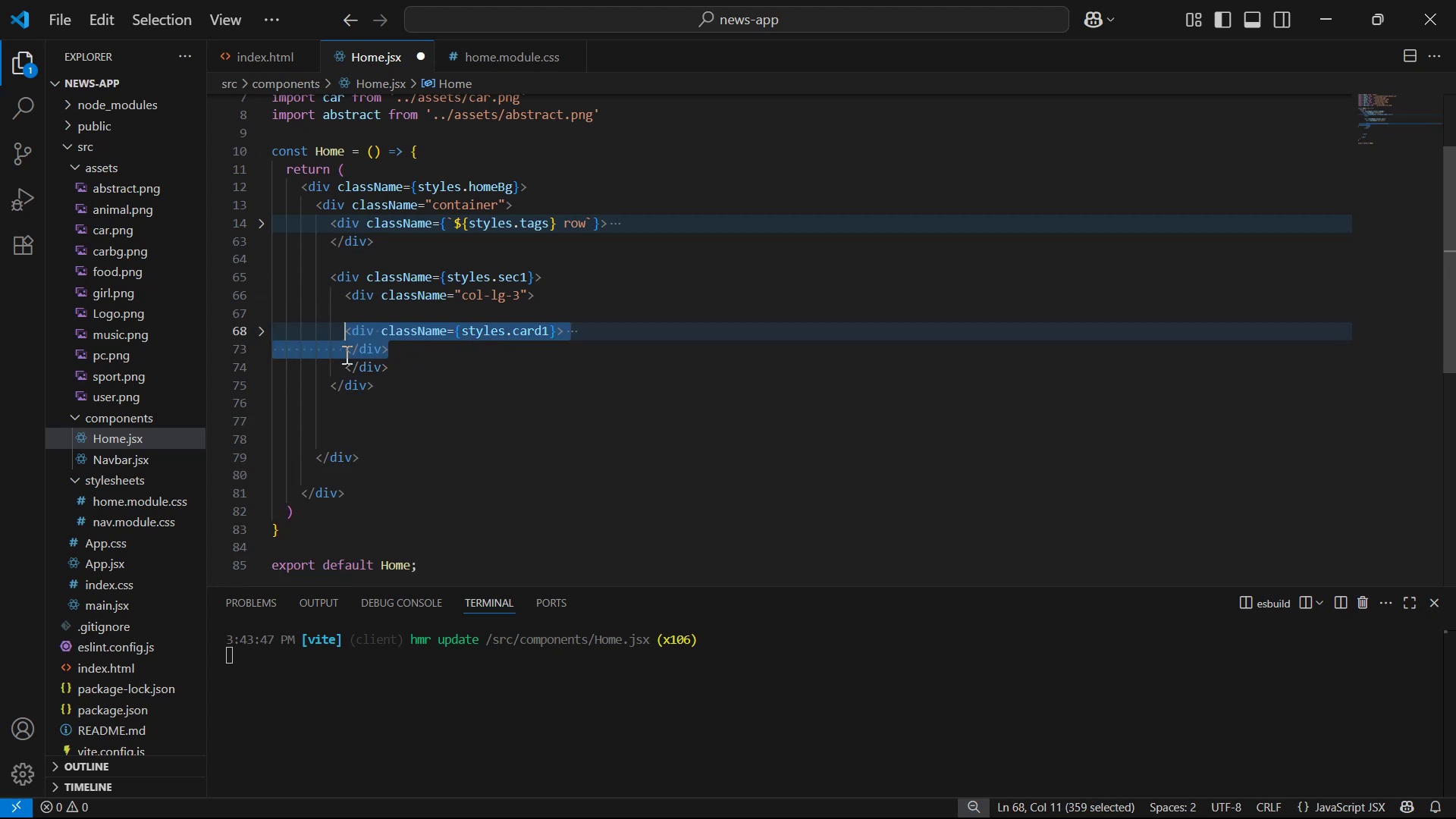 
key(Alt+ArrowUp)
 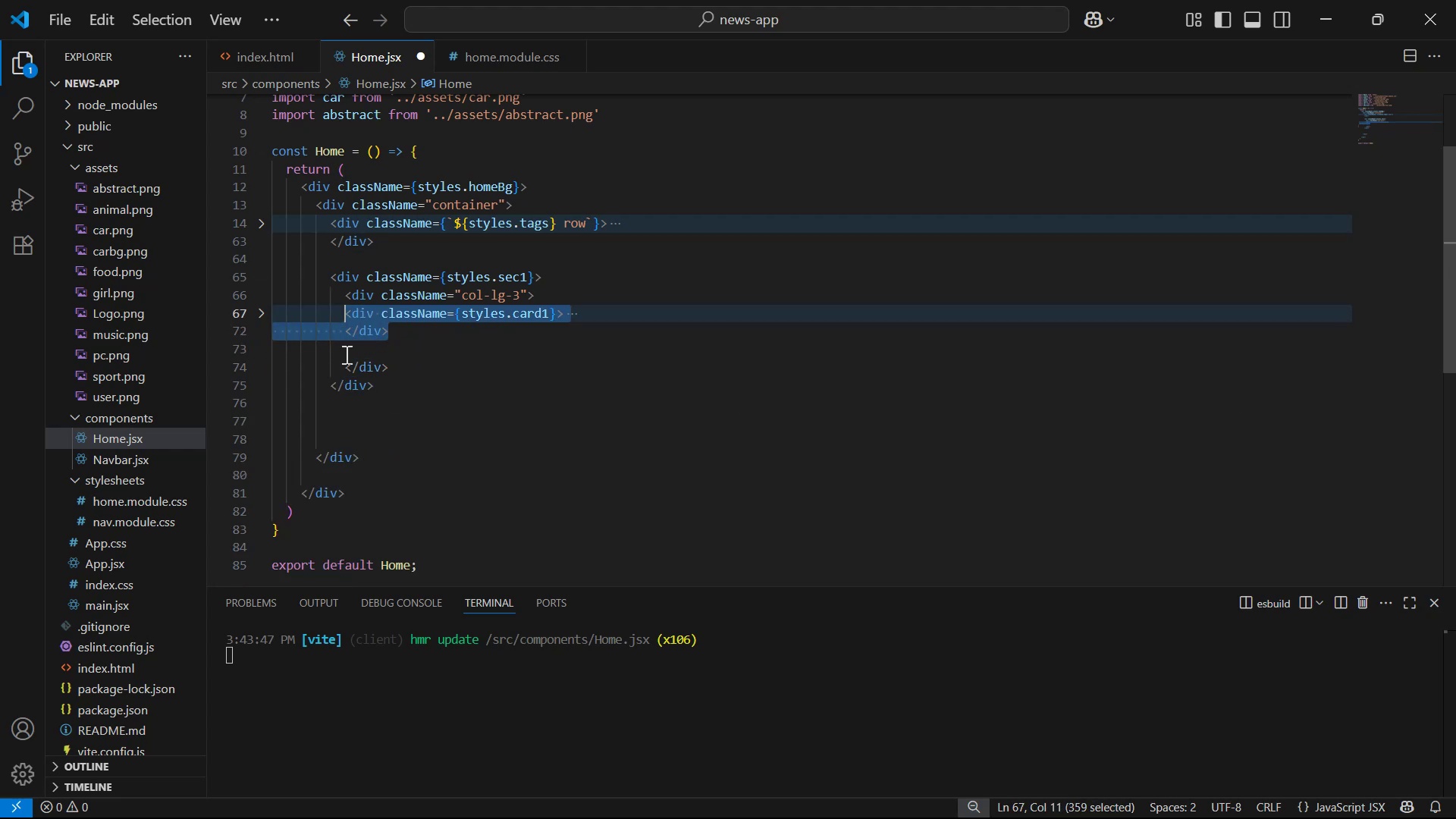 
key(Tab)
 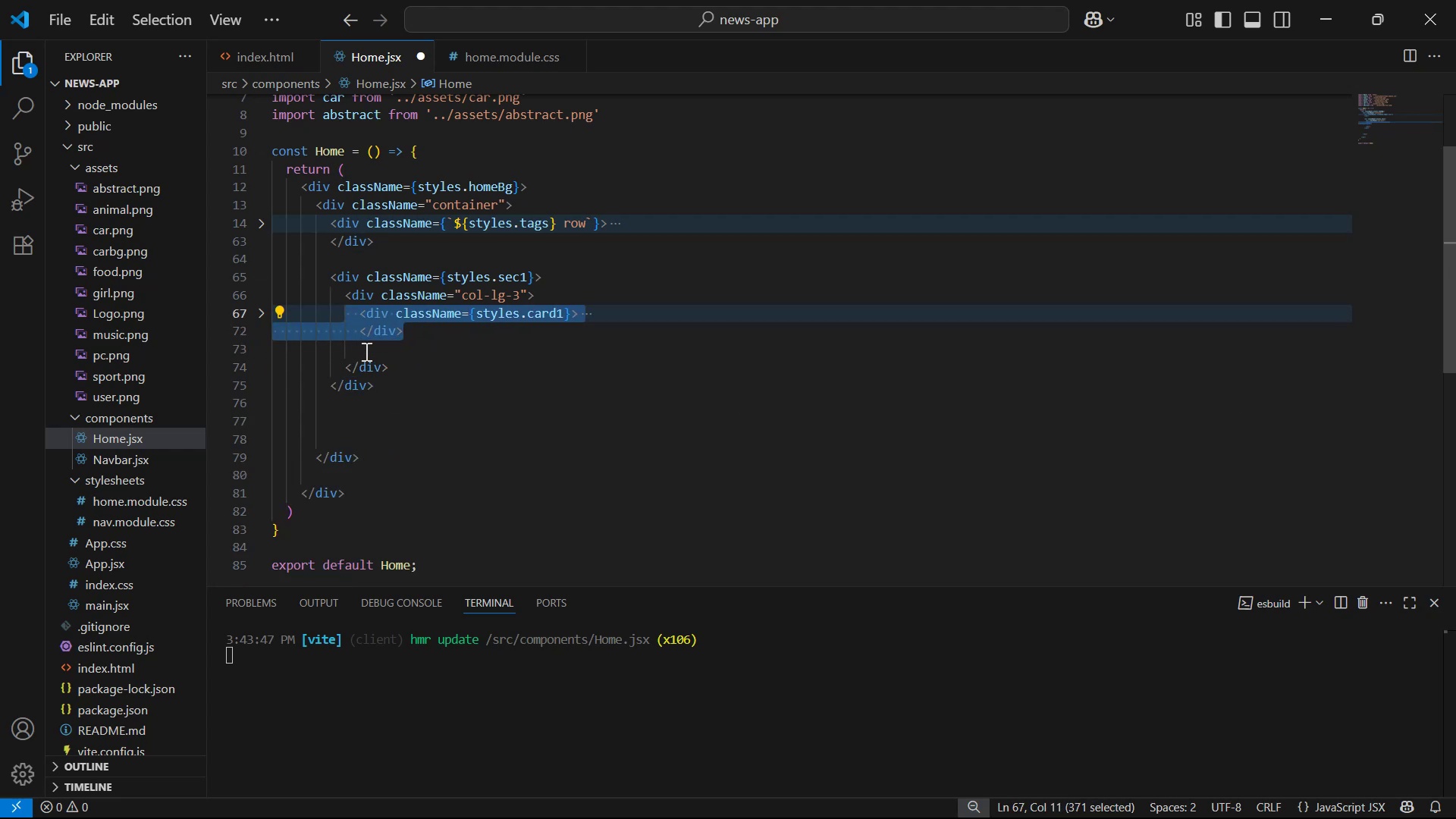 
left_click([362, 356])
 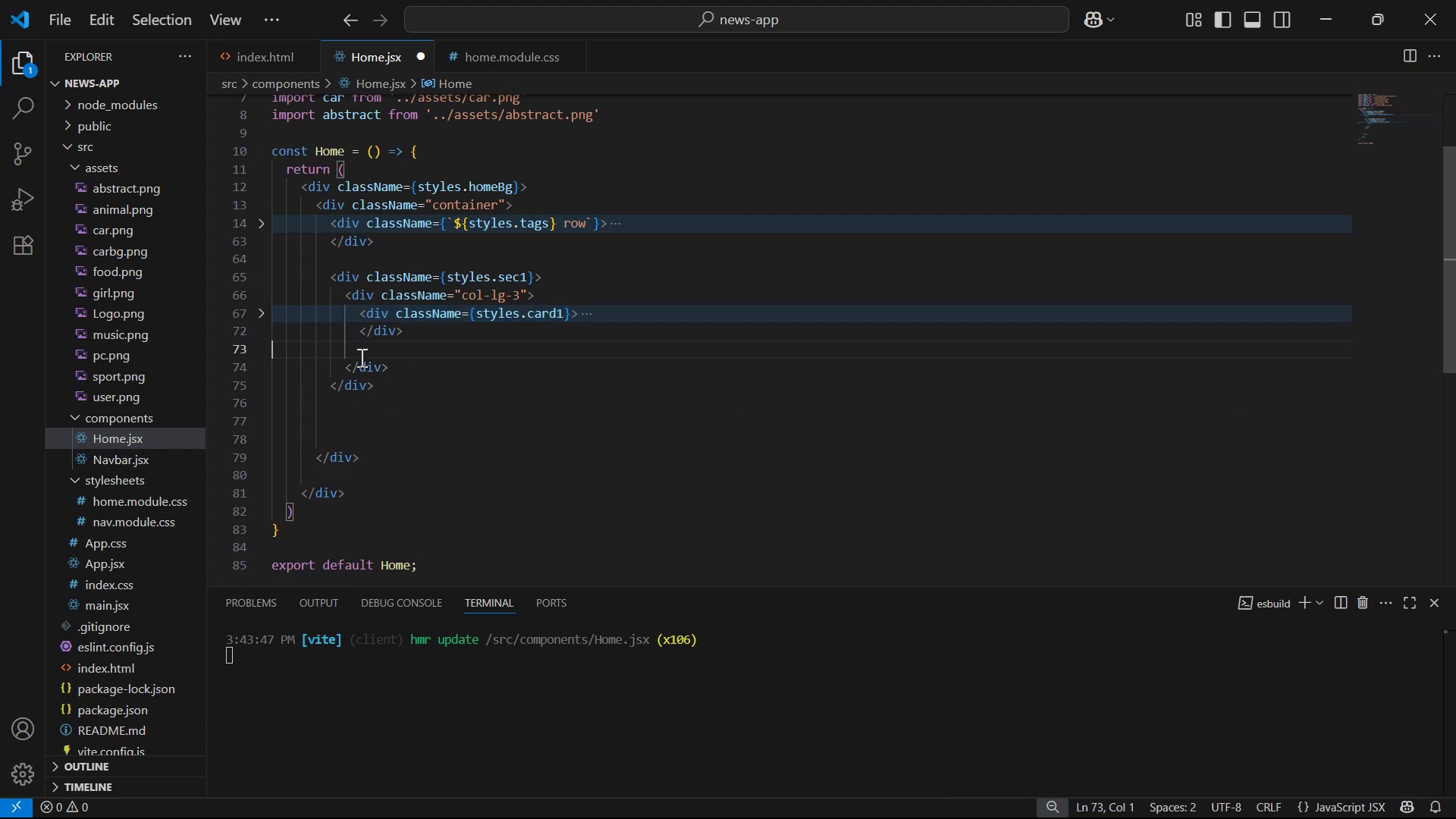 
key(Backspace)
 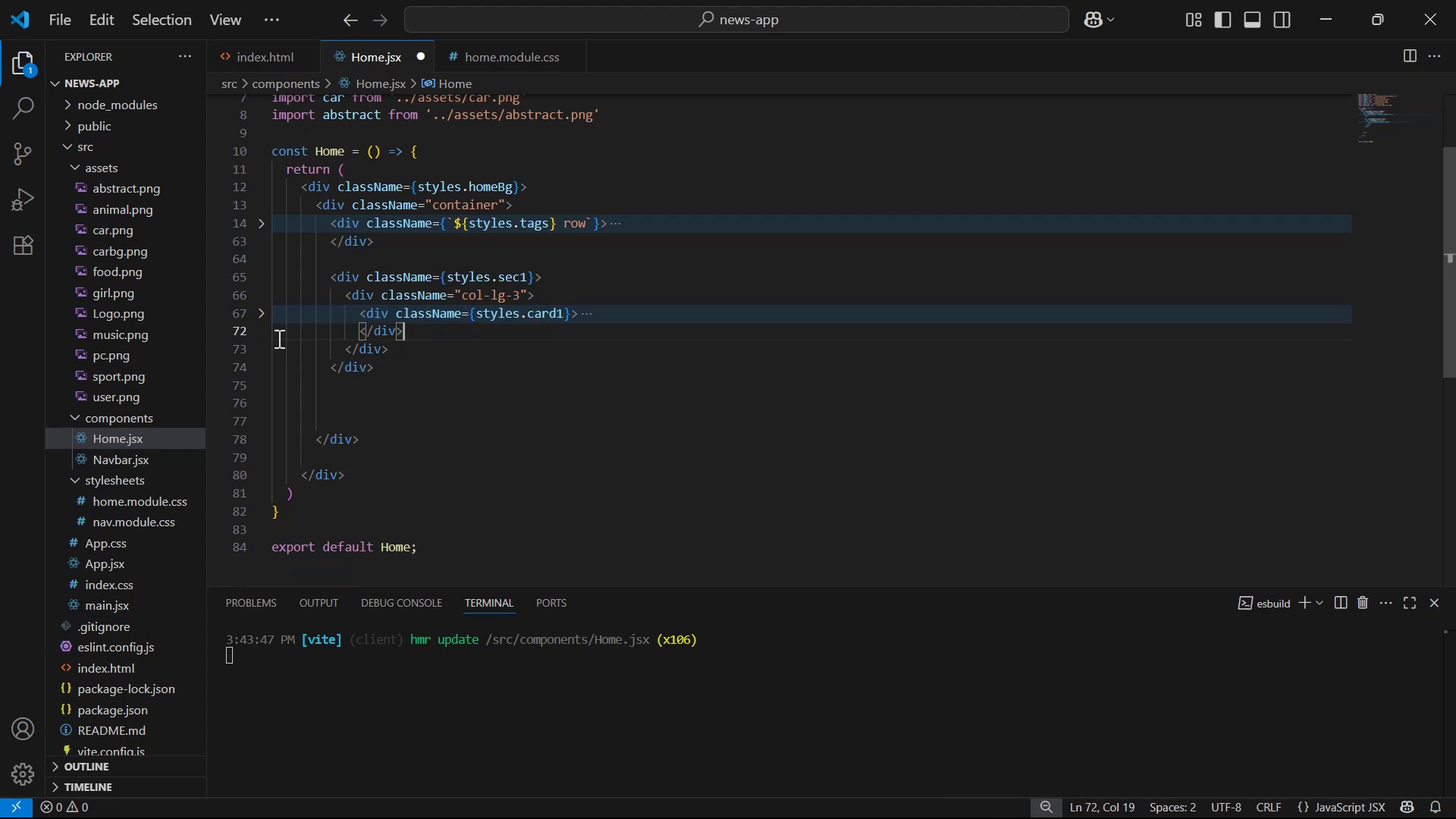 
left_click([256, 311])
 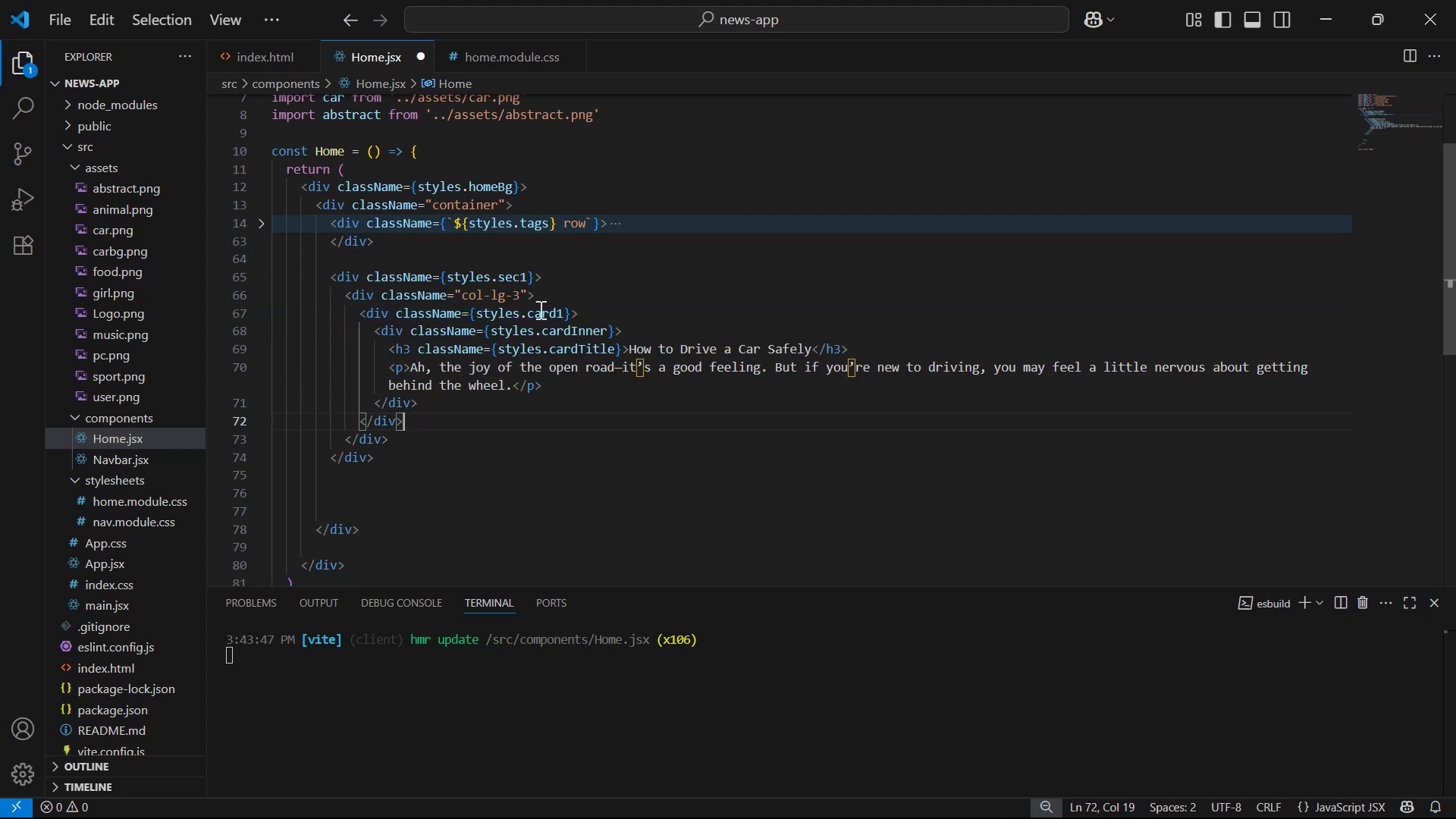 
key(Control+S)
 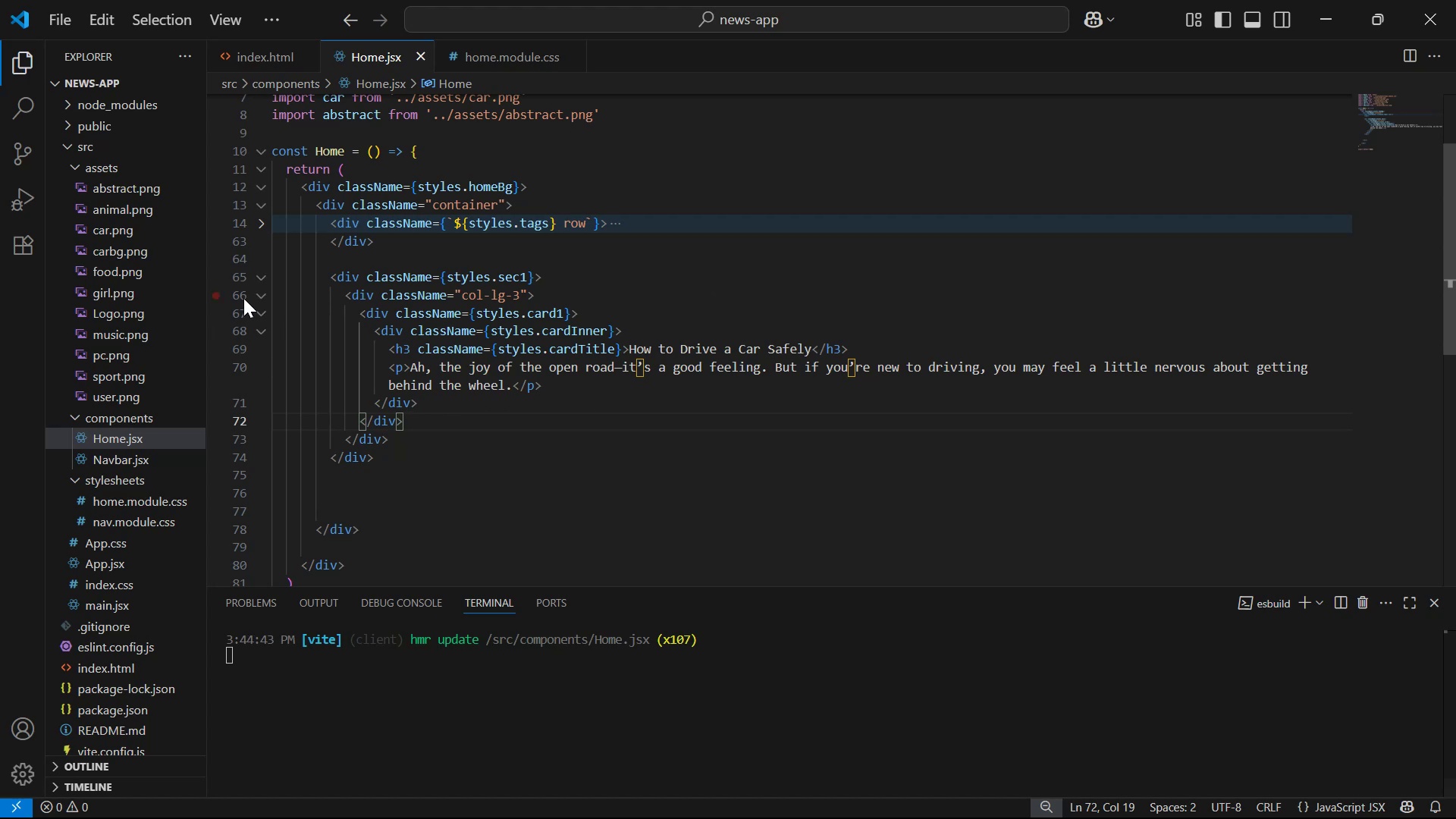 
left_click([258, 293])
 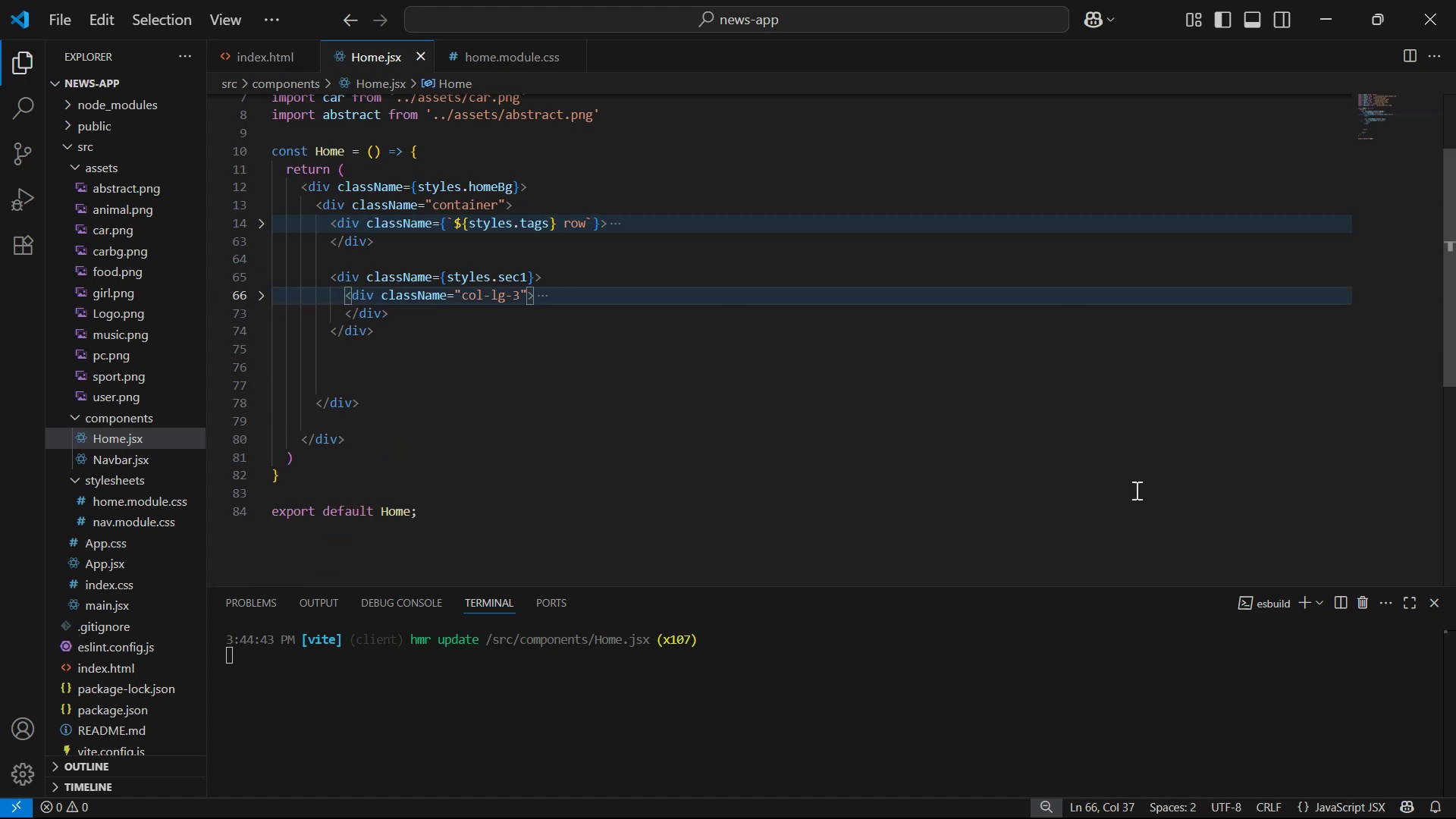 
left_click([551, 377])
 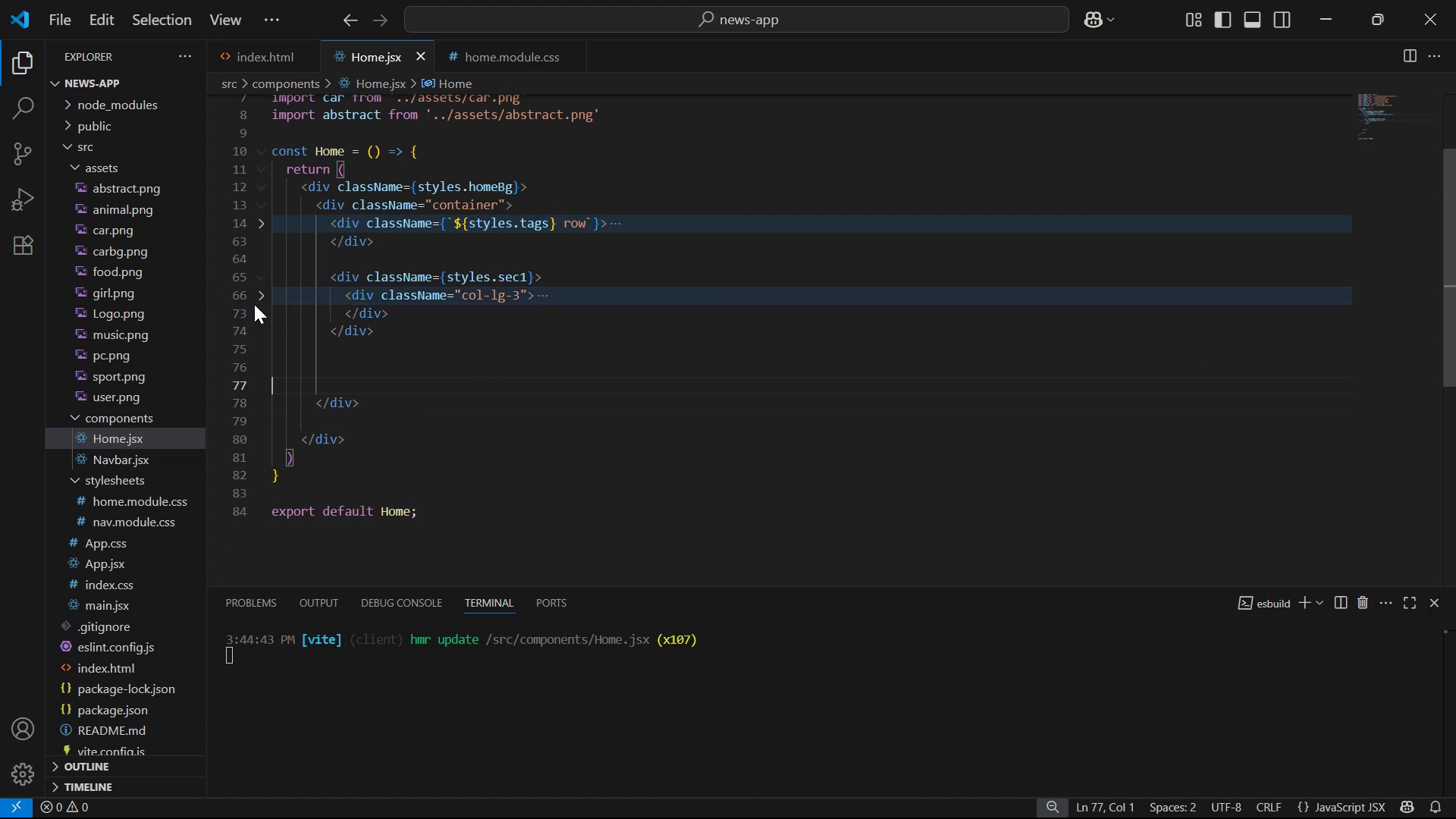 
left_click([253, 294])
 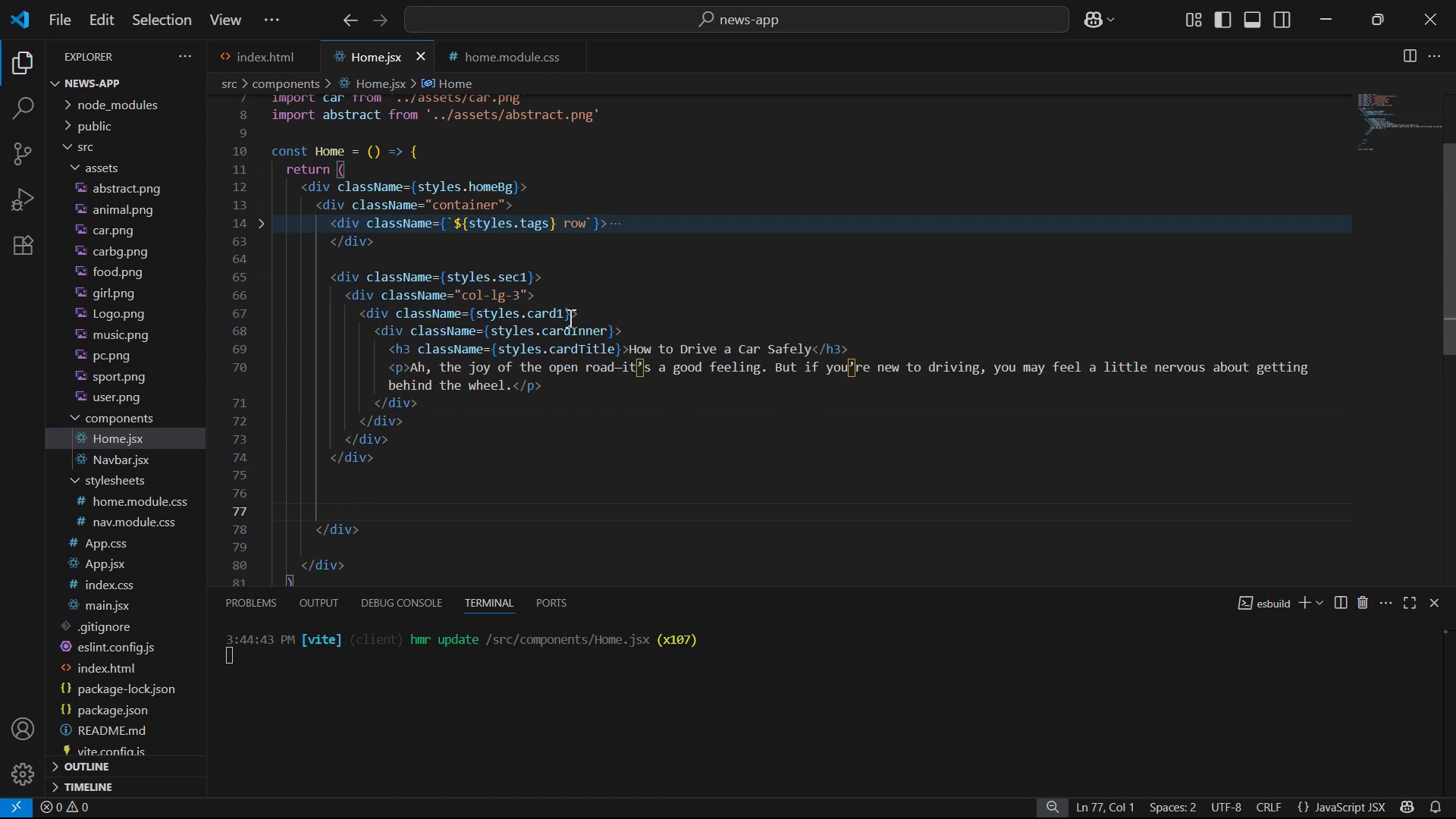 
left_click([561, 320])
 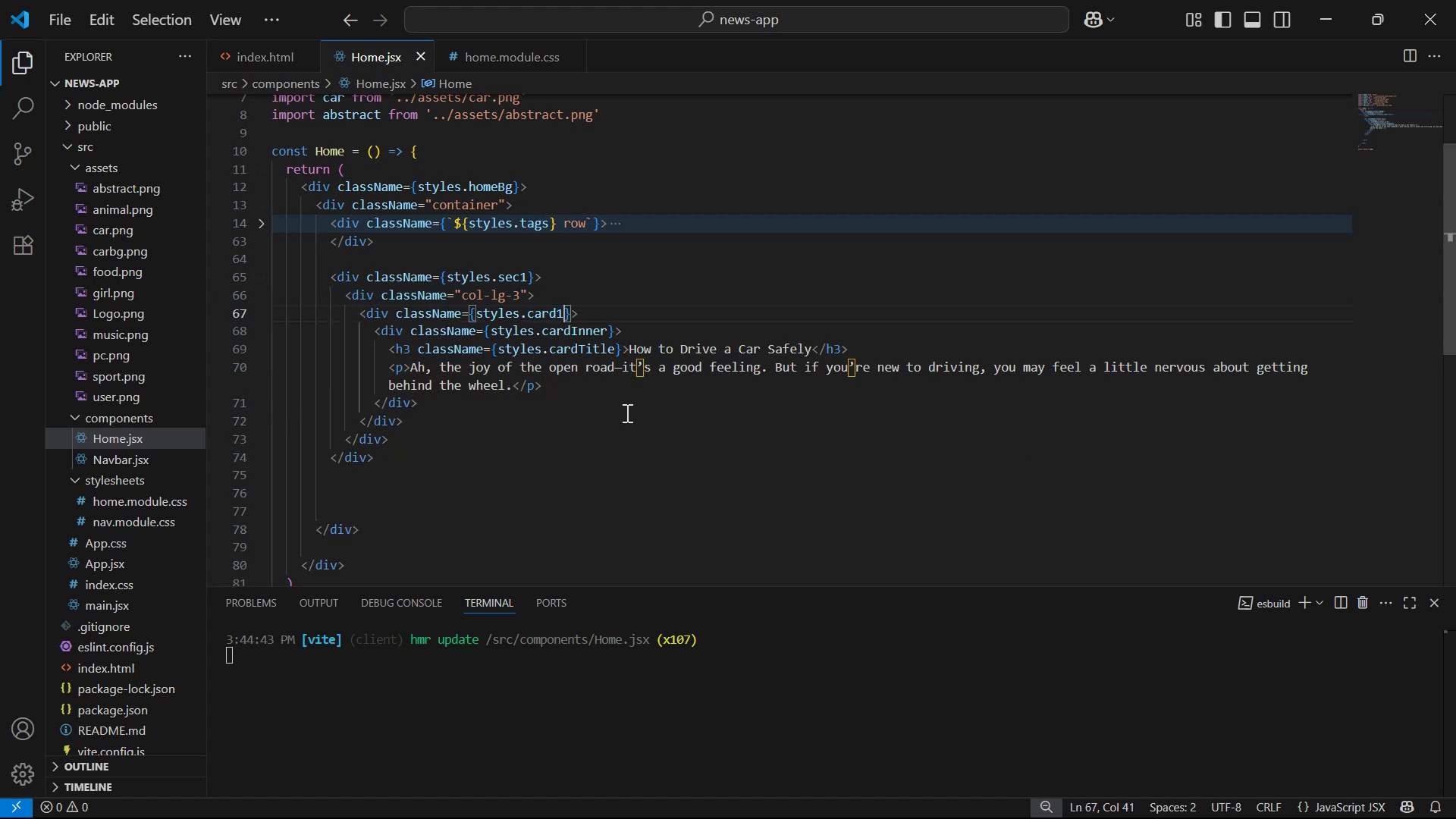 
key(Backspace)
 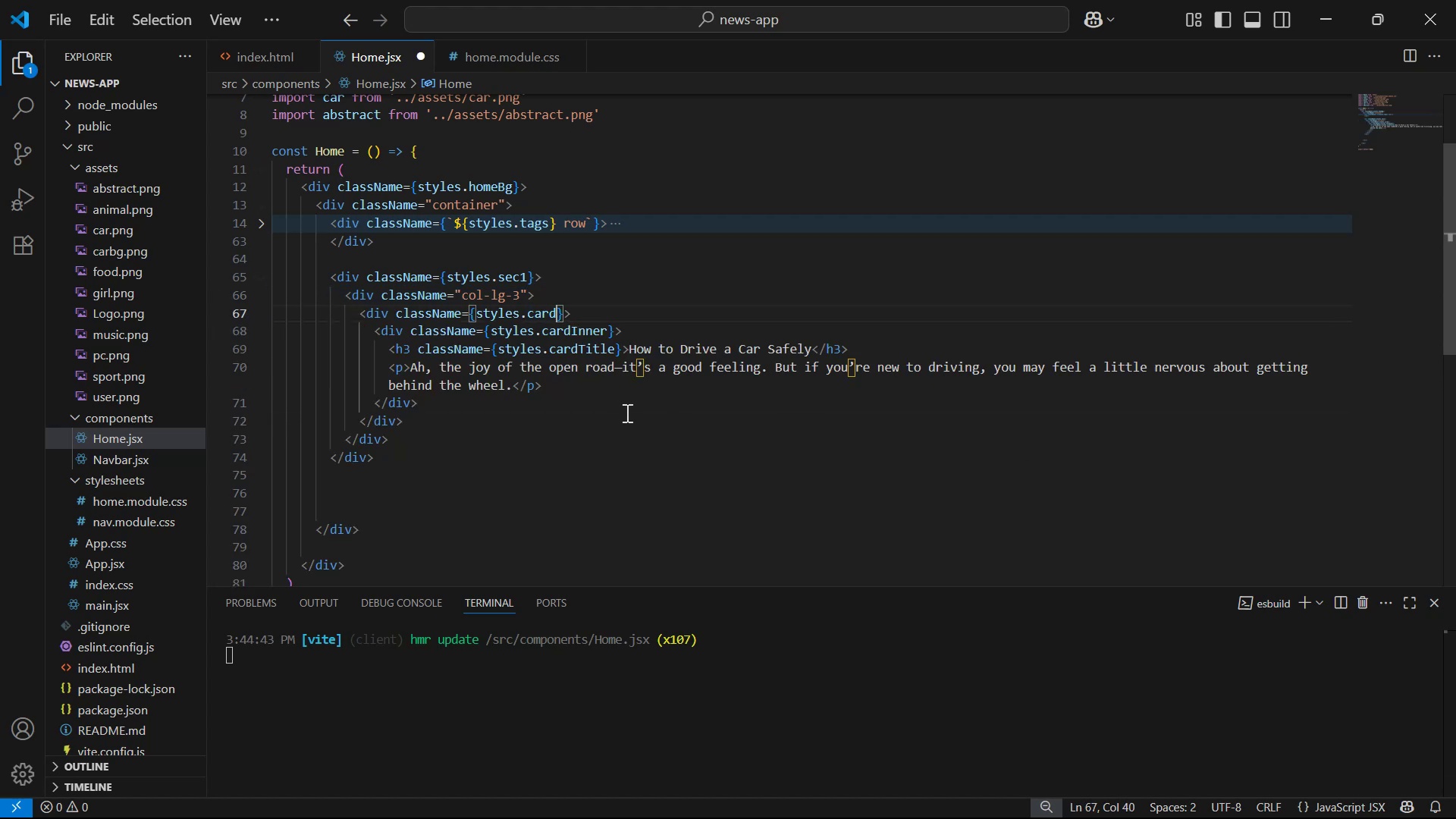 
key(Control+S)
 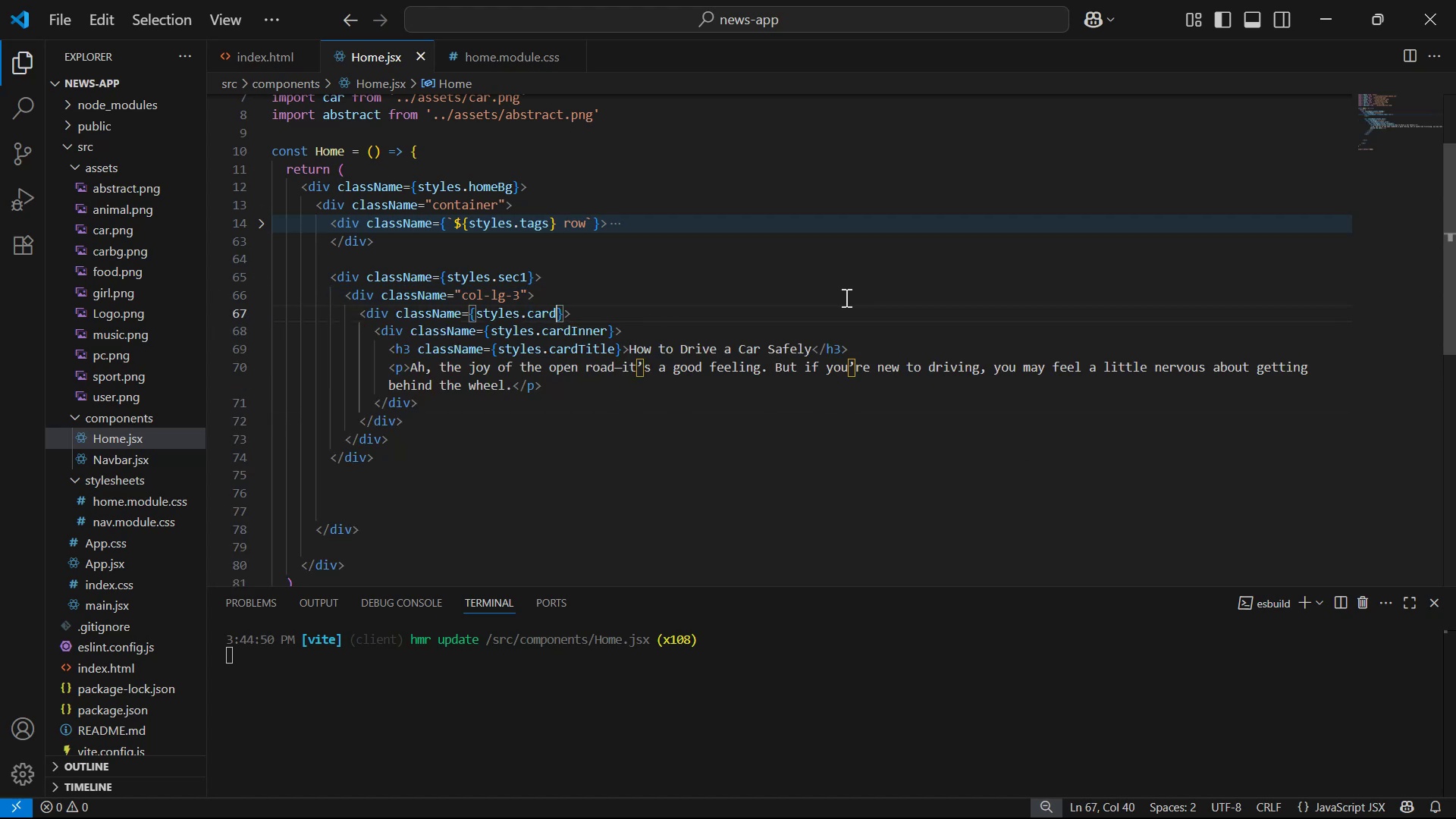 
key(Alt+AltLeft)
 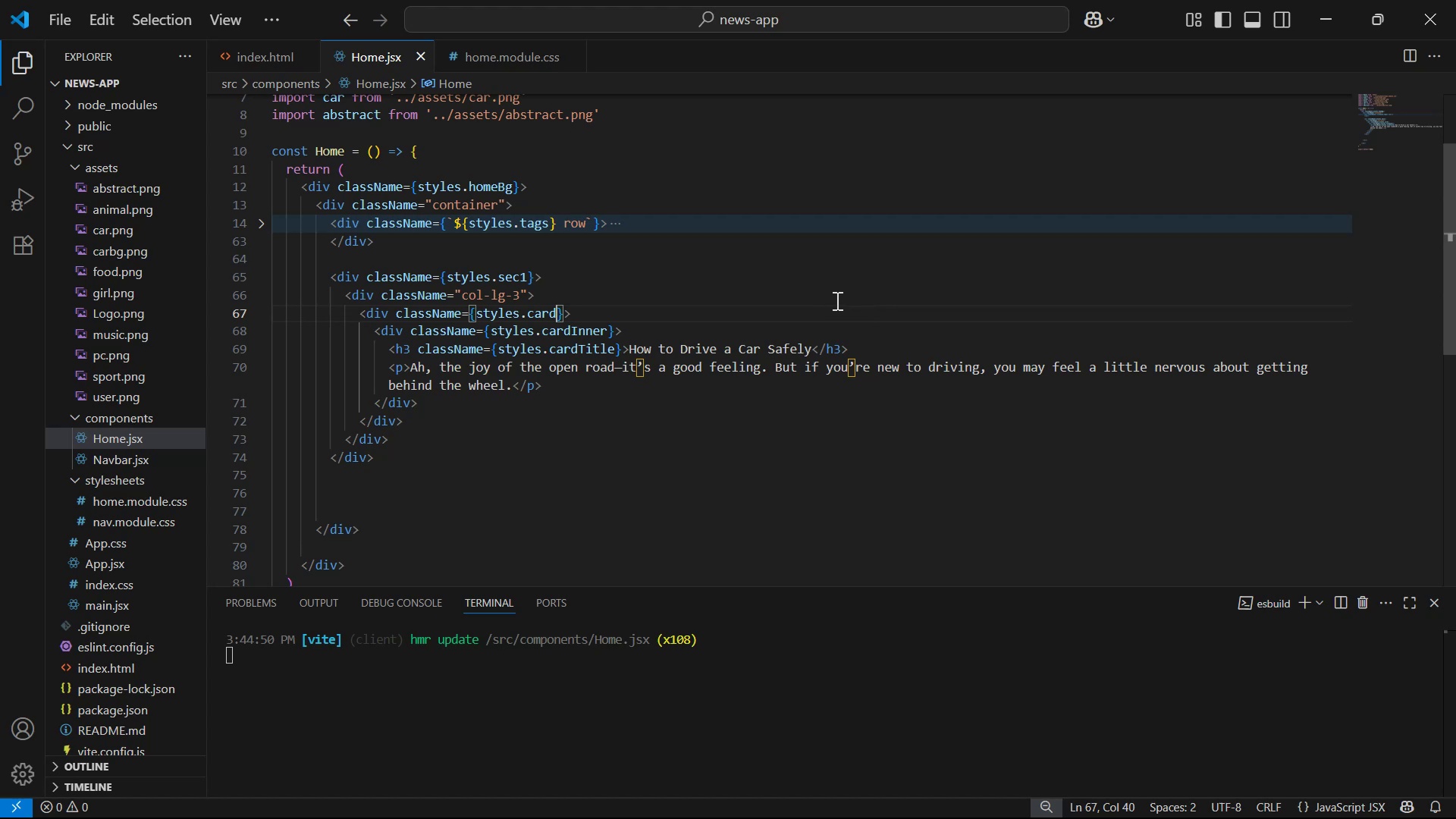 
key(Alt+Tab)
 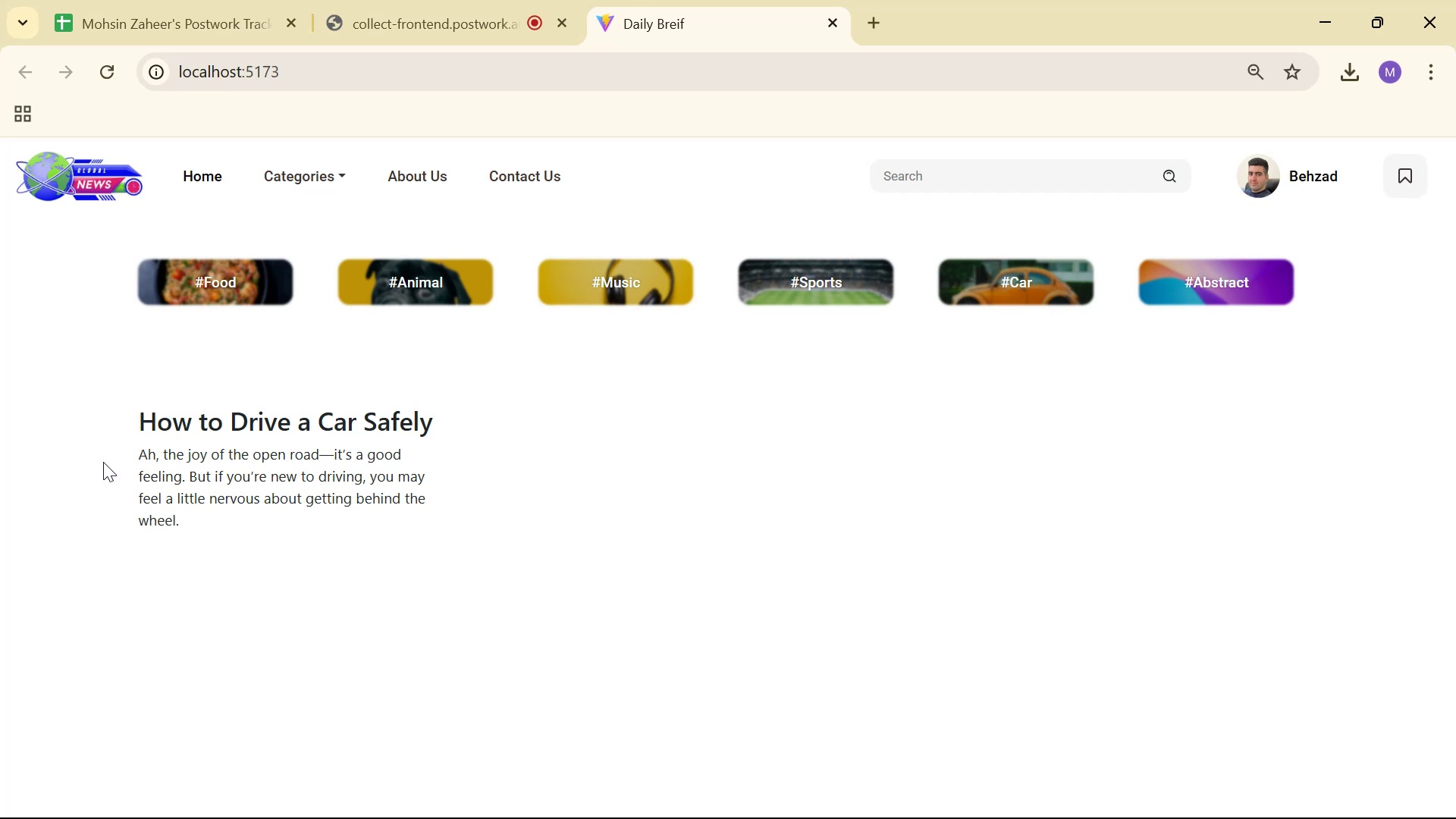 
wait(30.39)
 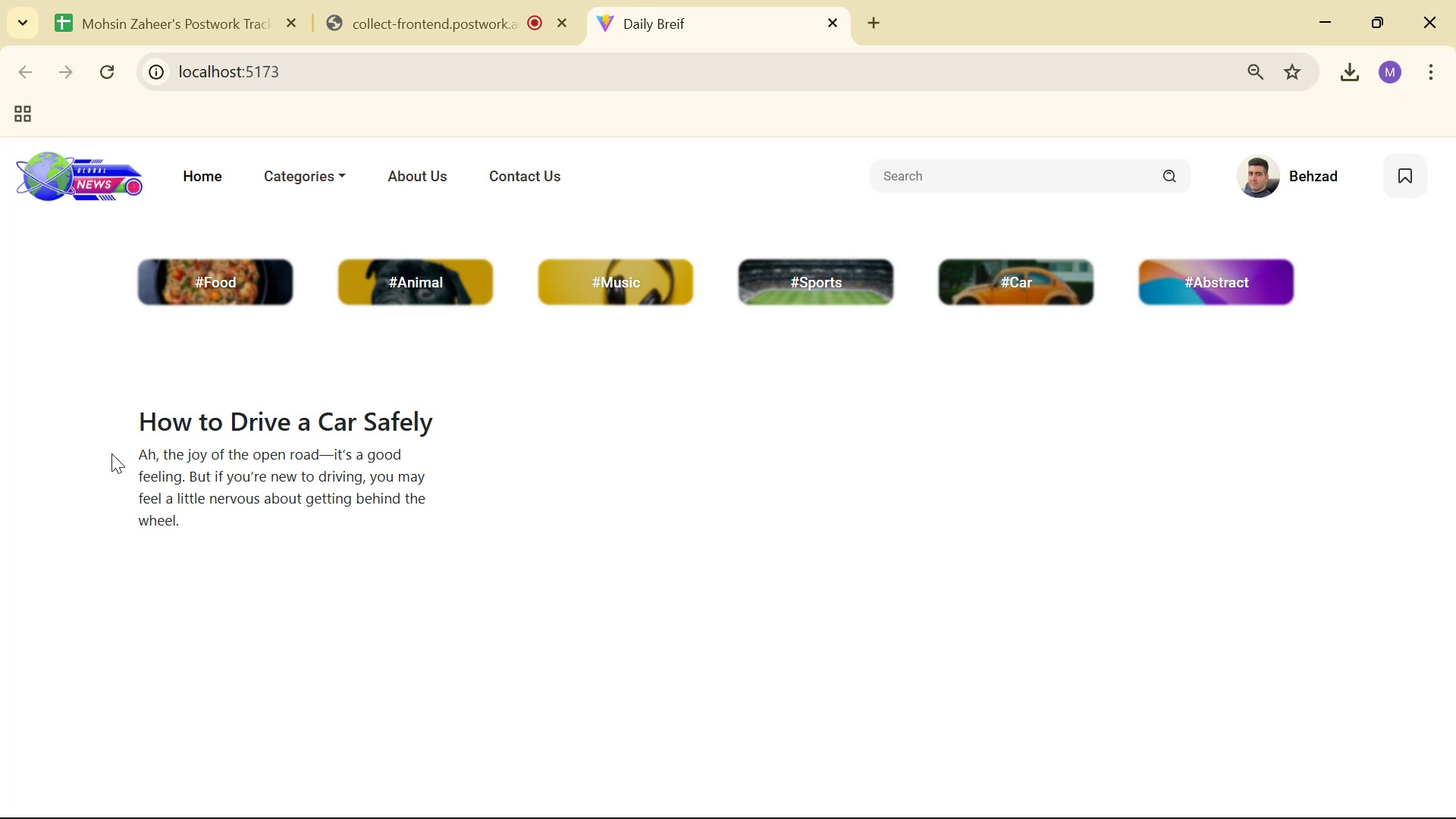 
key(Alt+Tab)
 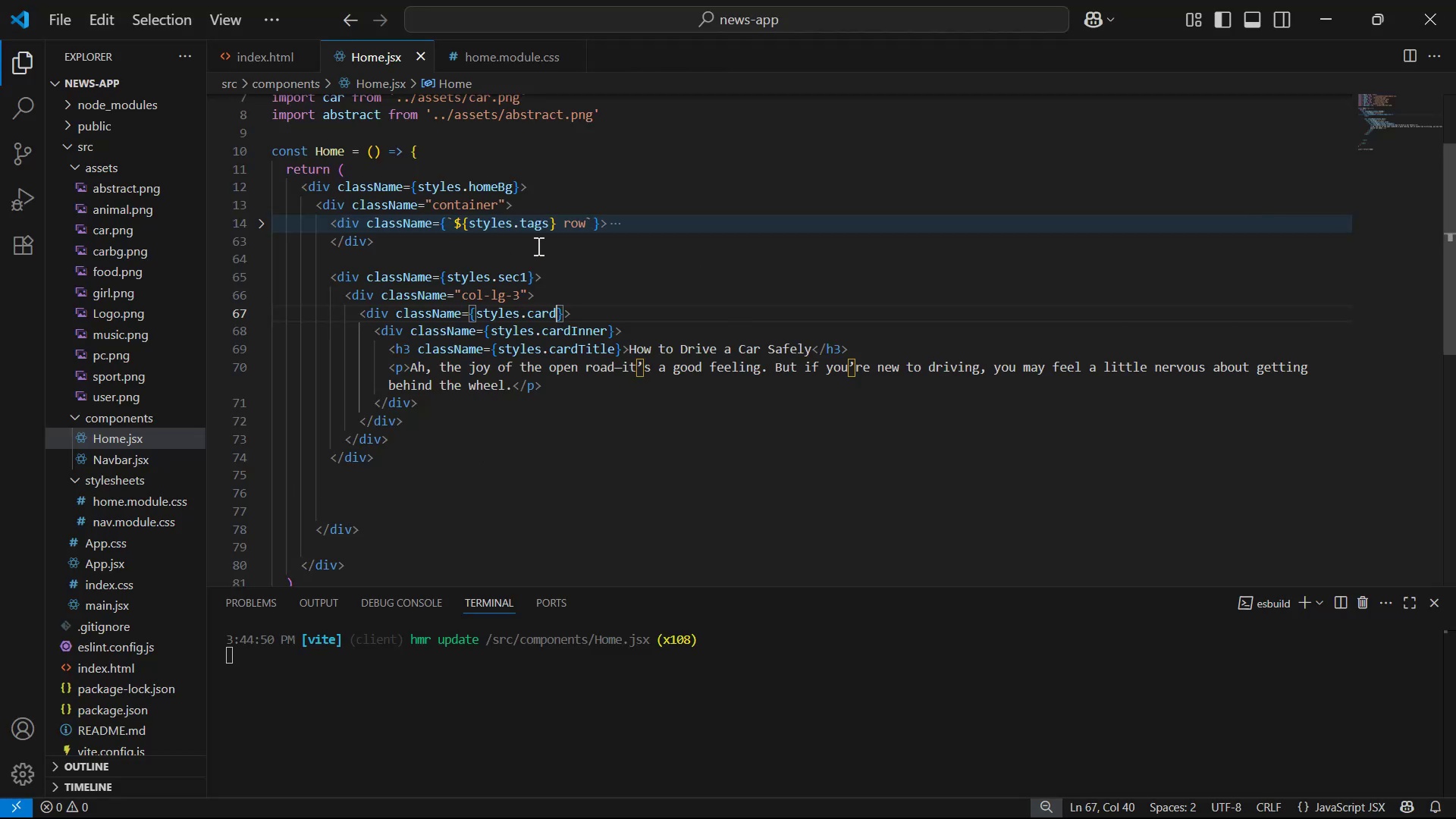 
key(1)
 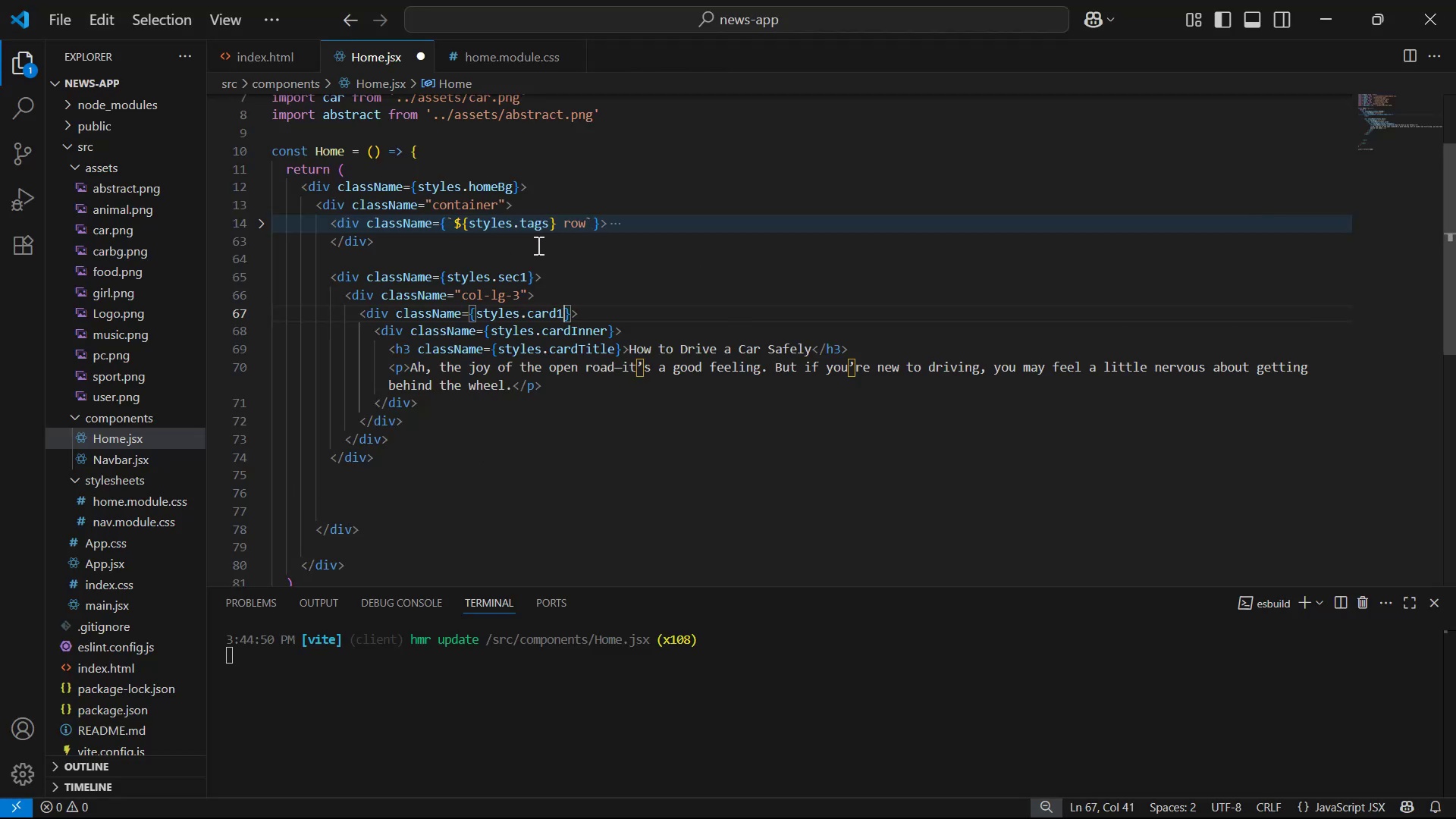 
key(Control+S)
 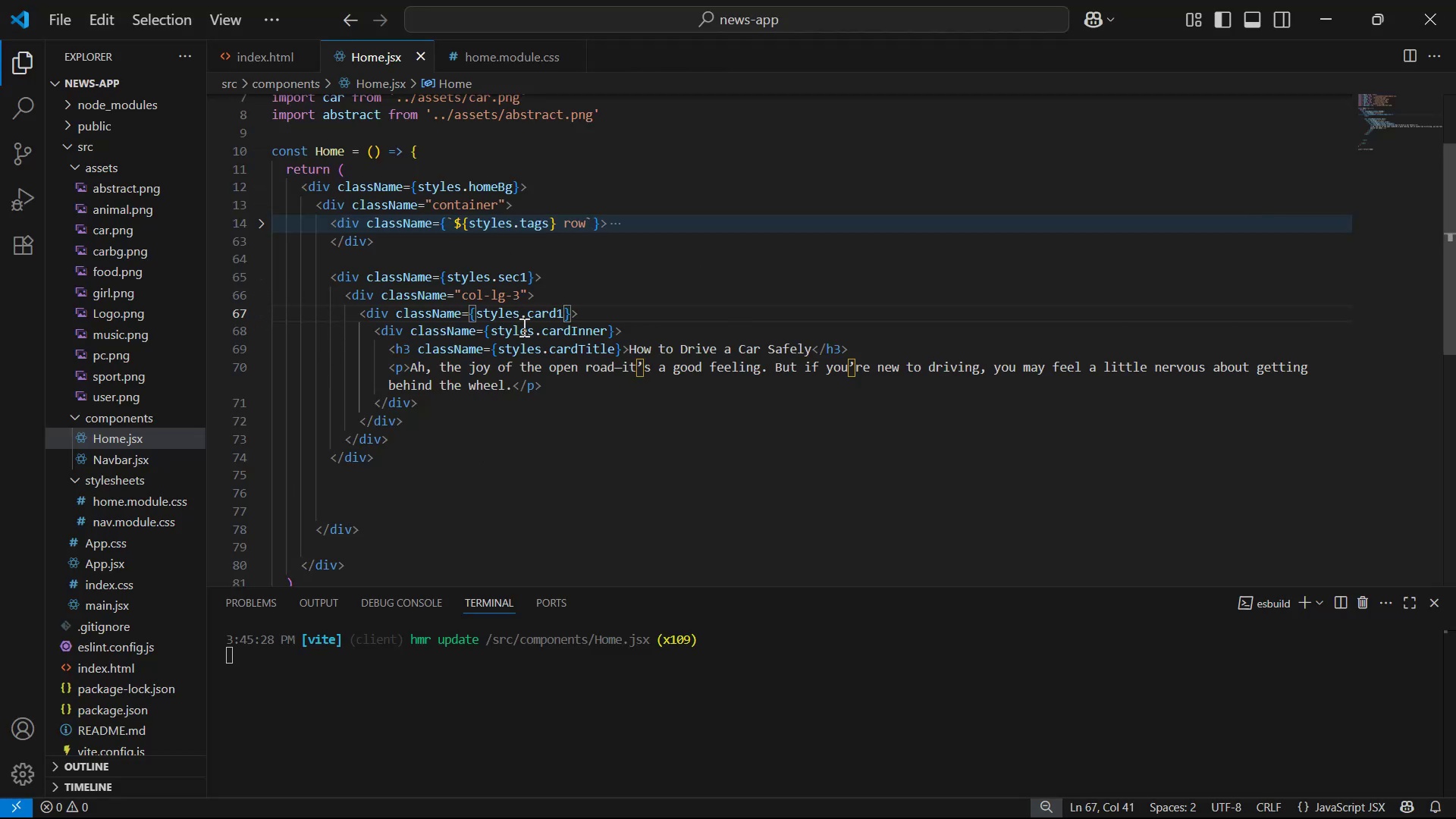 
wait(5.82)
 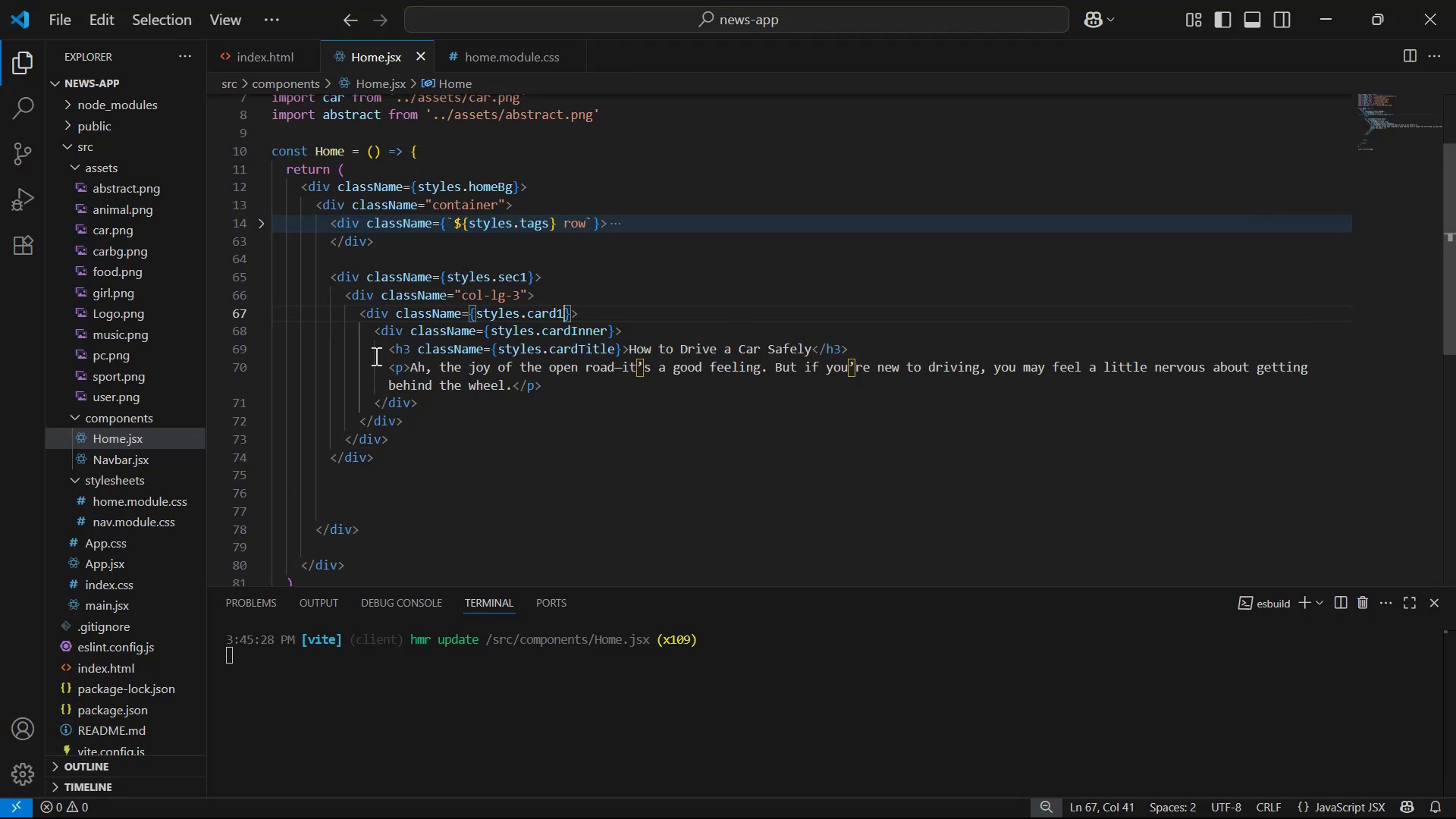 
key(Control+C)
 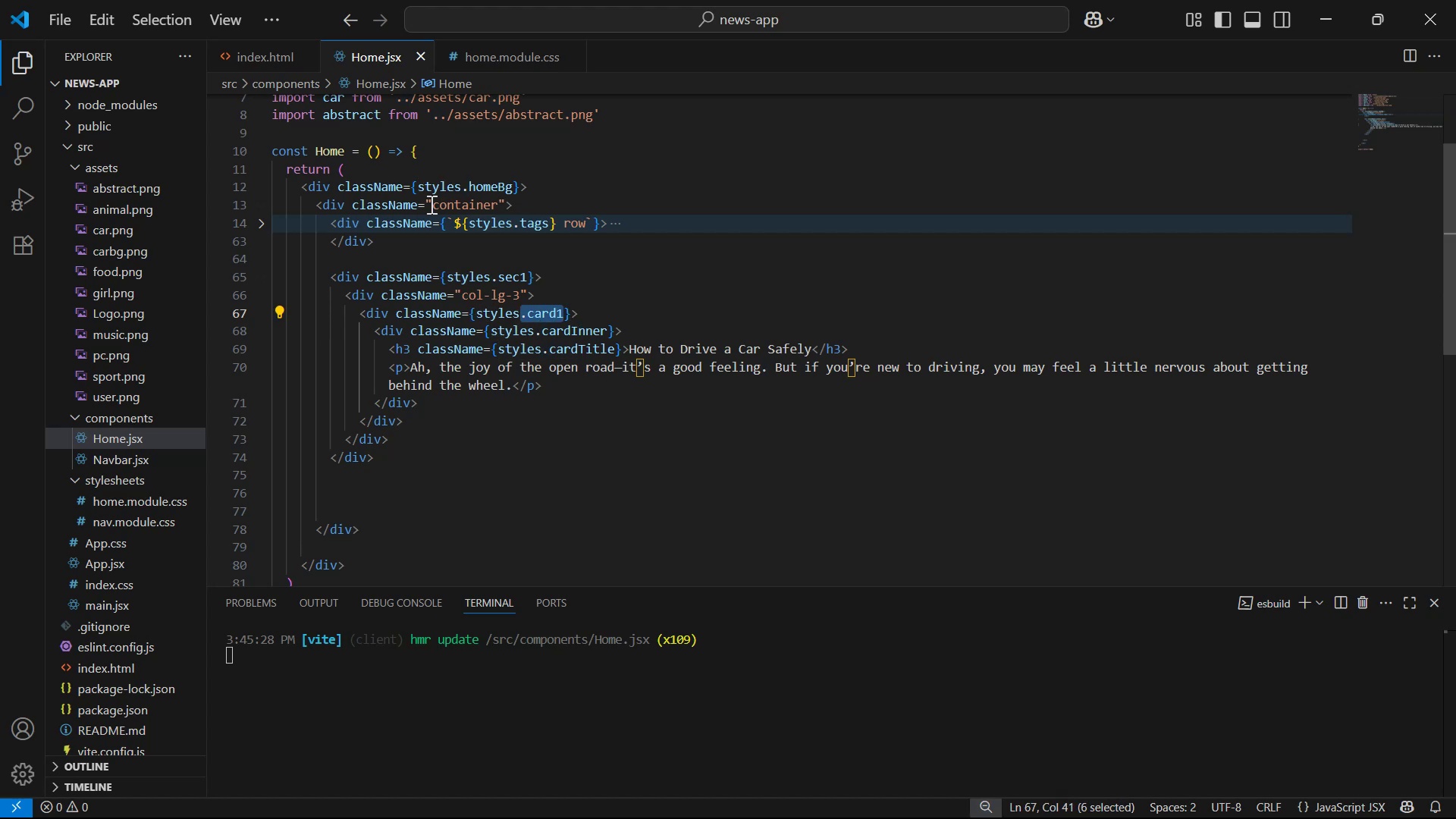 
key(Control+C)
 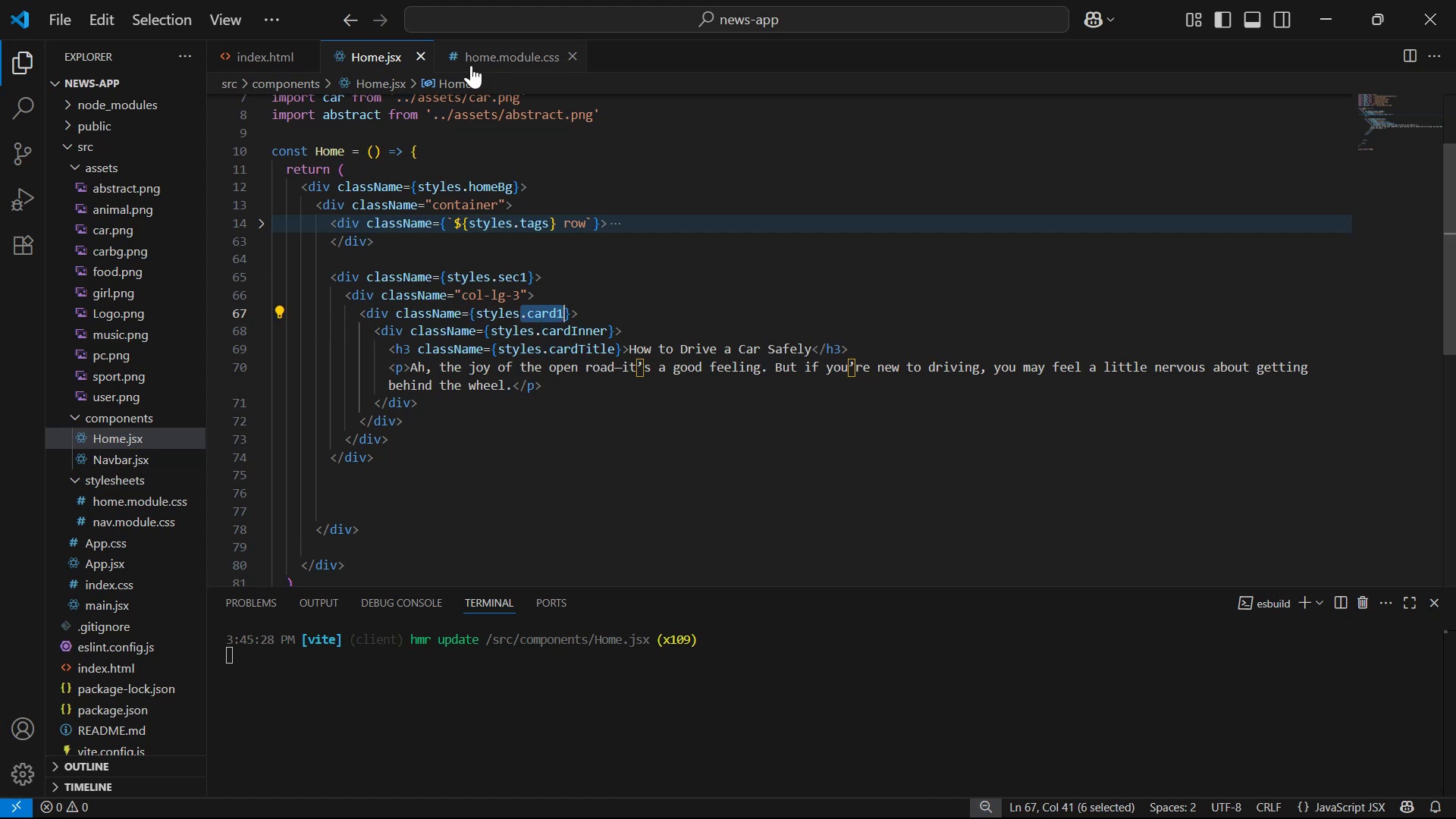 
left_click([471, 64])
 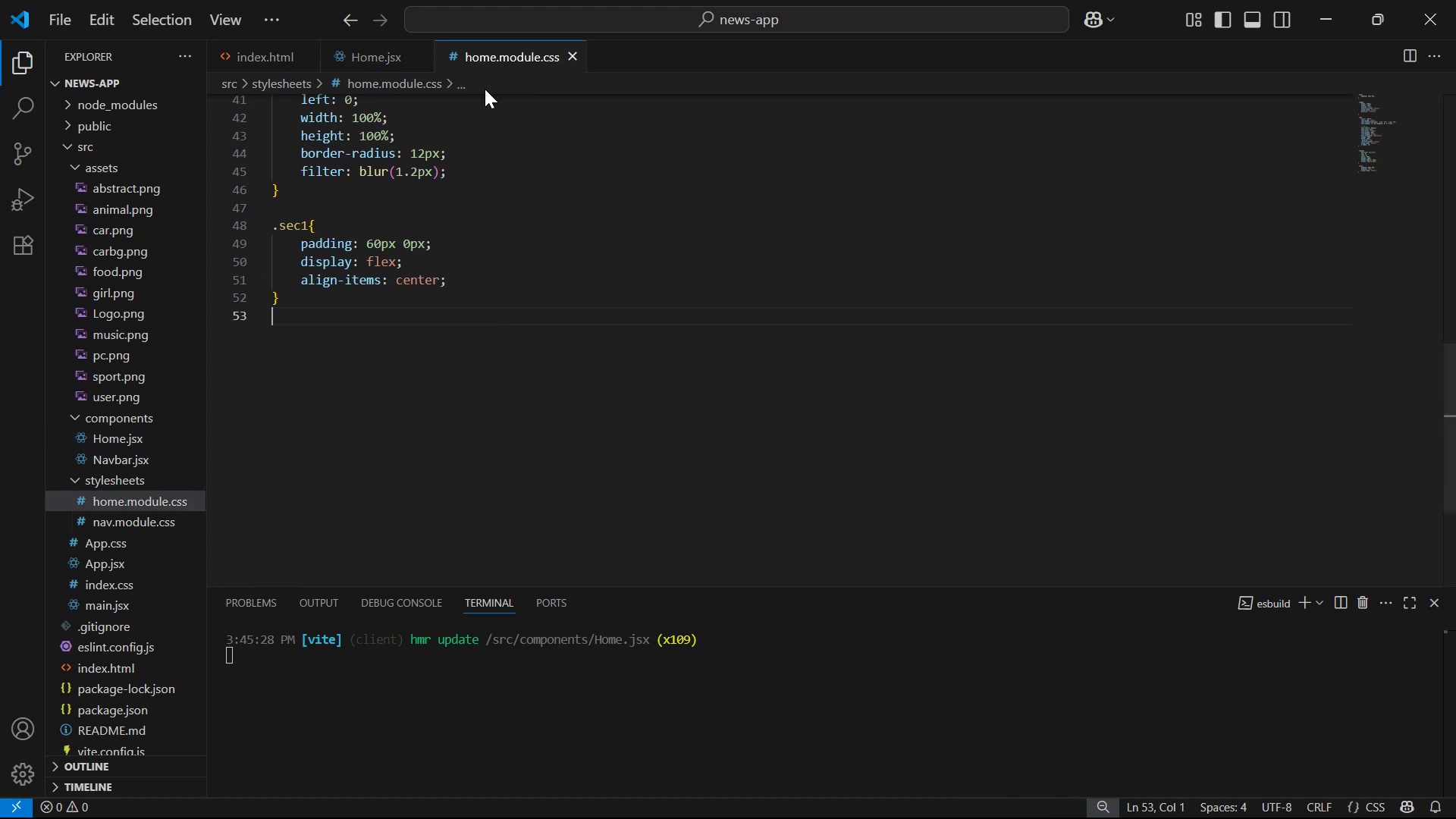 
scroll: coordinate [530, 258], scroll_direction: down, amount: 3.0
 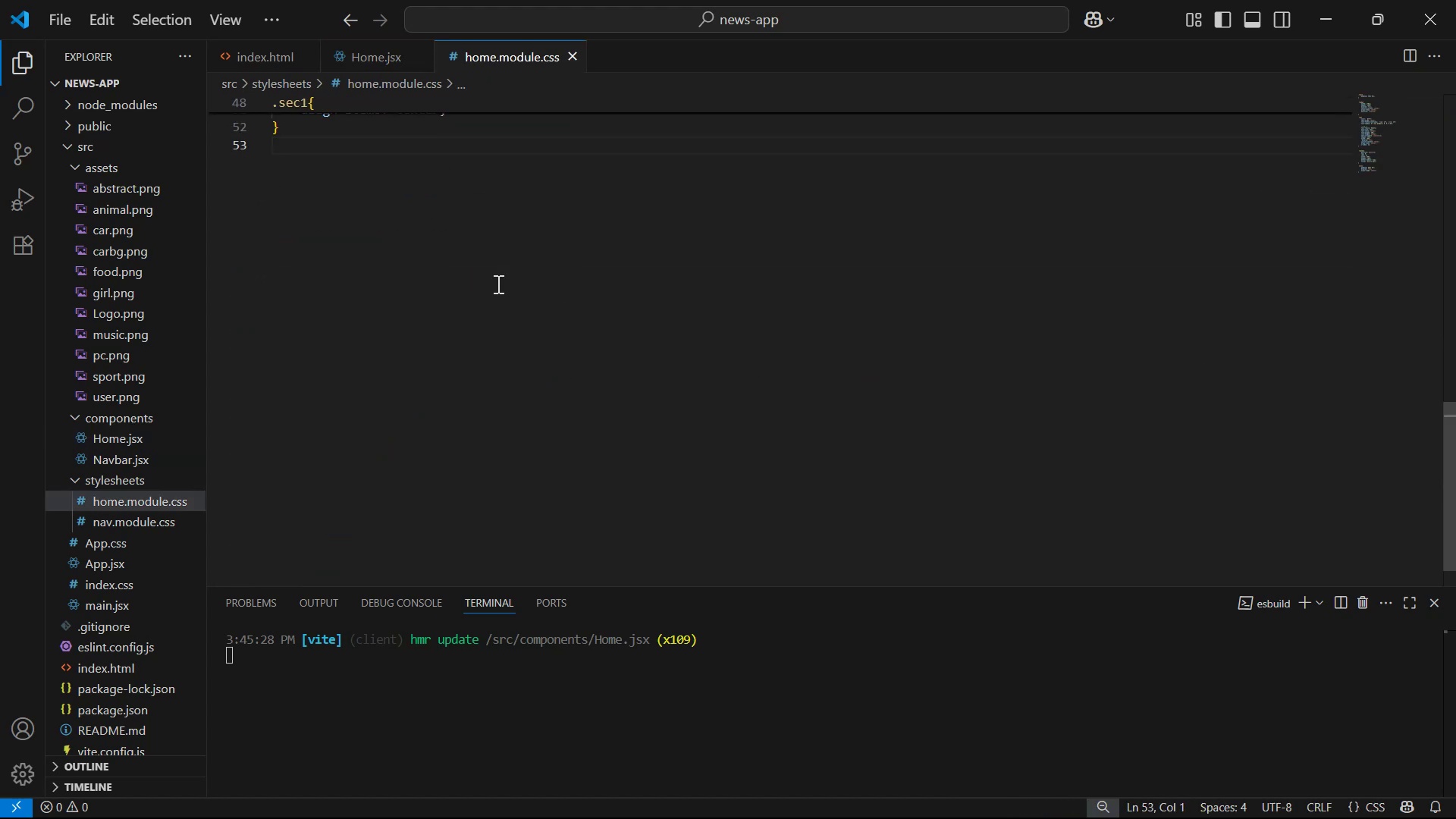 
key(Enter)
 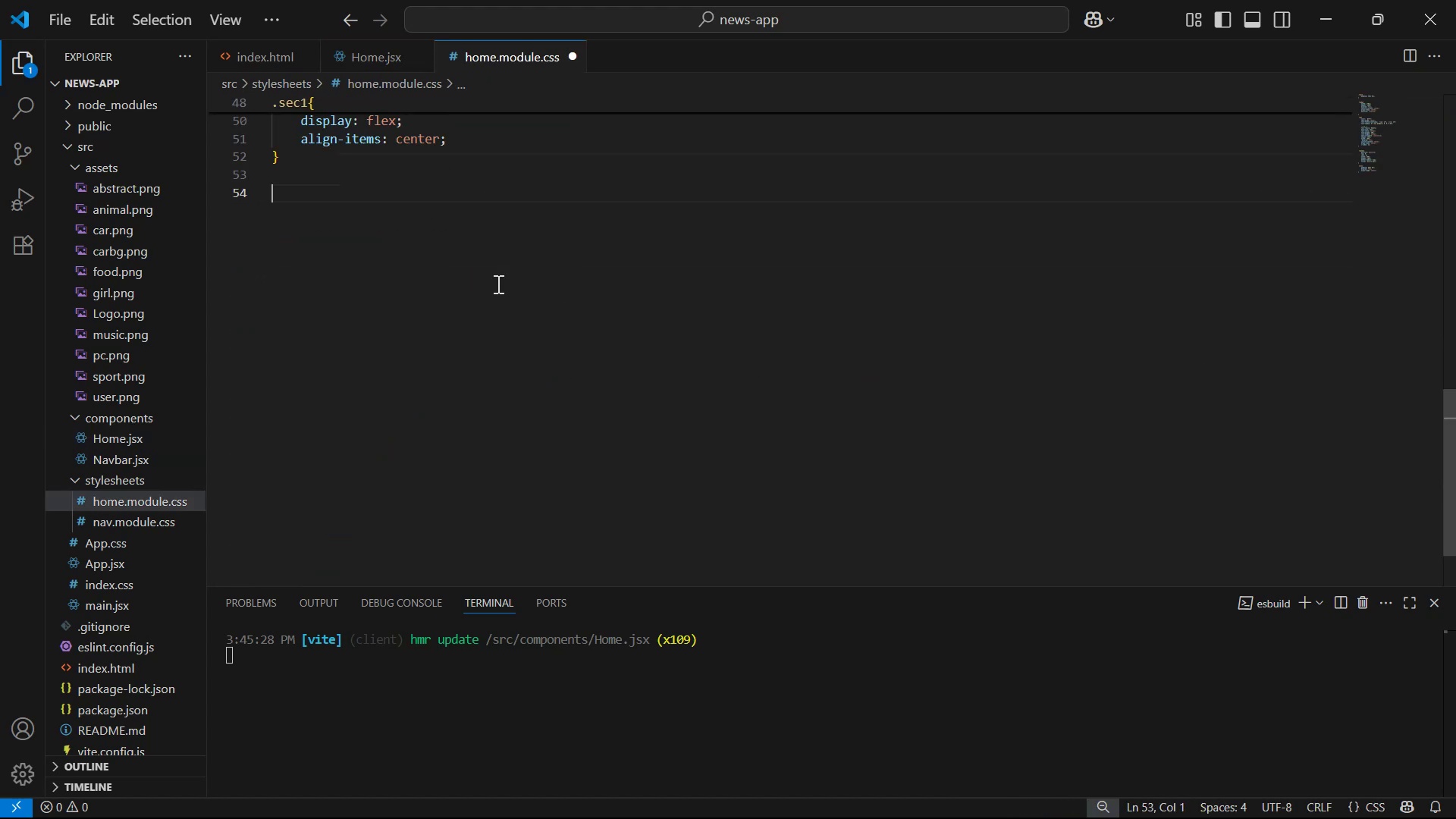 
key(Enter)
 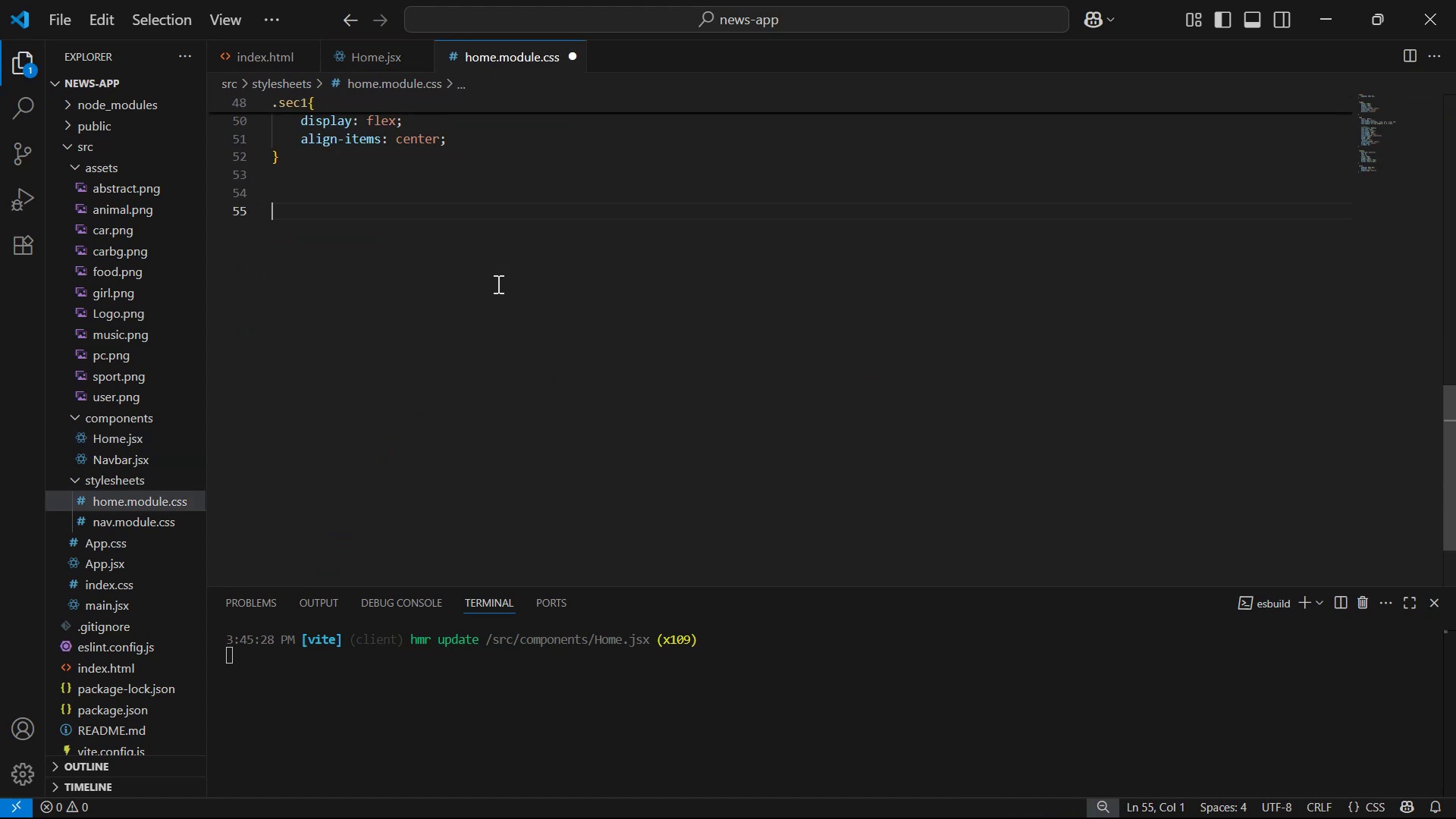 
key(Control+V)
 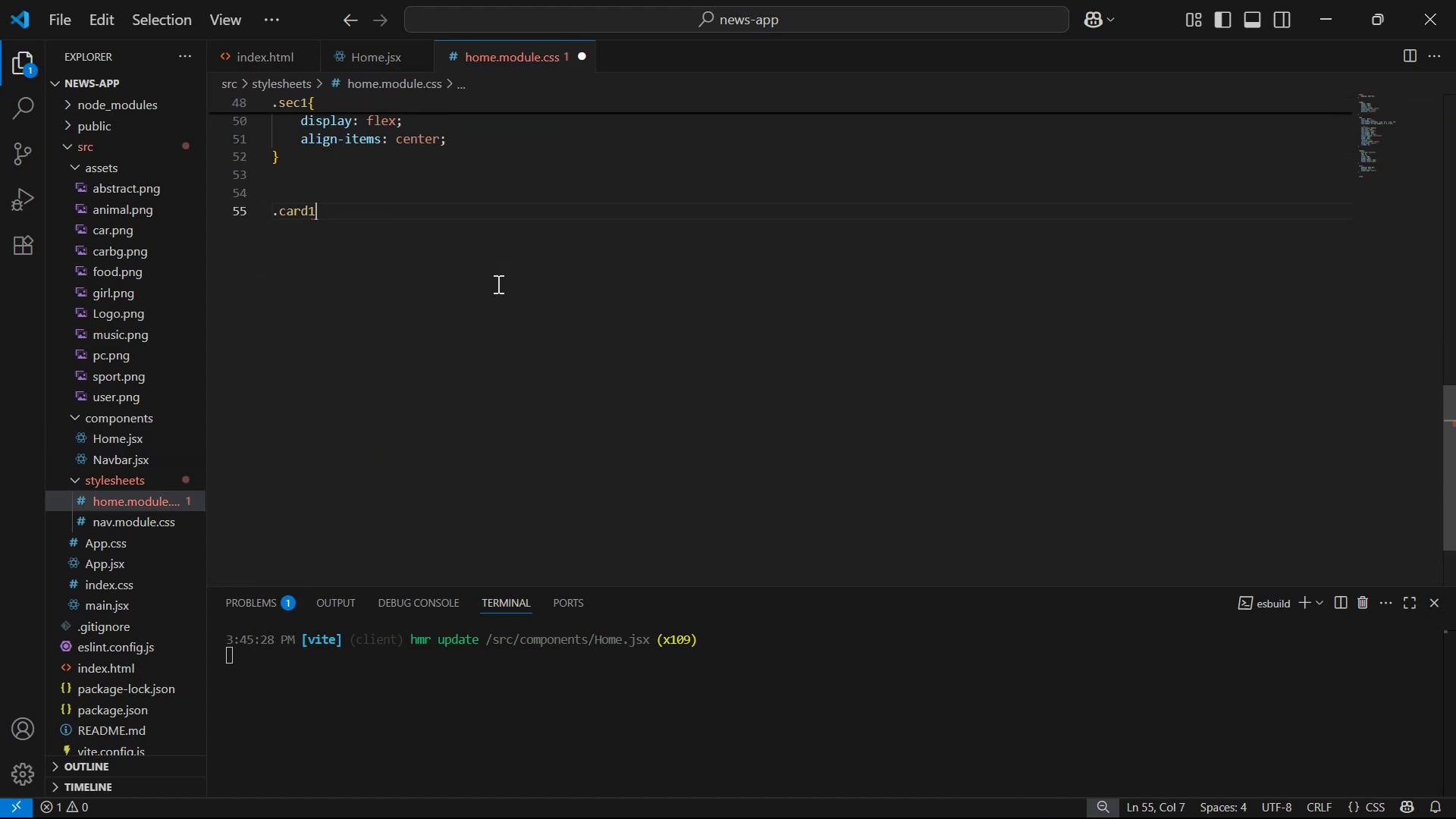 
key(Shift+BracketLeft)
 